 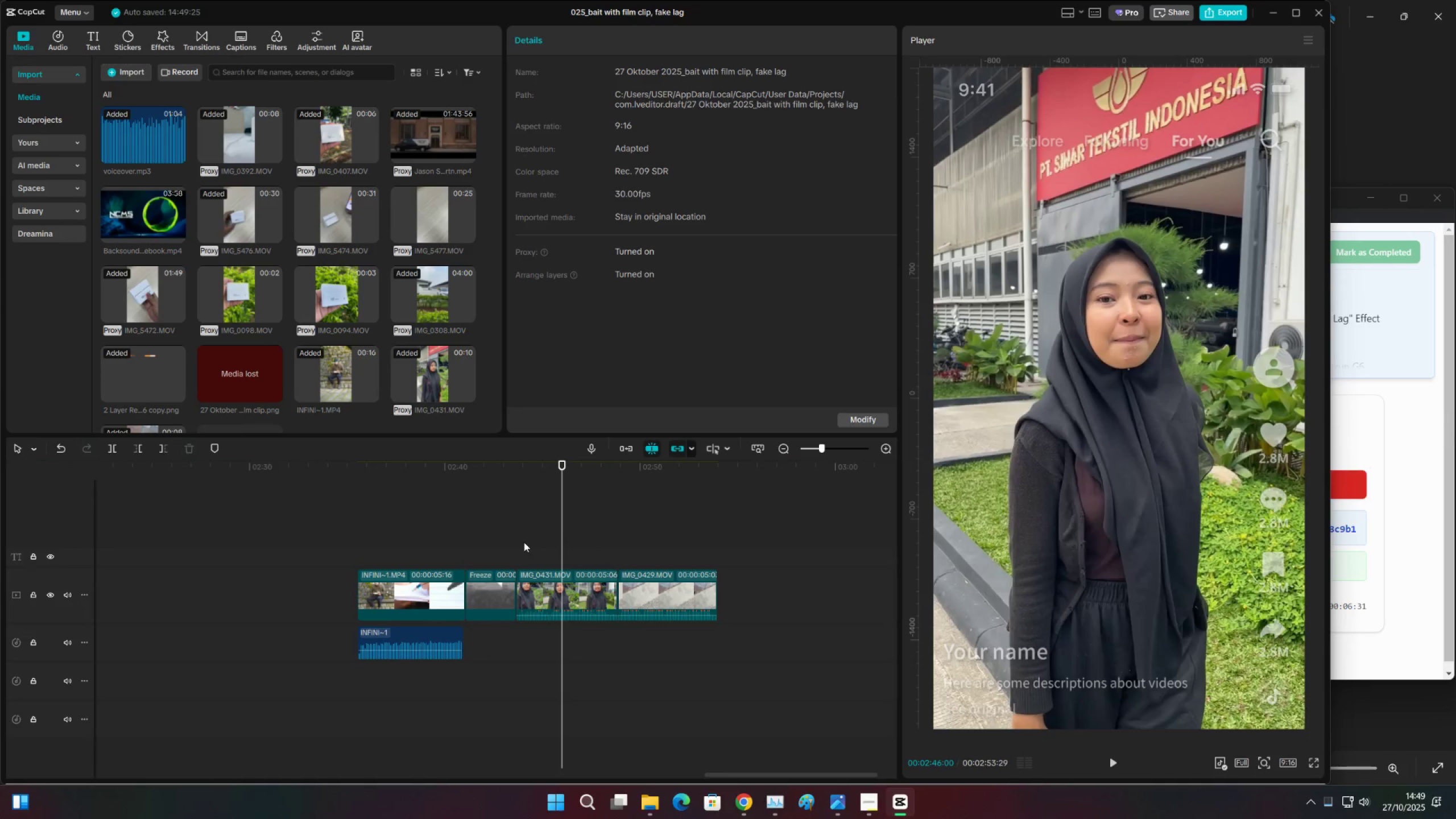 
triple_click([524, 542])
 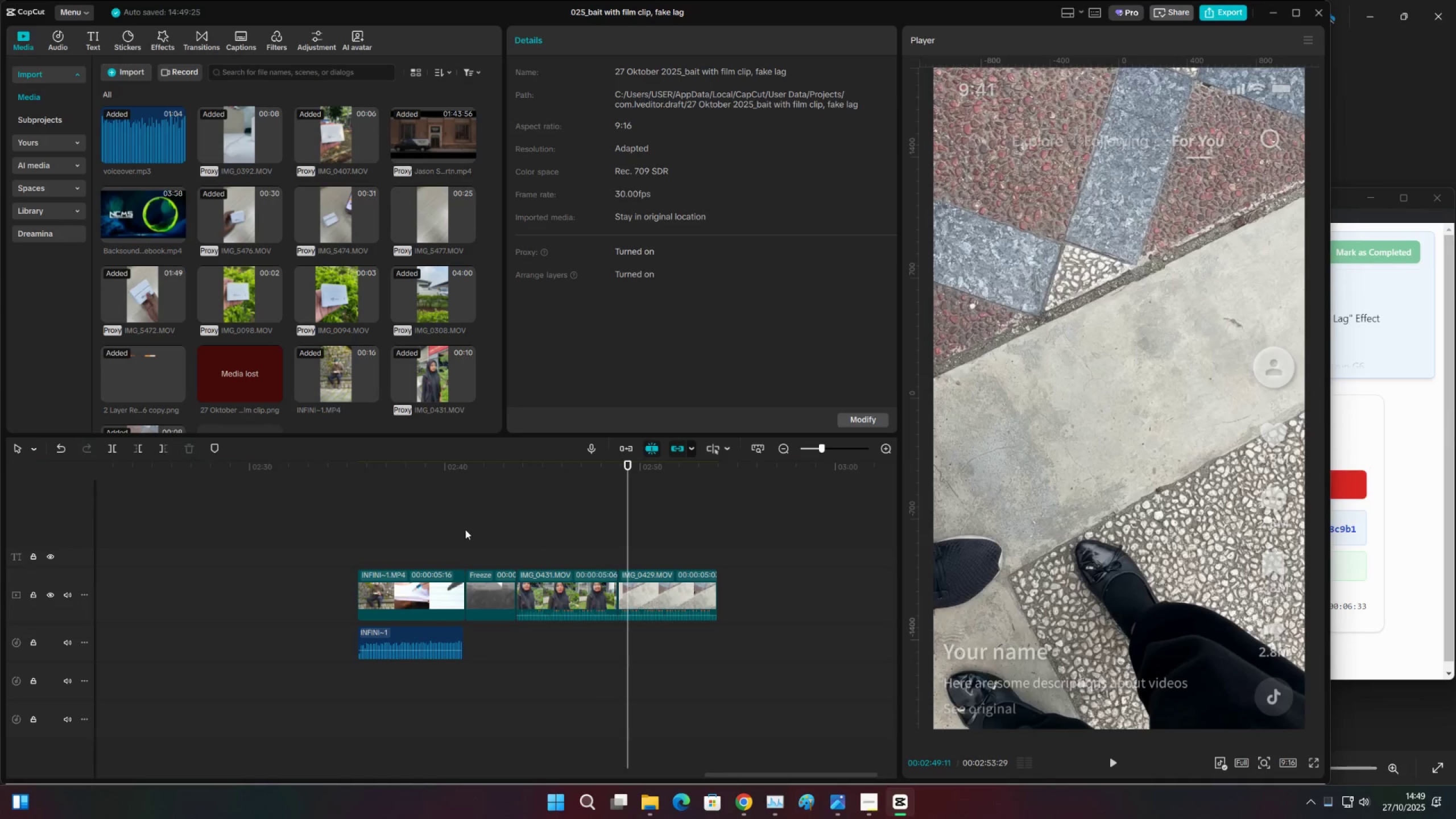 
triple_click([412, 530])
 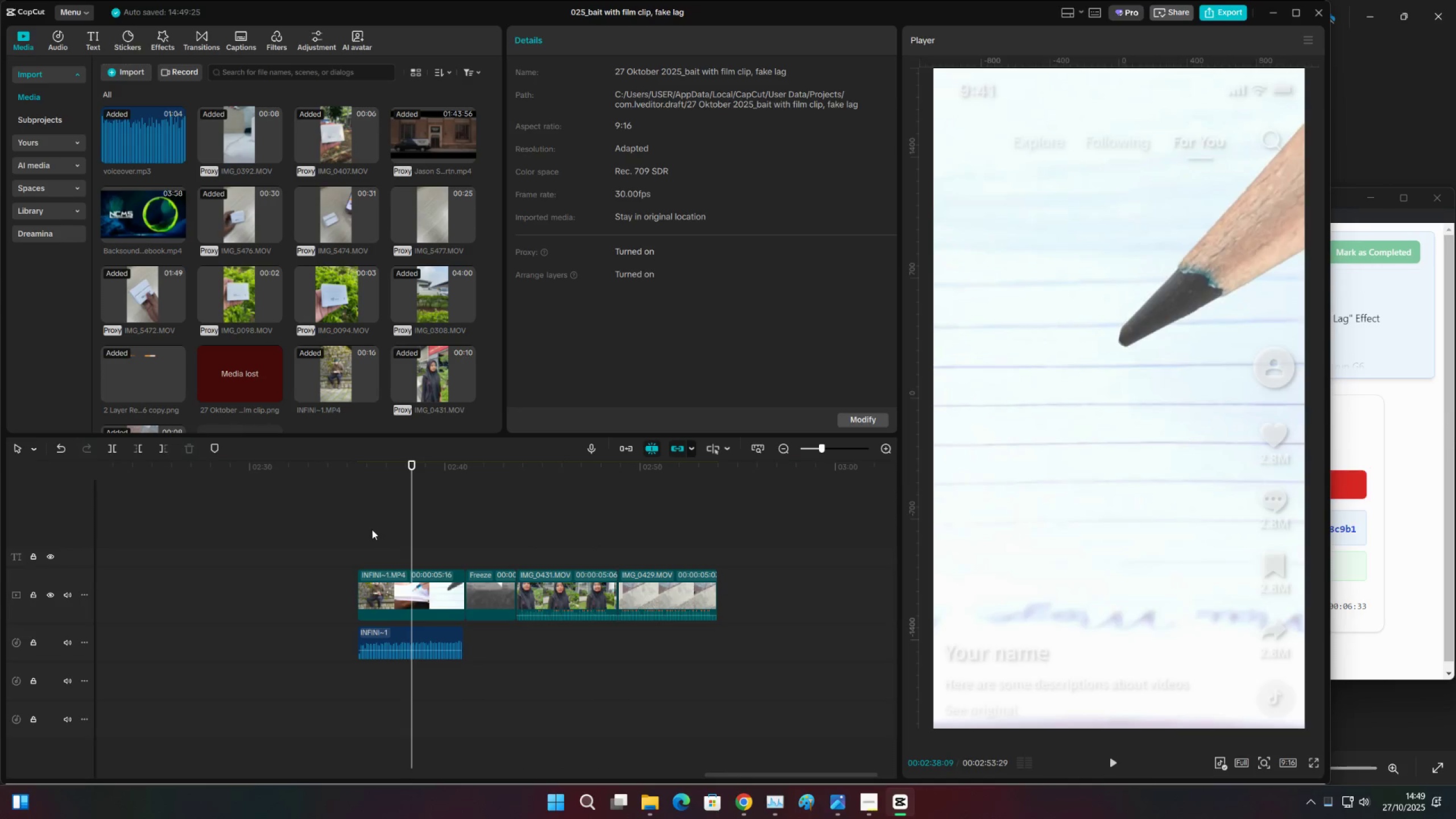 
triple_click([372, 530])
 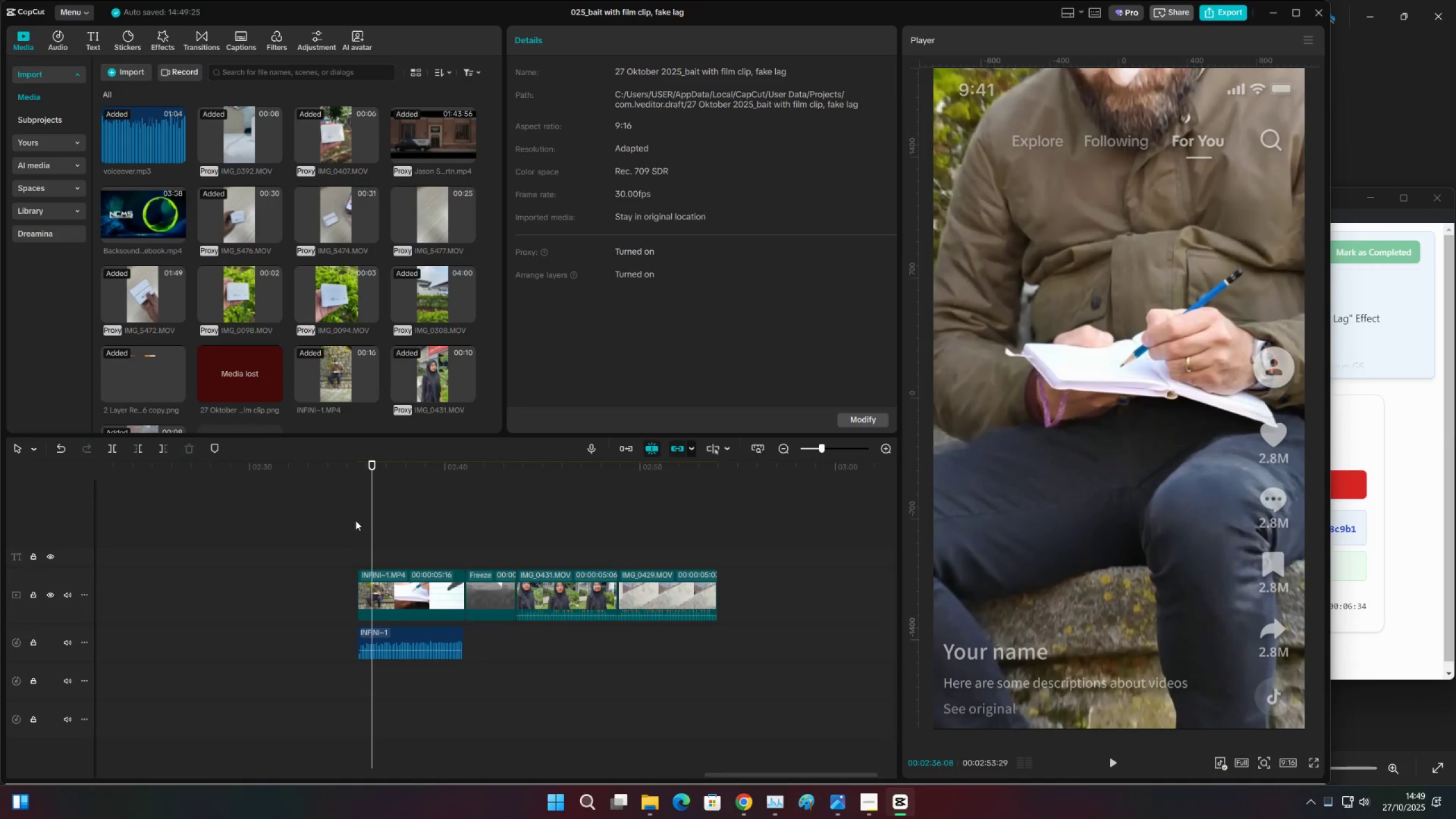 
triple_click([355, 520])
 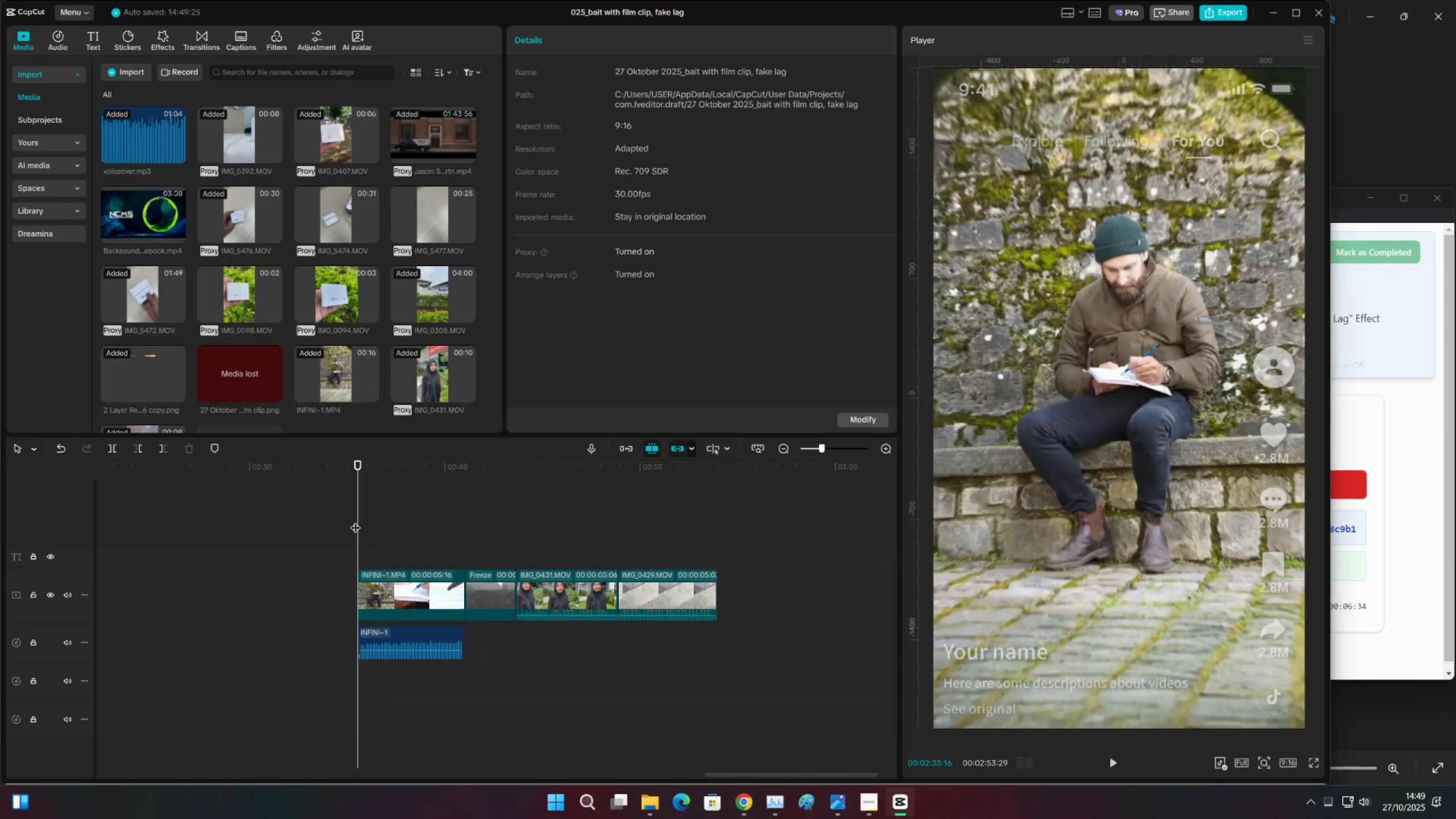 
key(Space)
 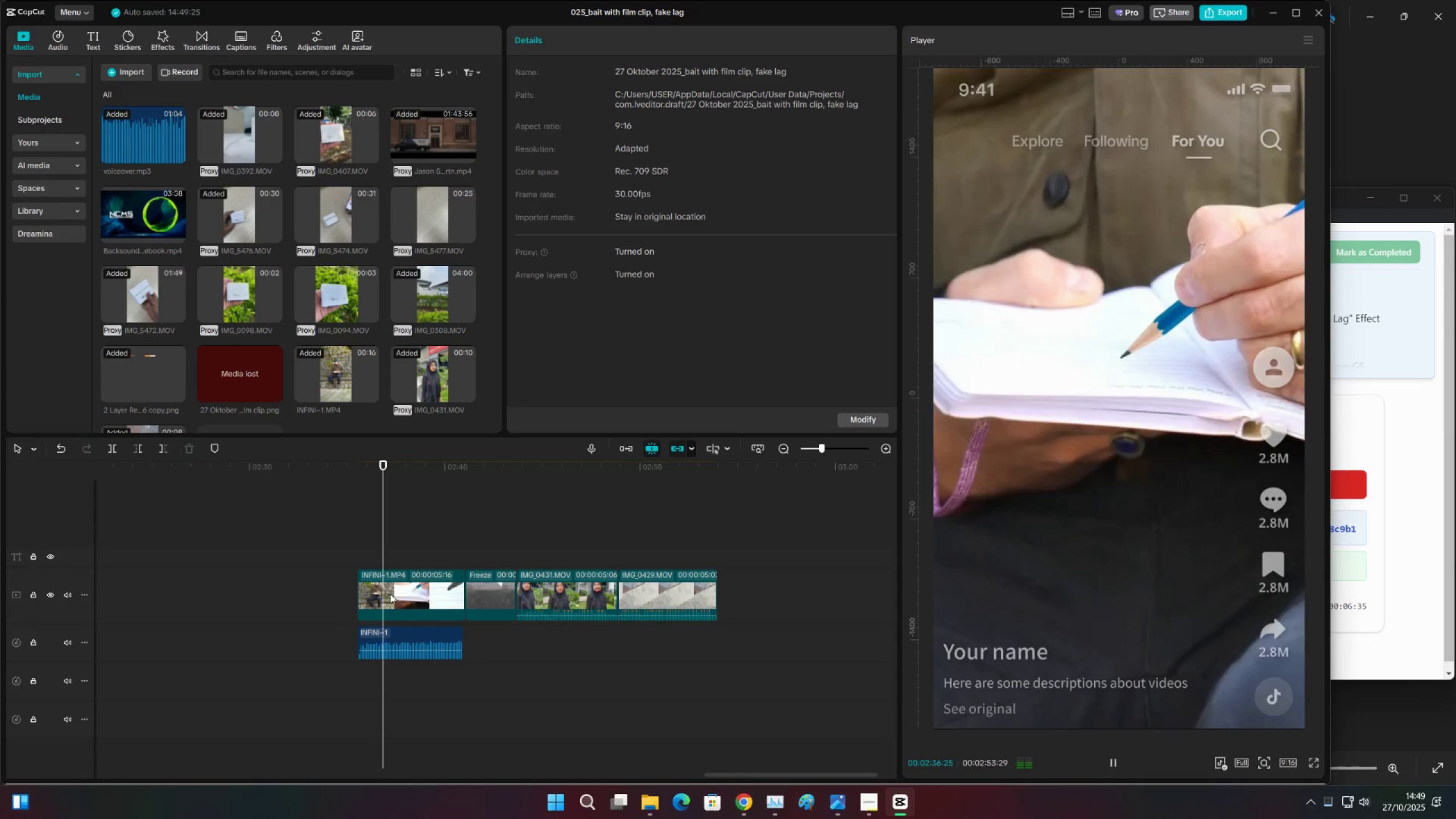 
left_click([415, 588])
 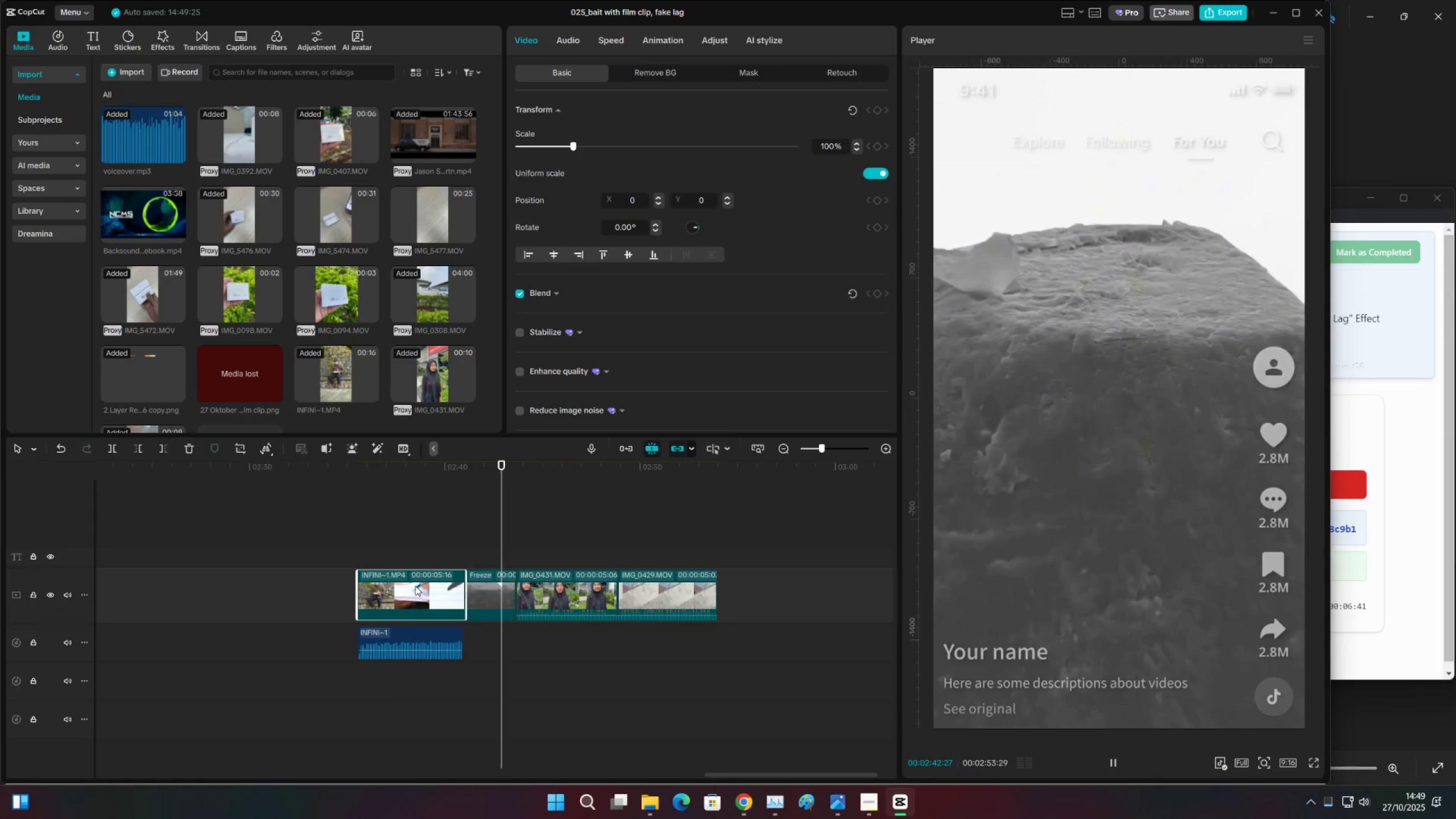 
wait(7.44)
 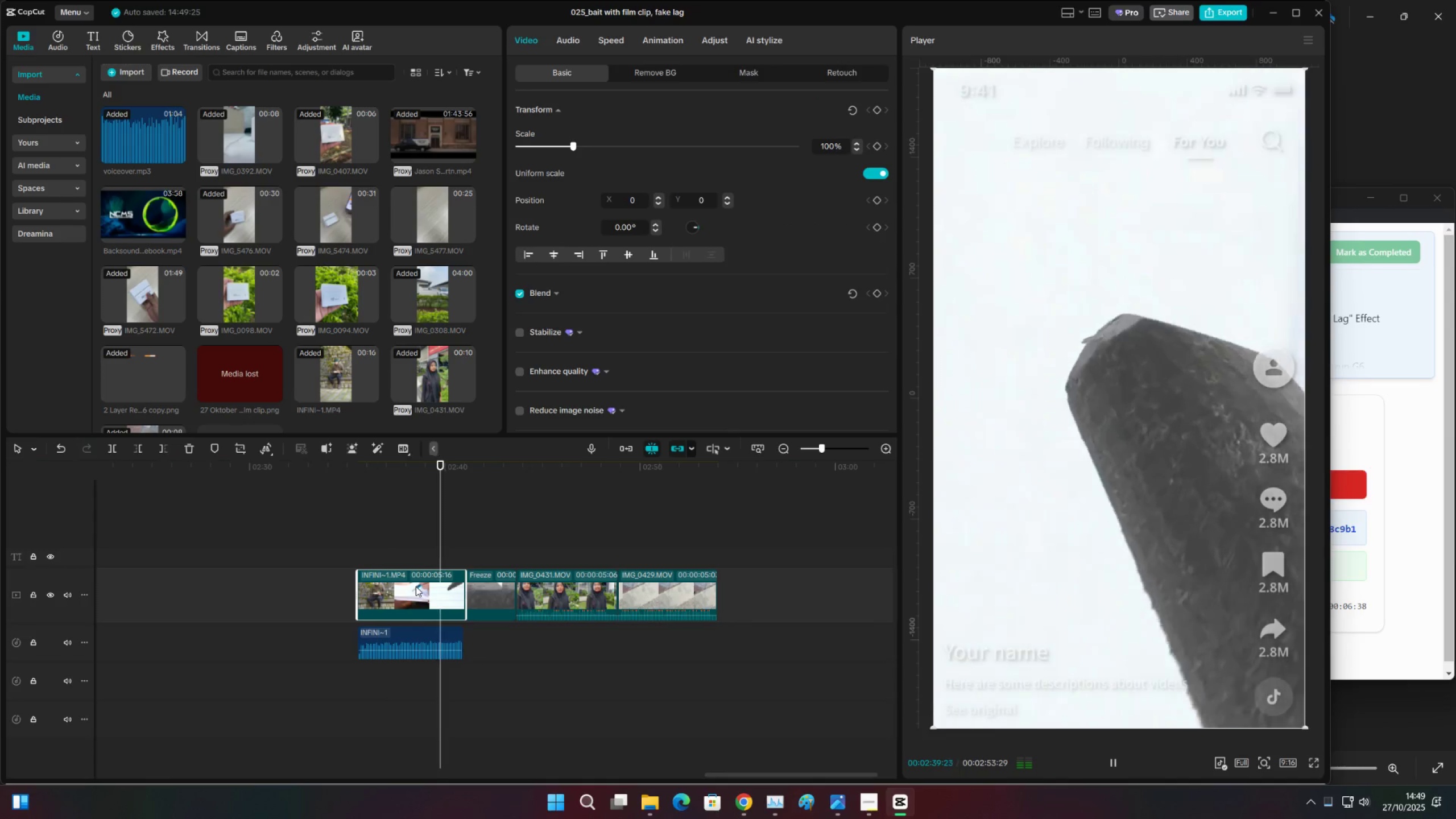 
key(Space)
 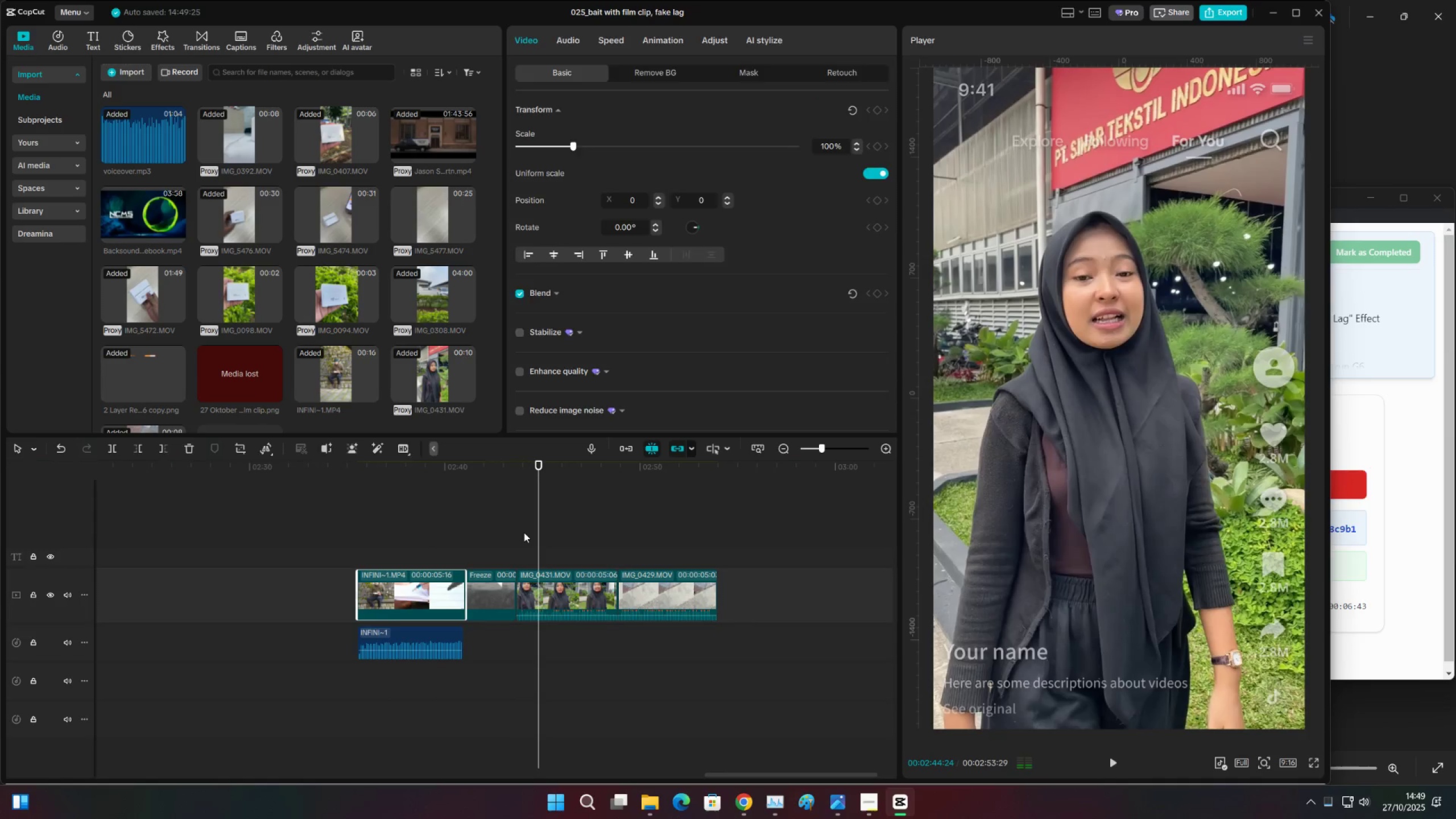 
left_click([524, 532])
 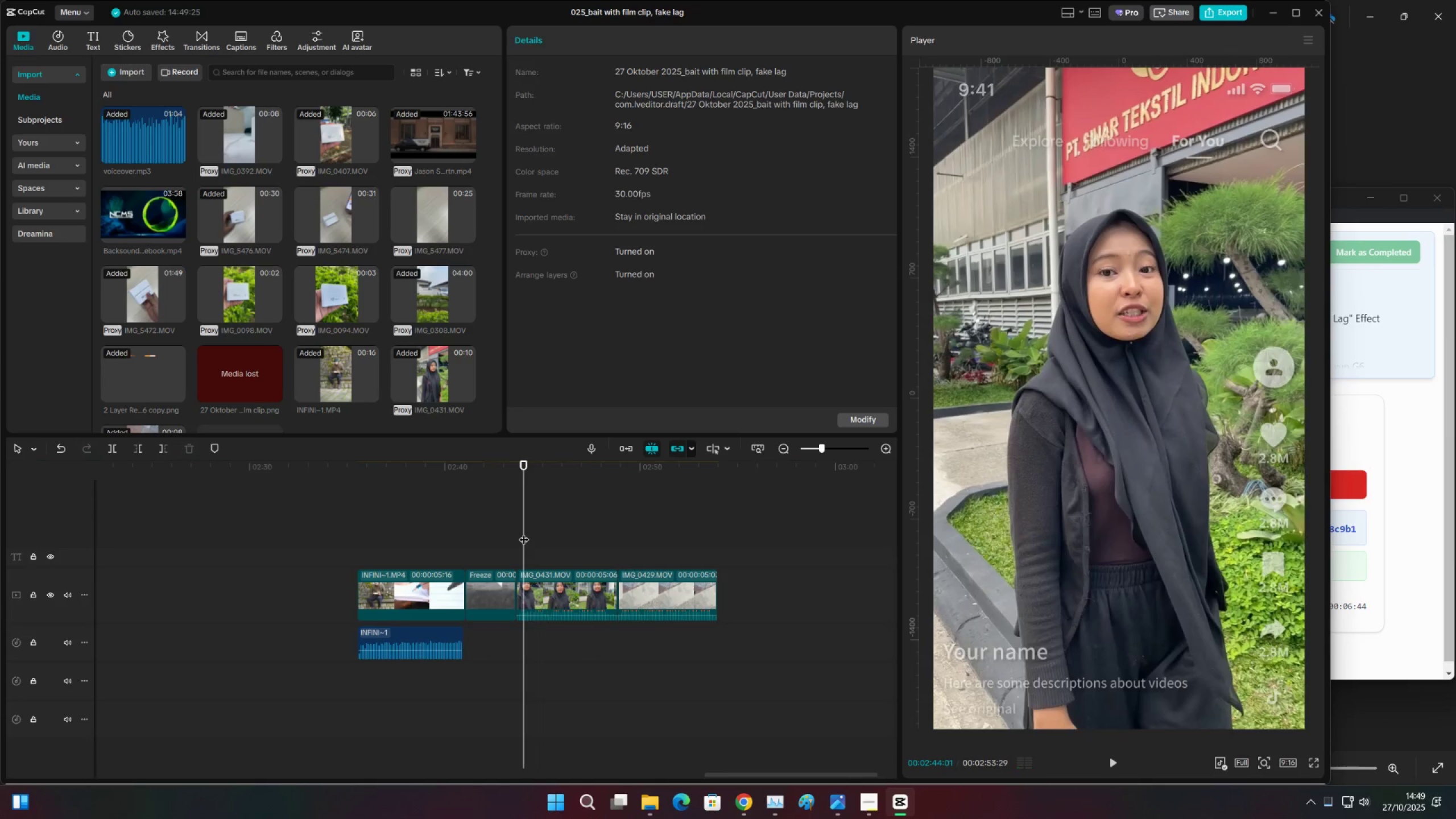 
key(Space)
 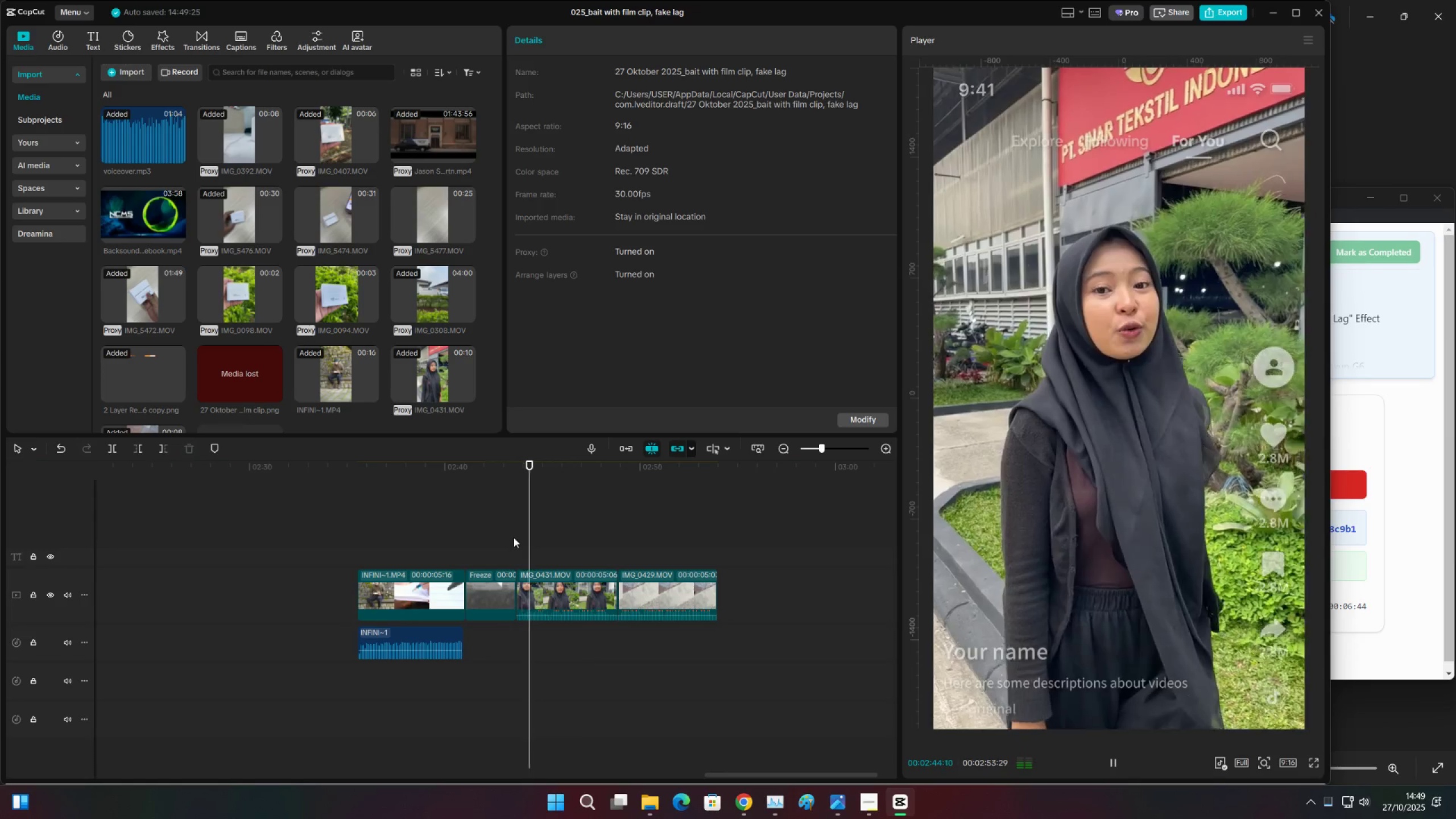 
left_click([514, 537])
 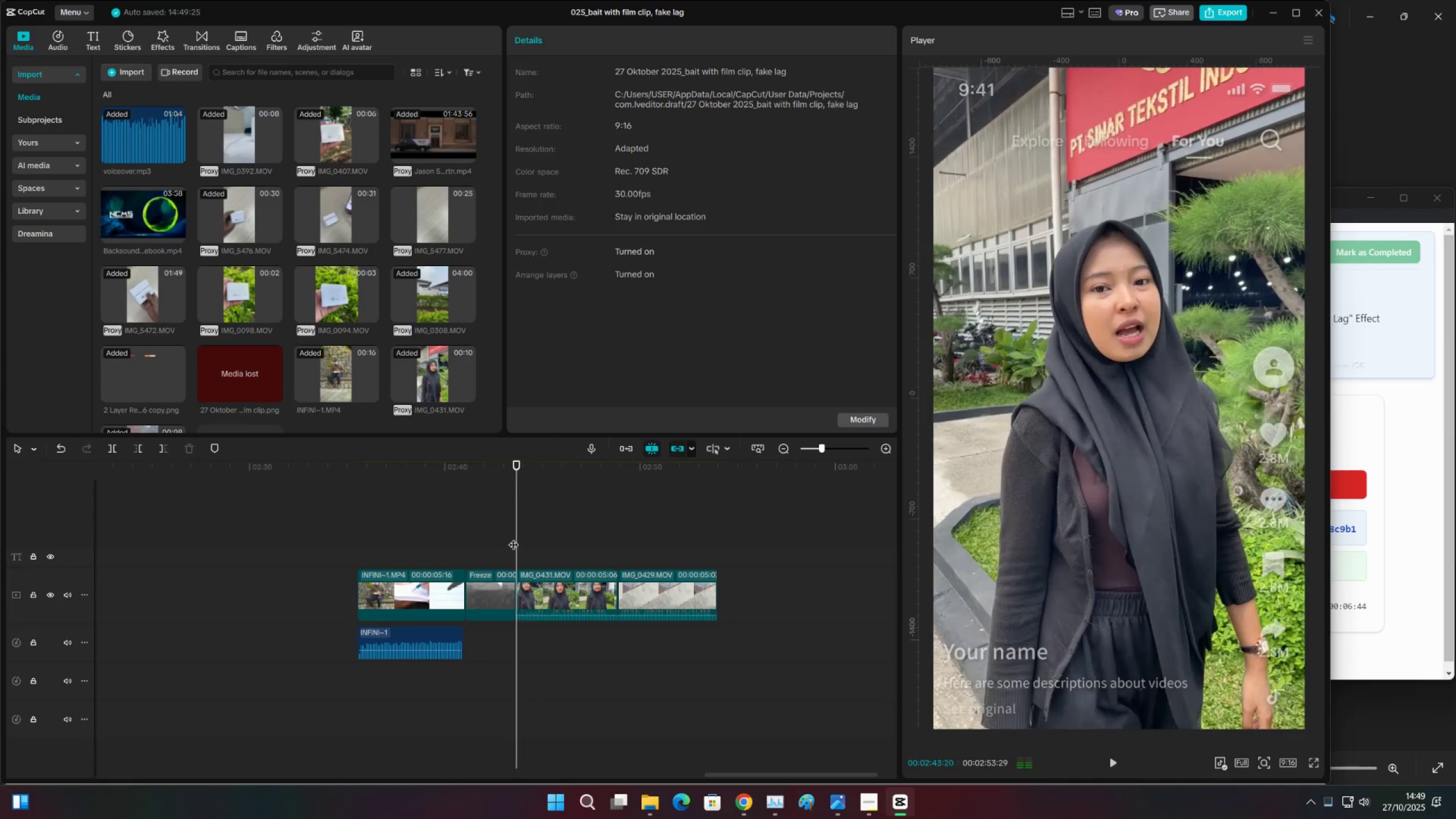 
key(Space)
 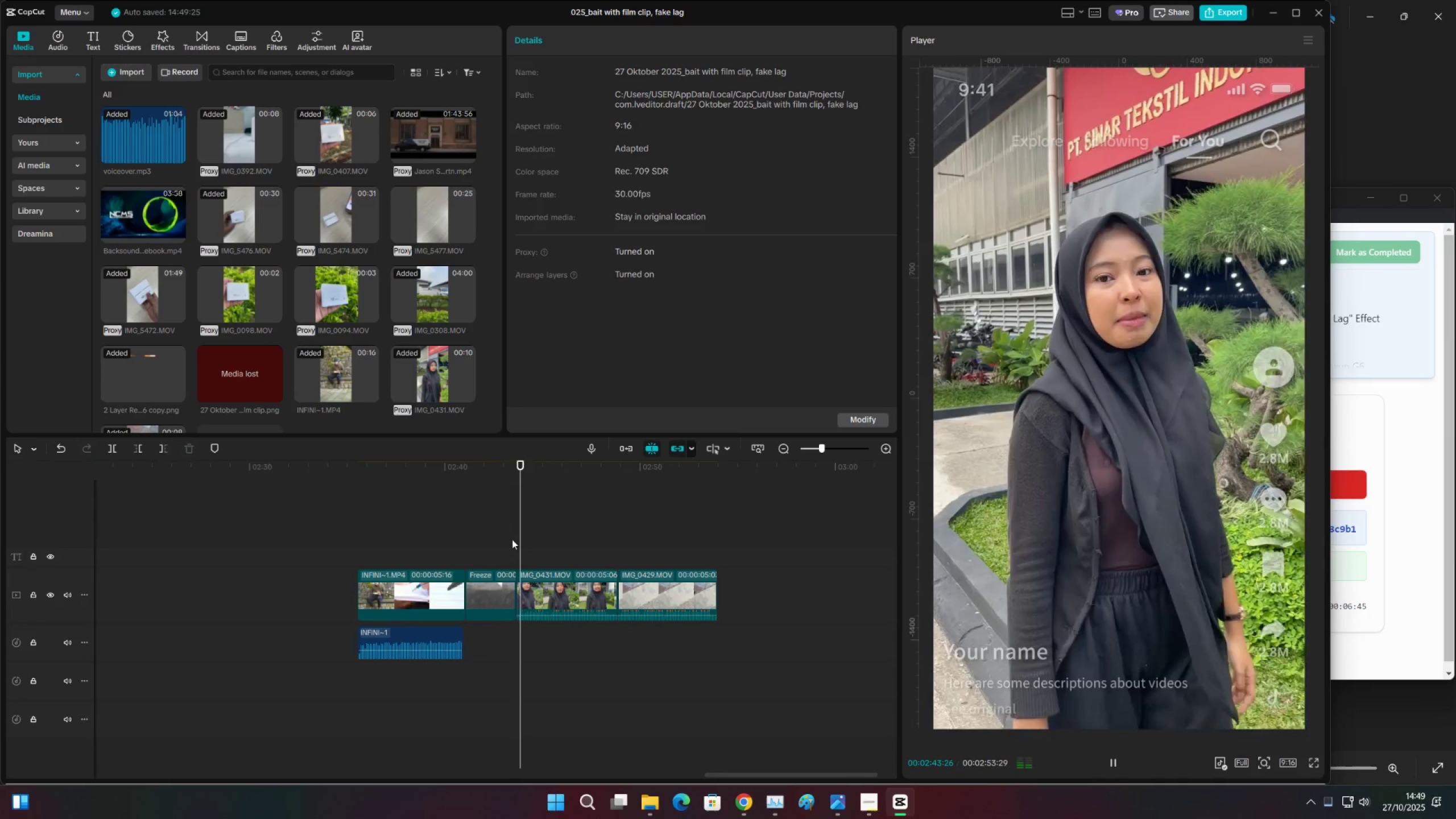 
key(Space)
 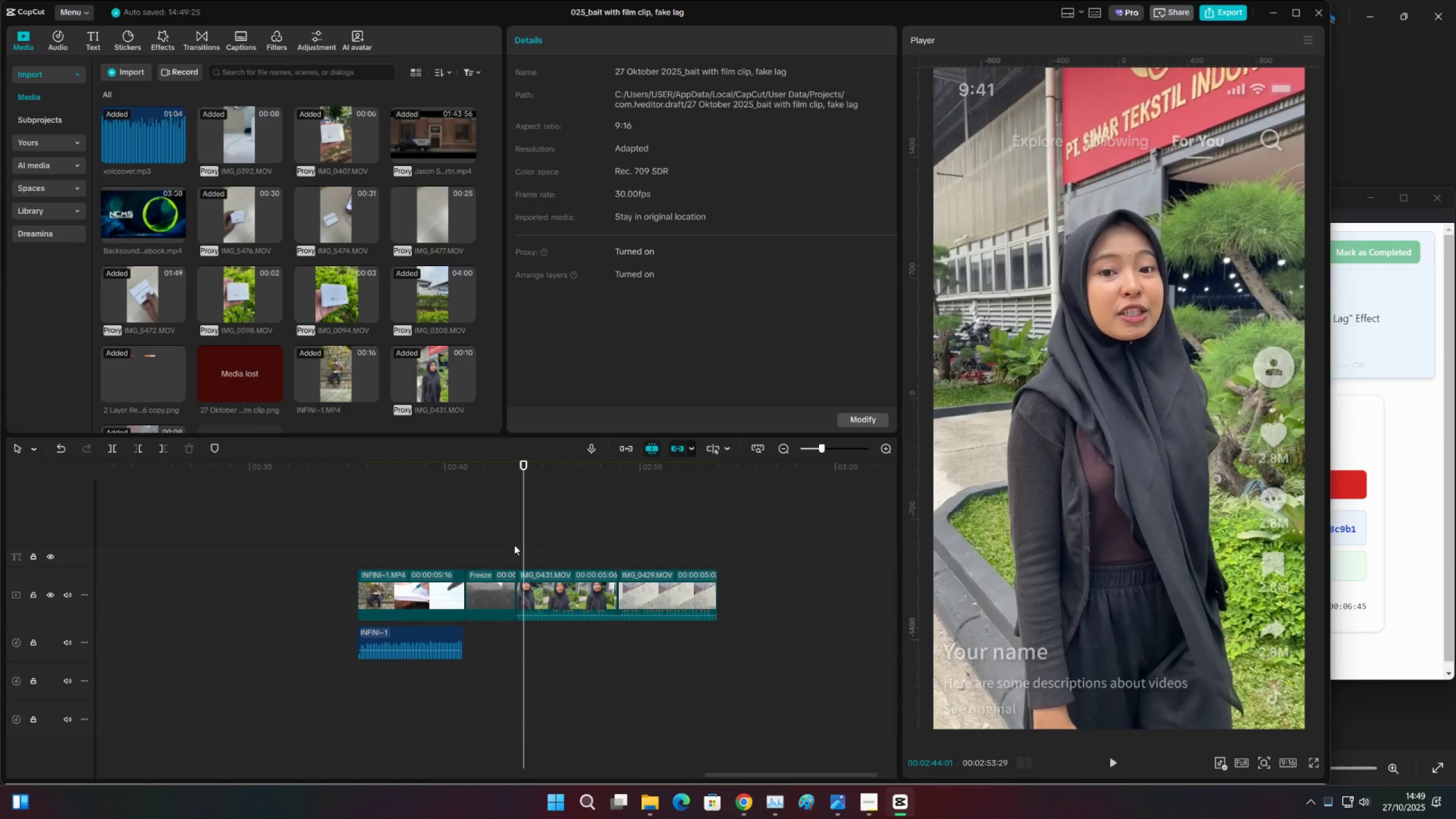 
left_click([514, 545])
 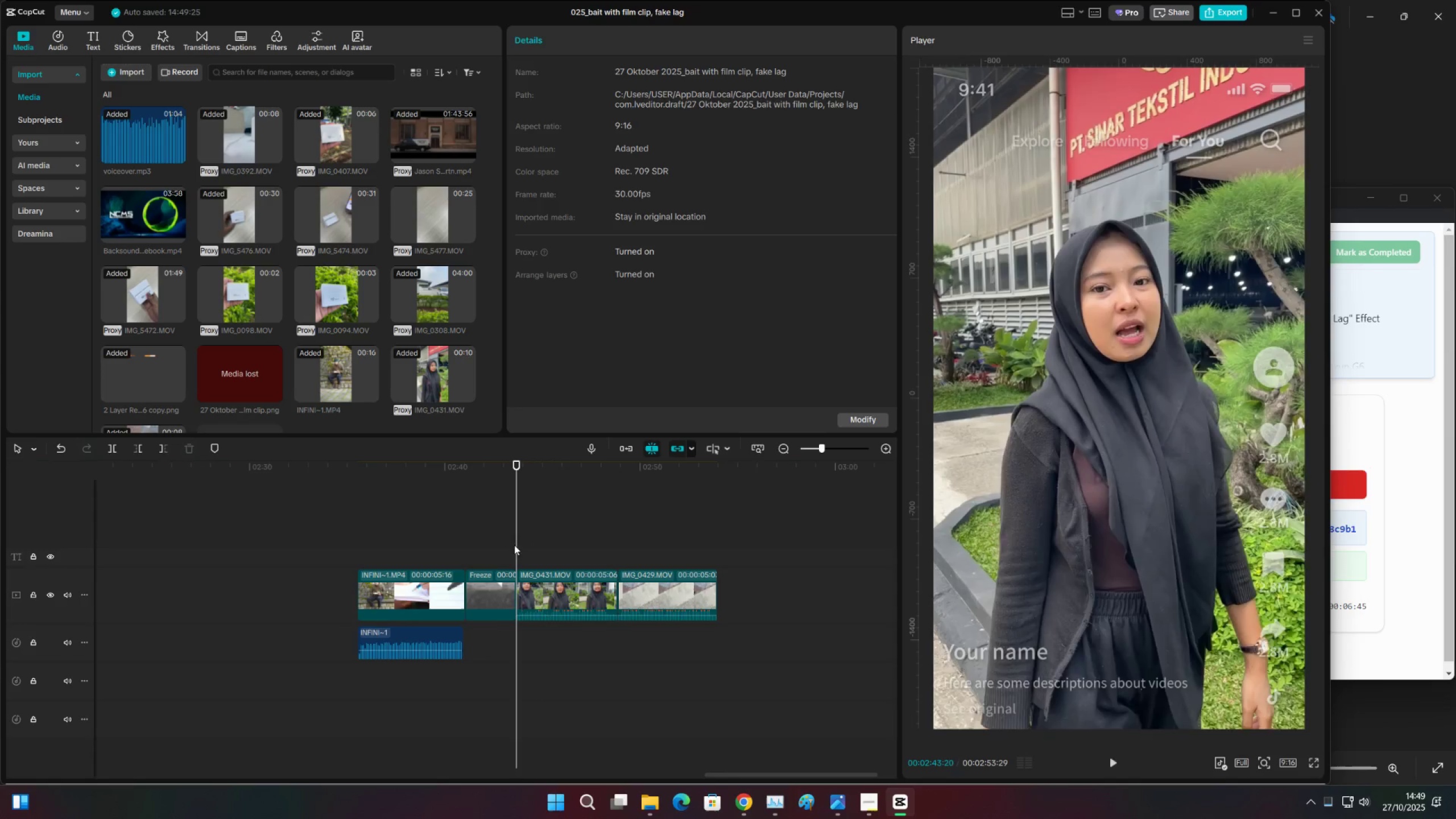 
key(Space)
 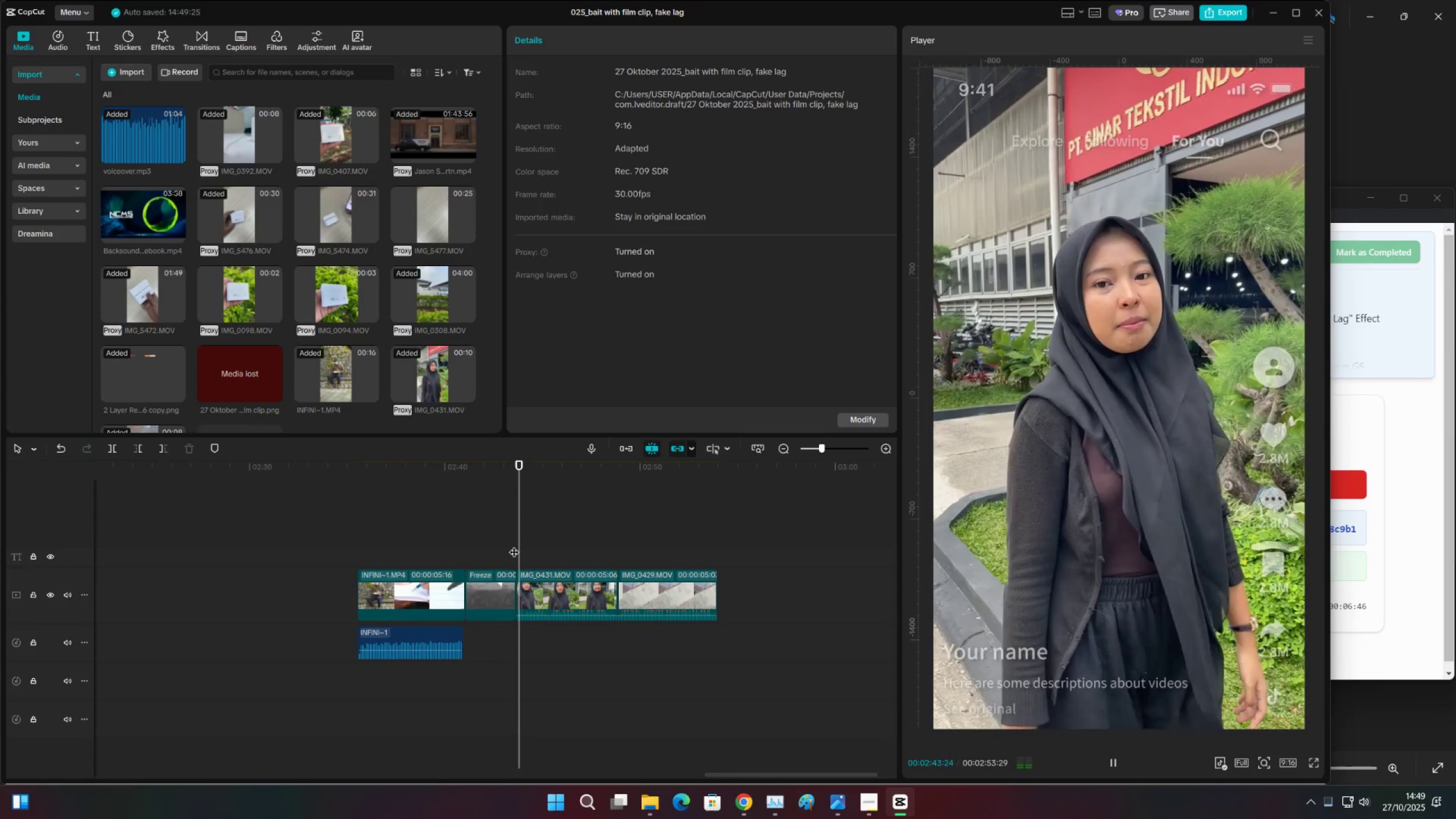 
key(Space)
 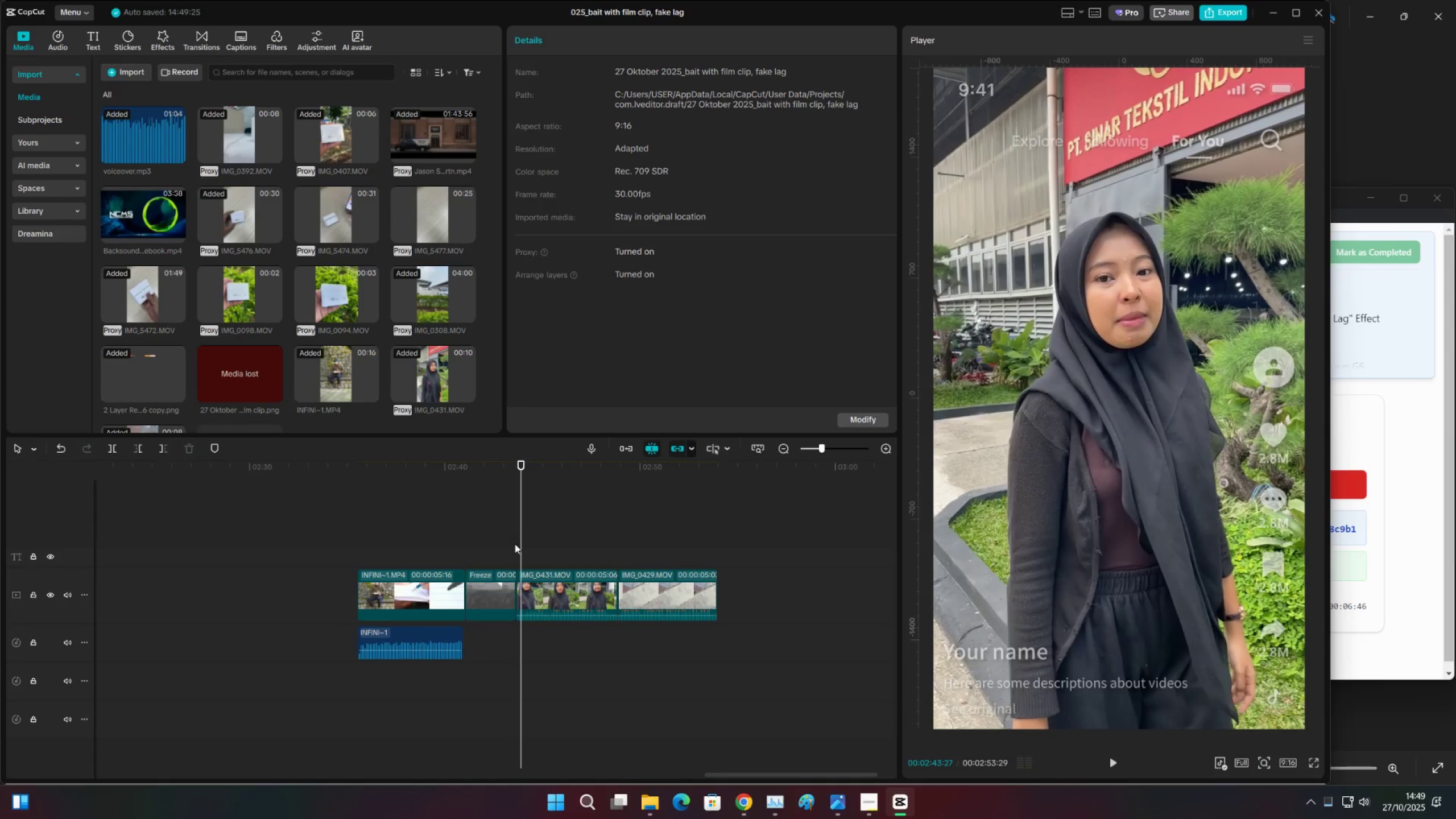 
left_click_drag(start_coordinate=[520, 540], to_coordinate=[519, 545])
 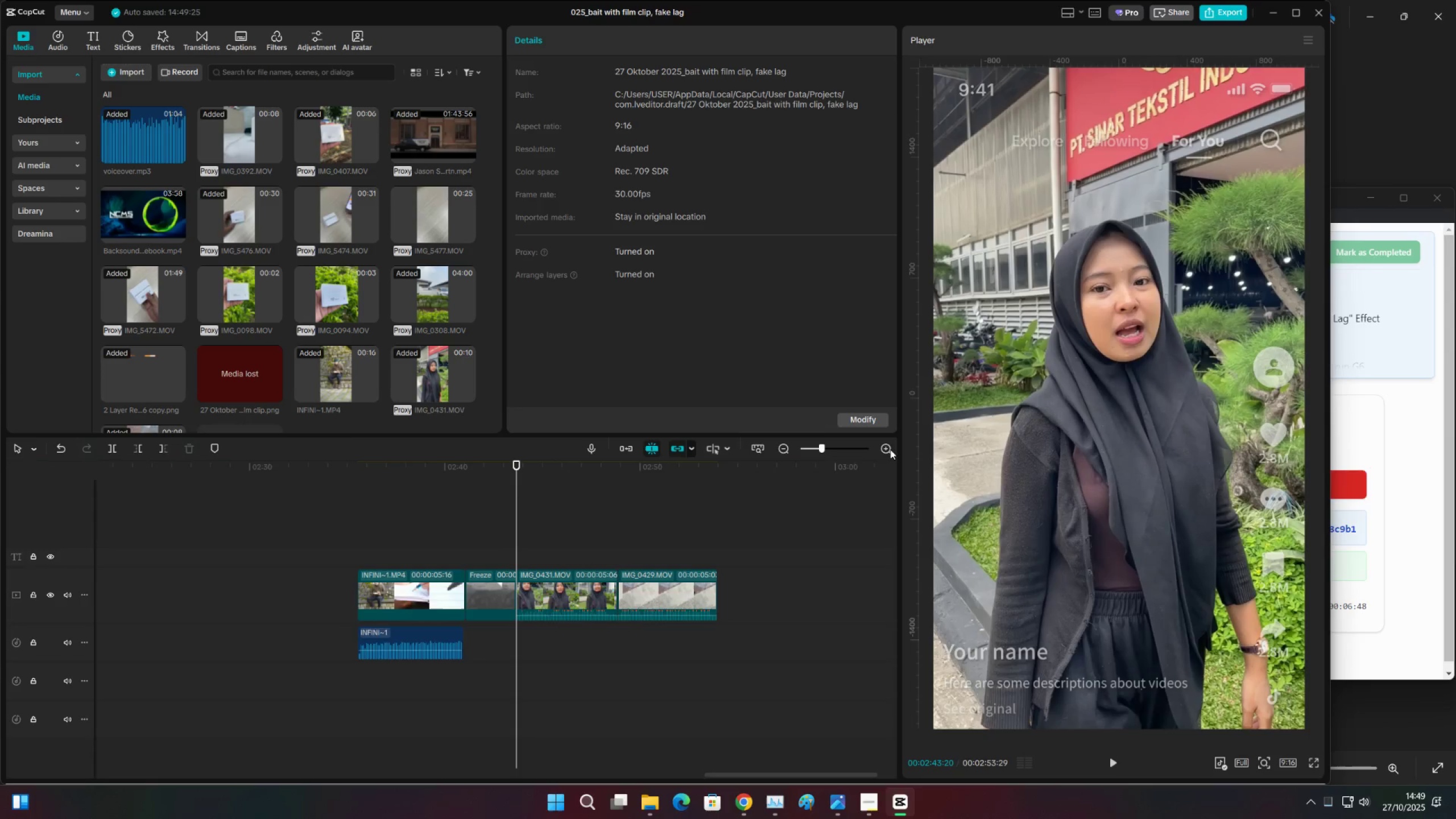 
double_click([890, 449])
 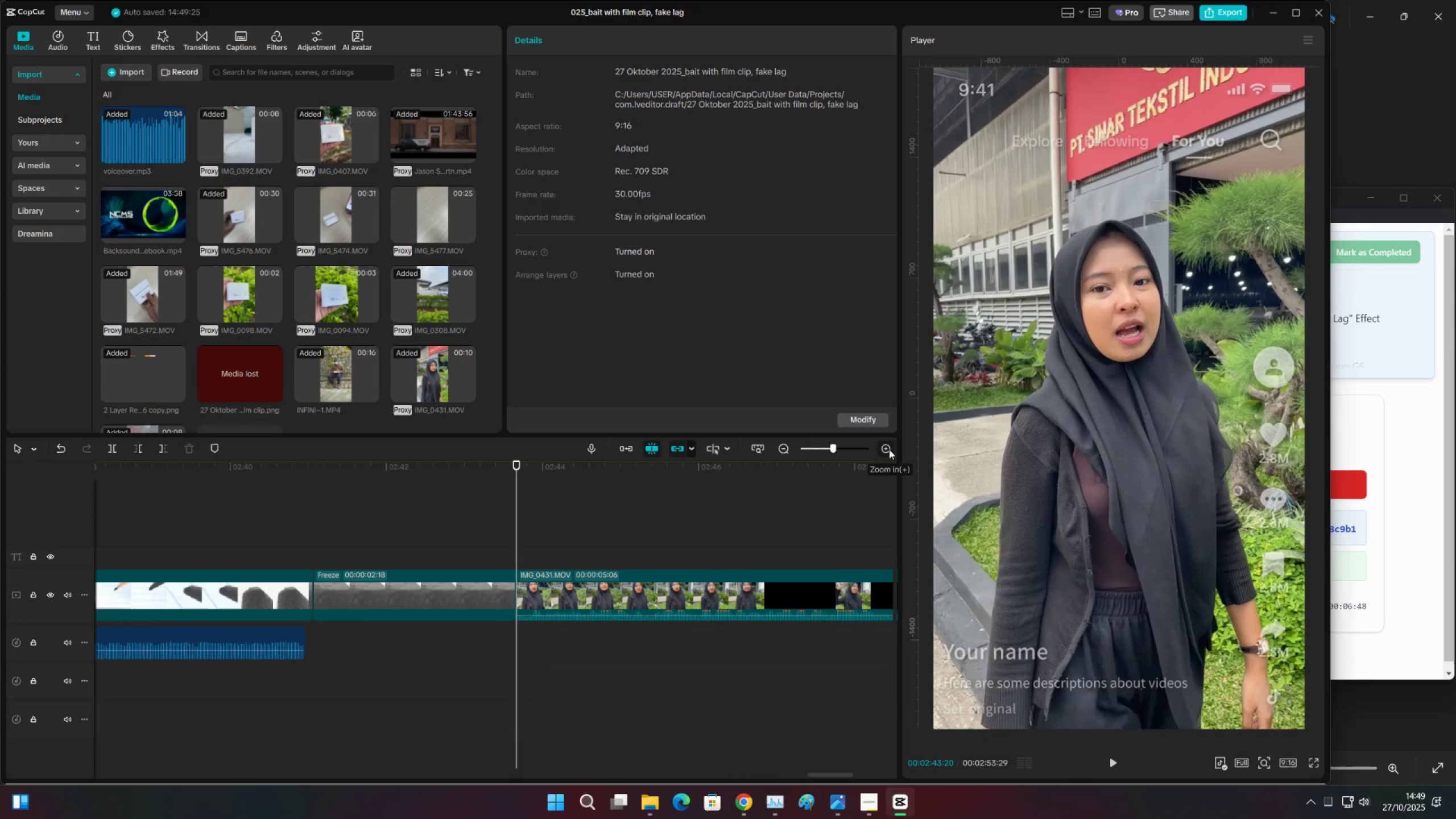 
key(Space)
 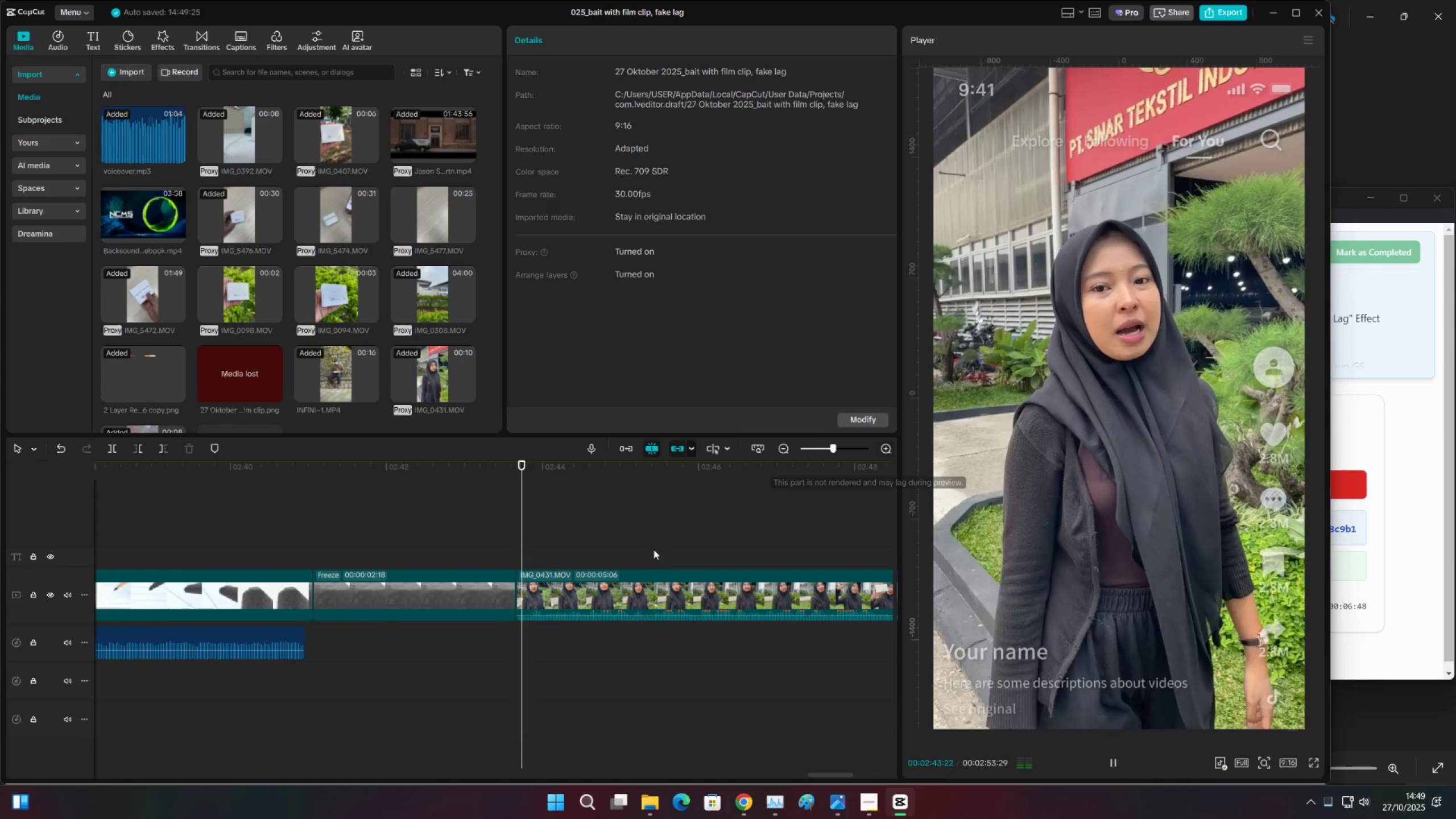 
key(Space)
 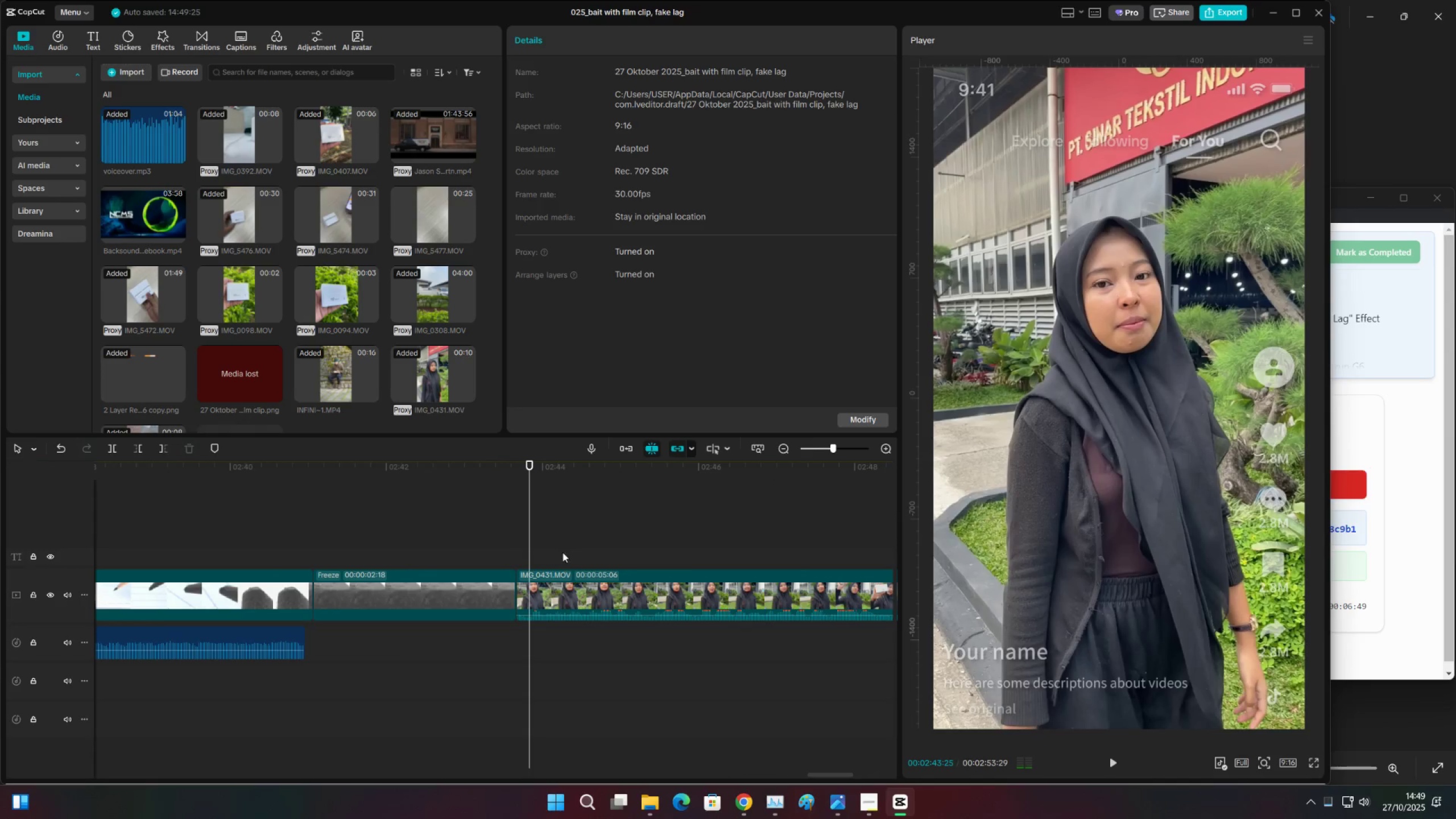 
key(C)
 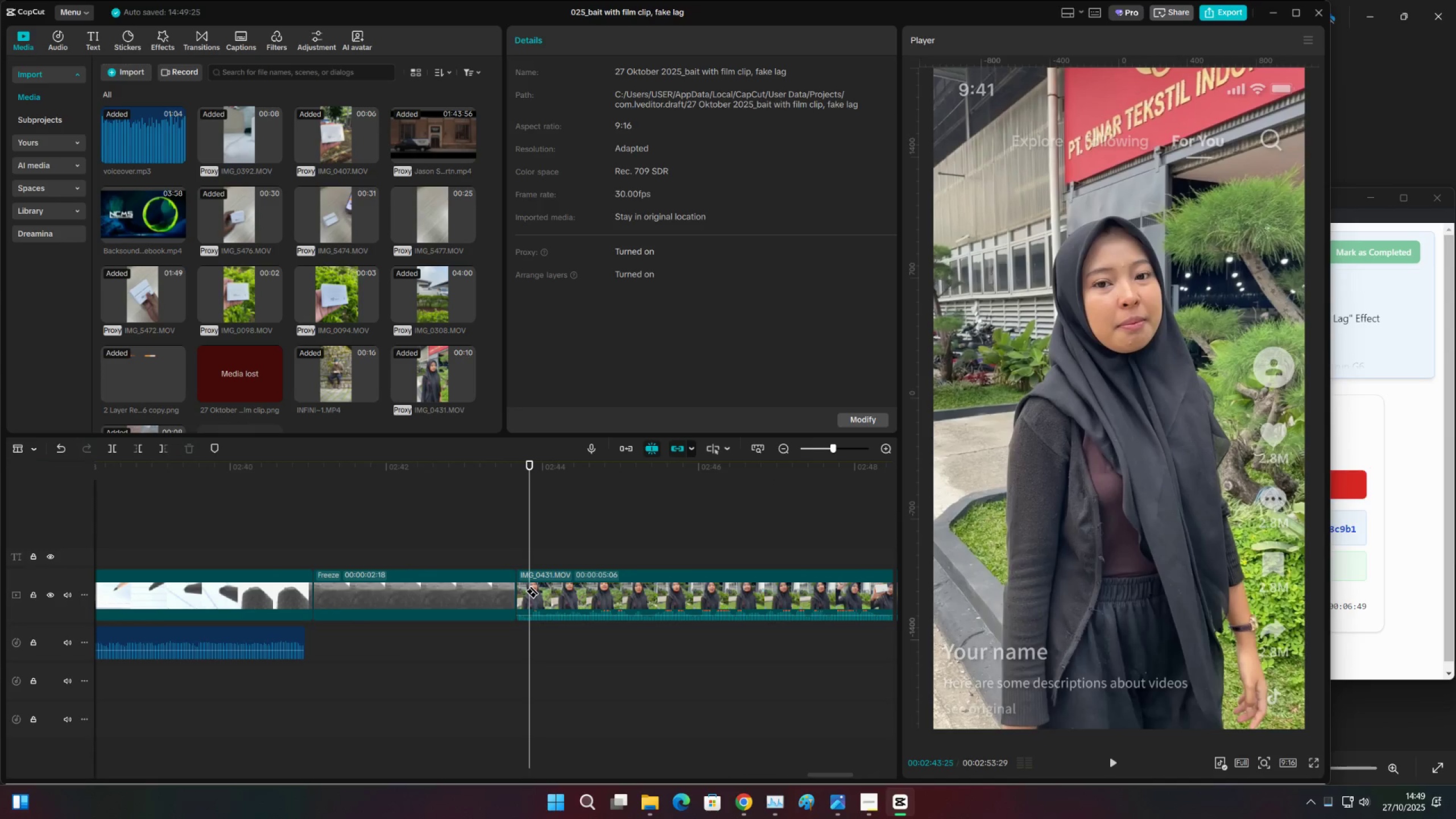 
left_click([532, 585])
 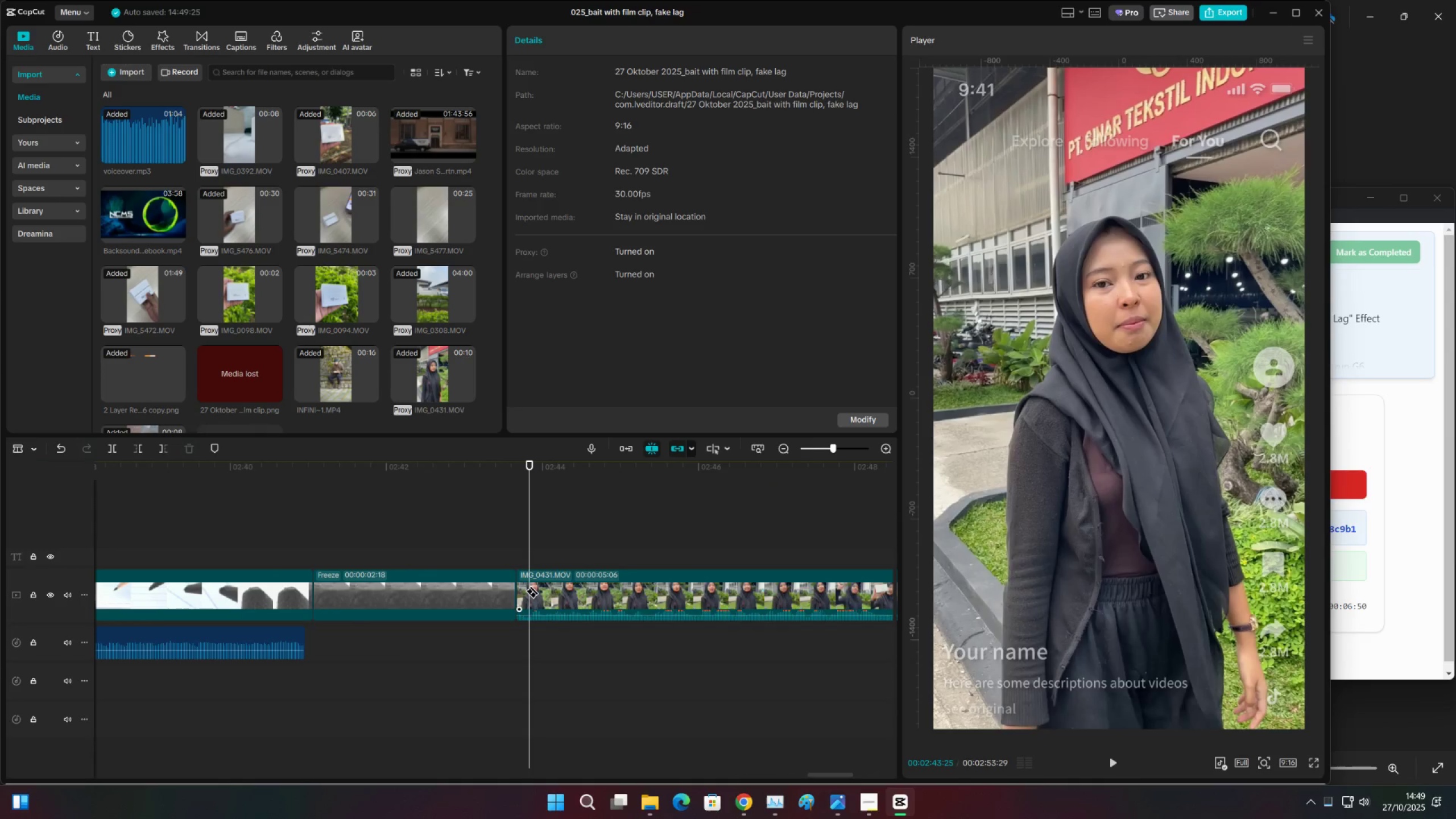 
key(V)
 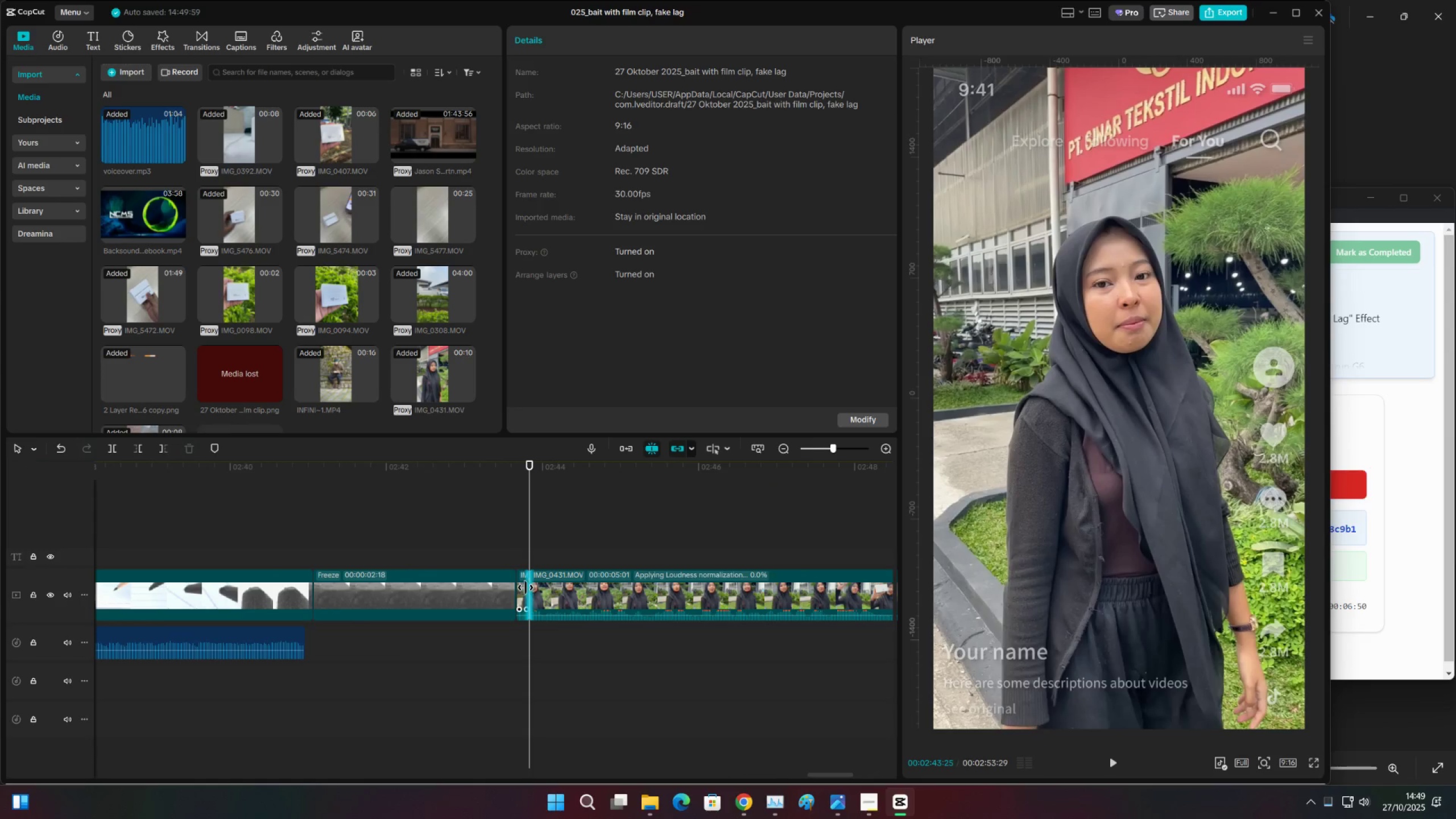 
left_click([526, 588])
 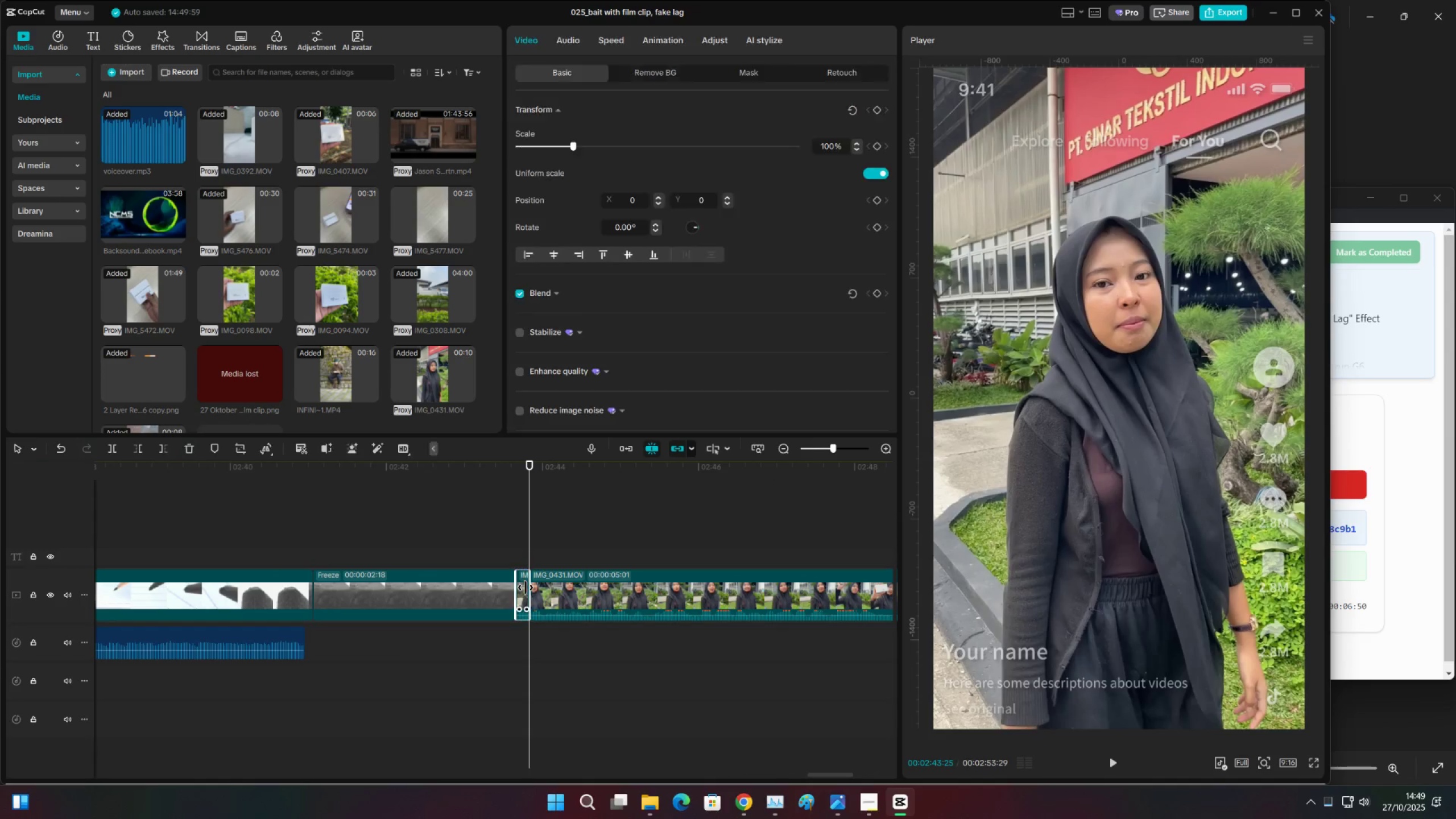 
key(X)
 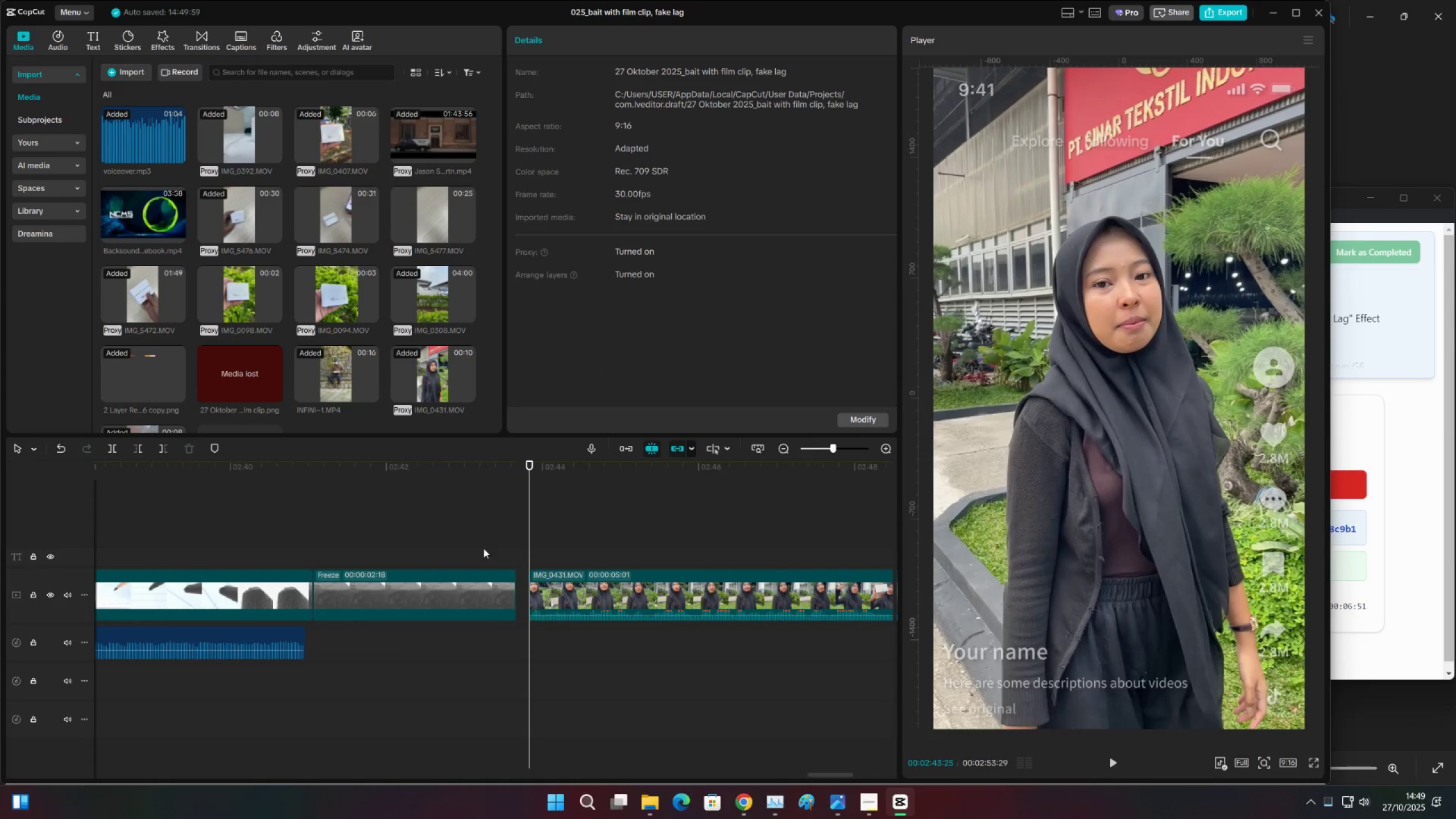 
left_click([478, 544])
 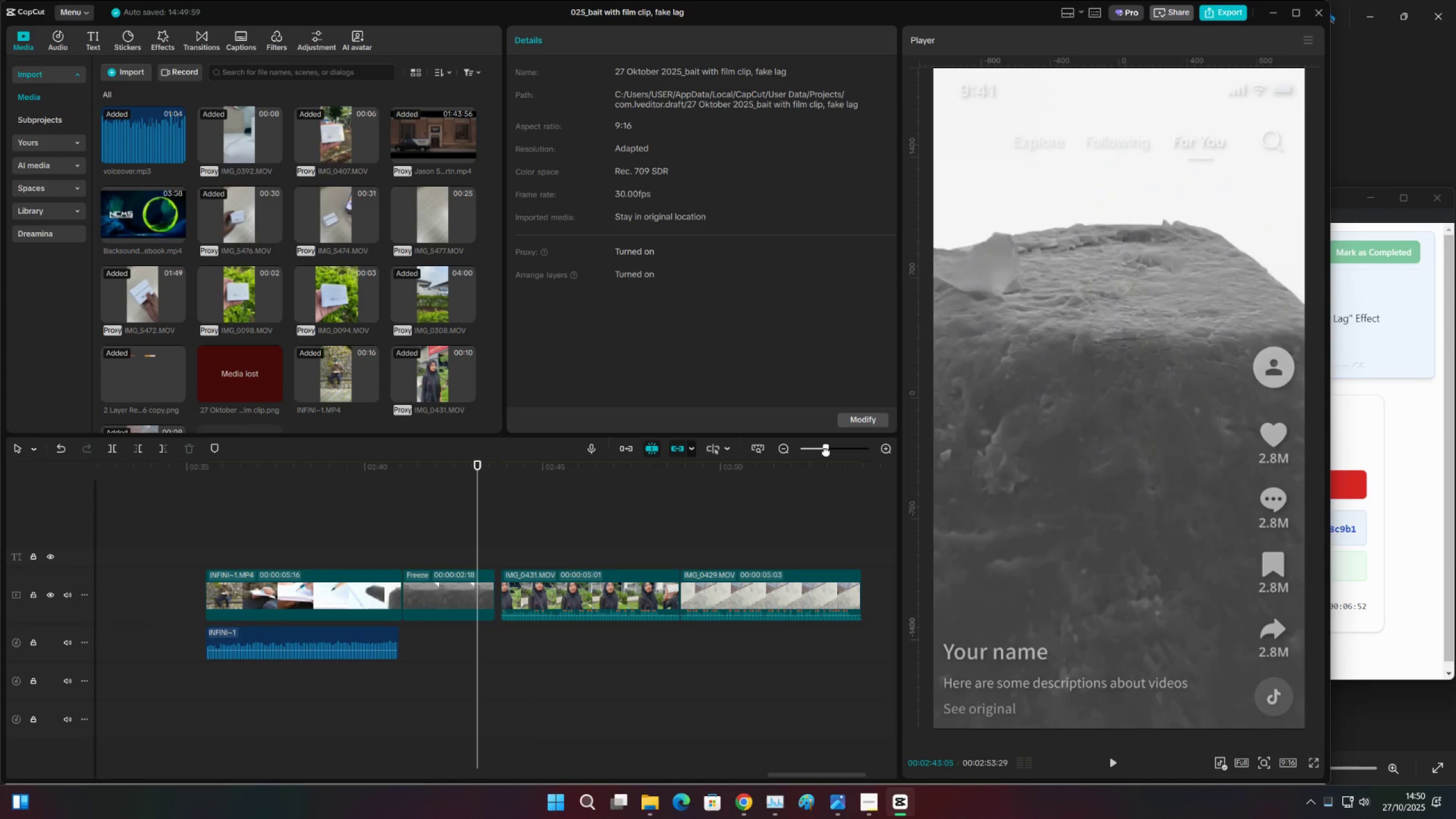 
left_click([826, 451])
 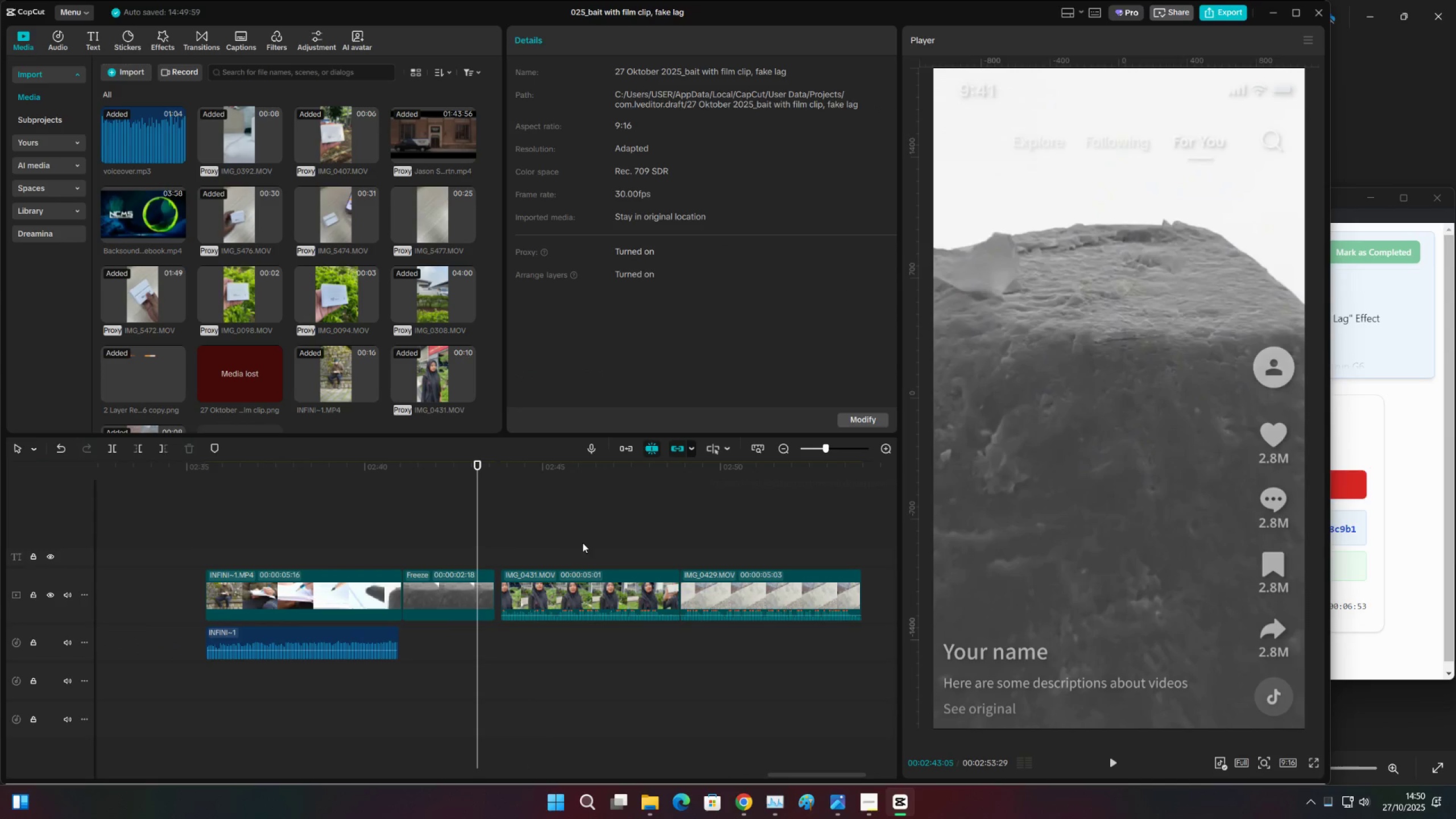 
left_click_drag(start_coordinate=[575, 538], to_coordinate=[776, 599])
 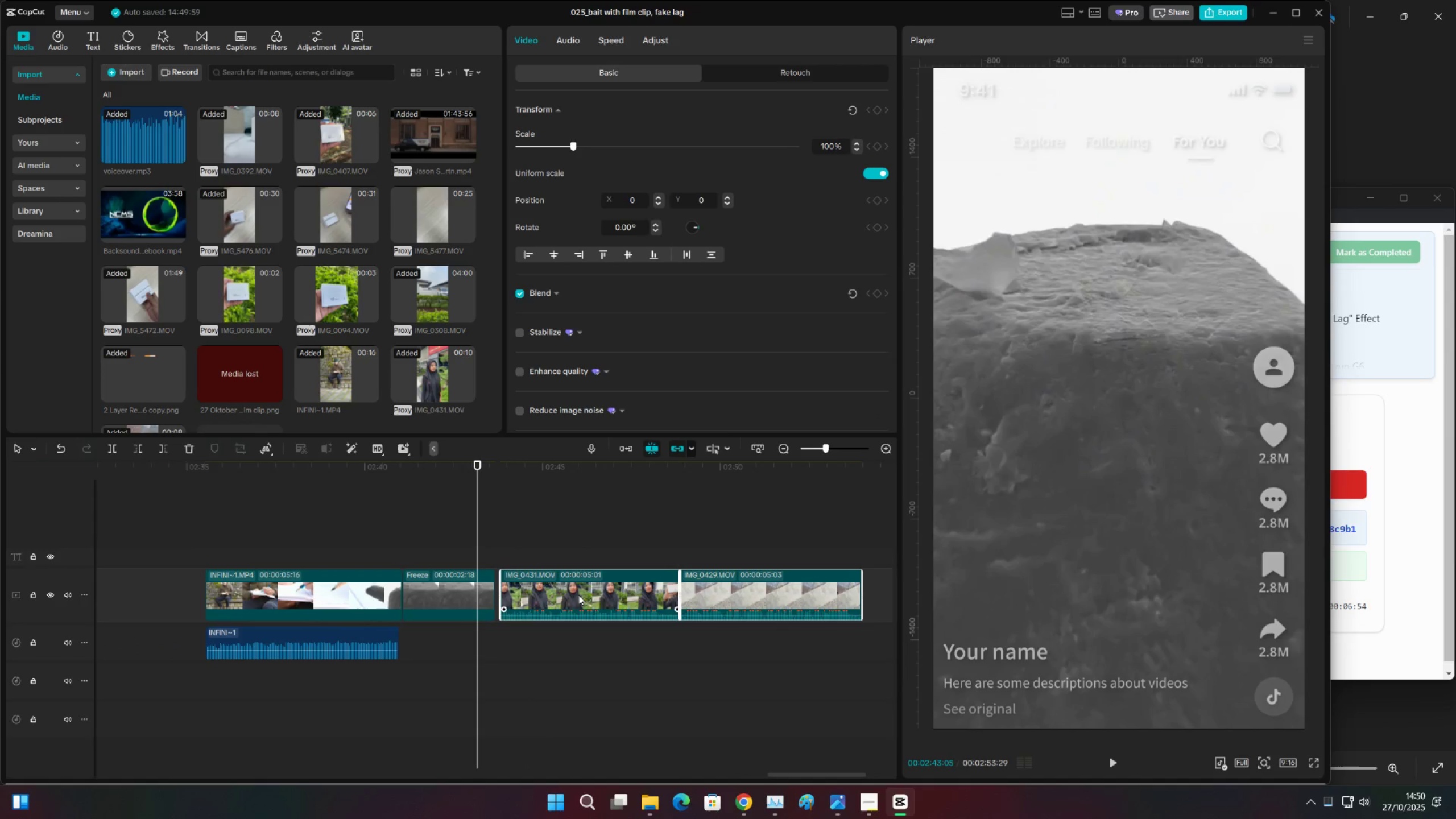 
left_click_drag(start_coordinate=[577, 594], to_coordinate=[571, 606])
 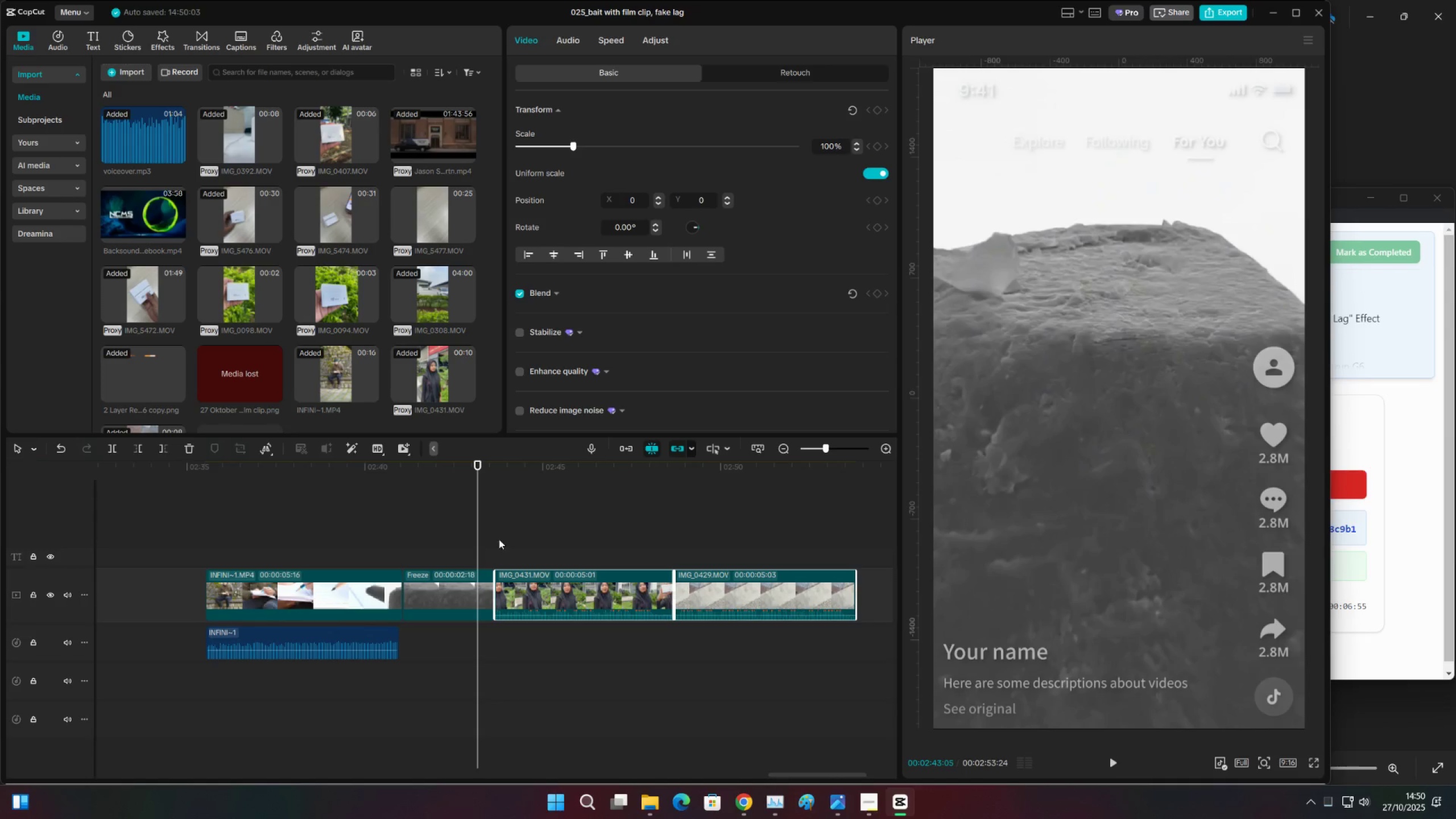 
left_click([493, 536])
 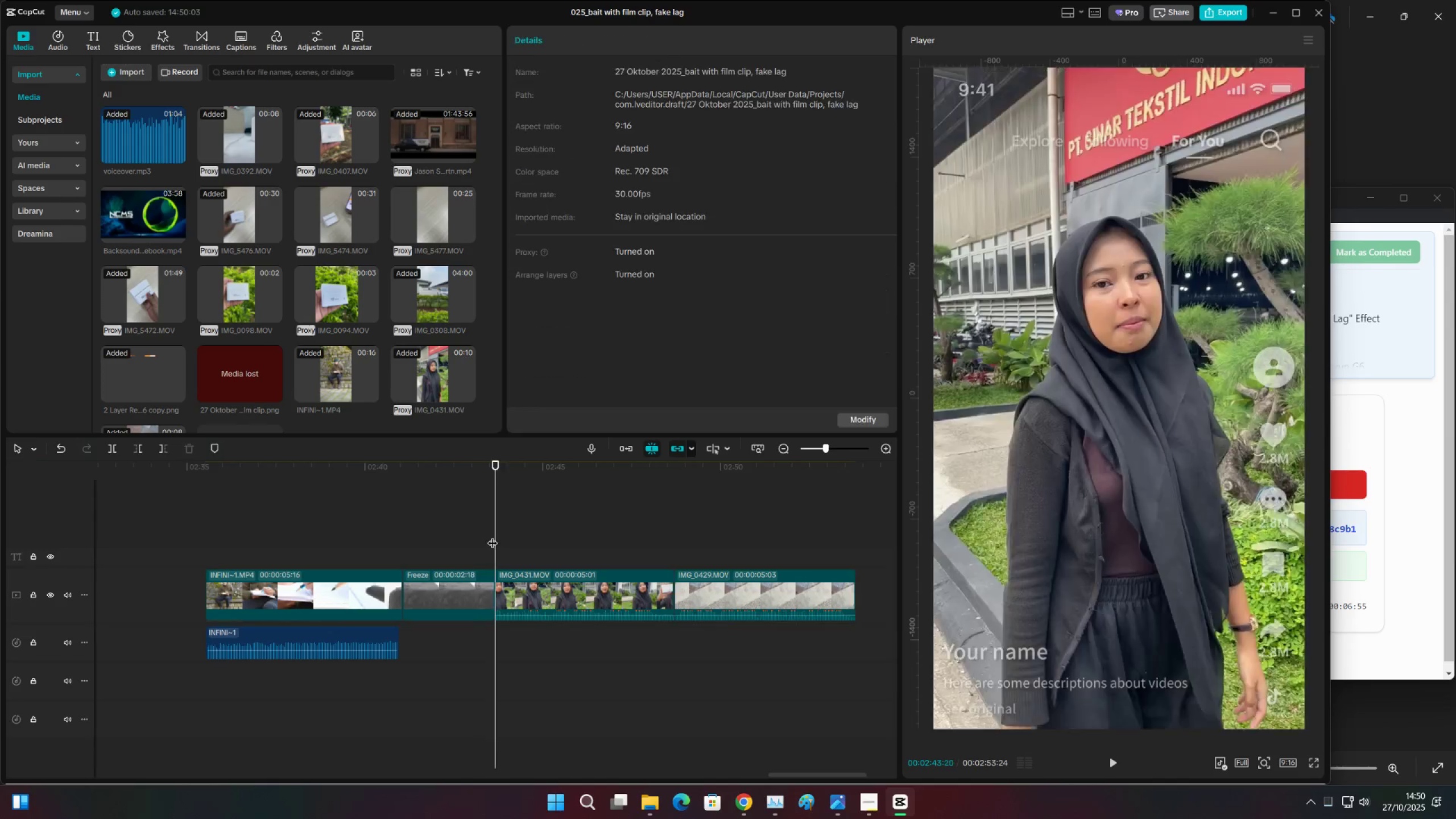 
key(Space)
 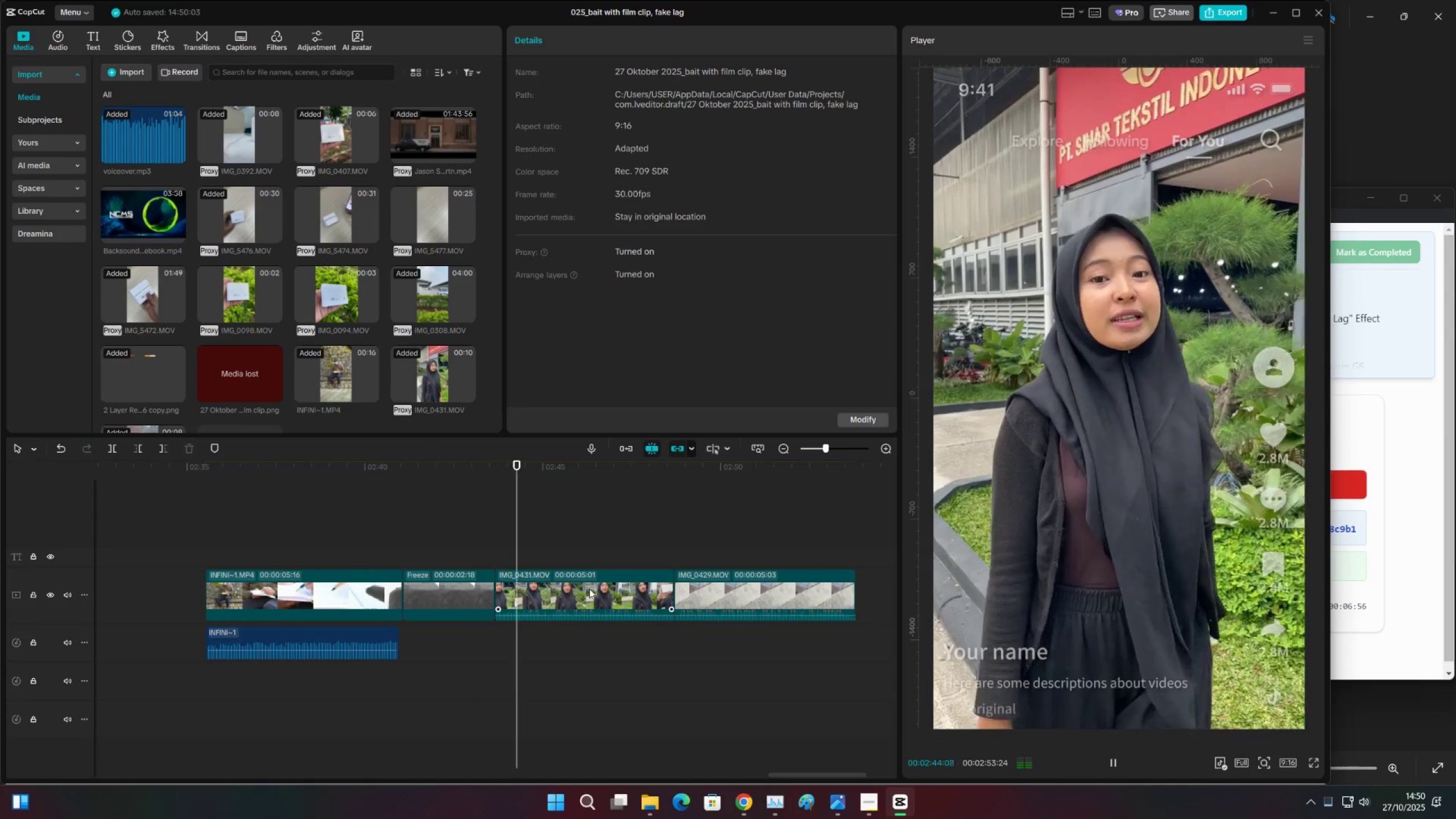 
left_click([592, 589])
 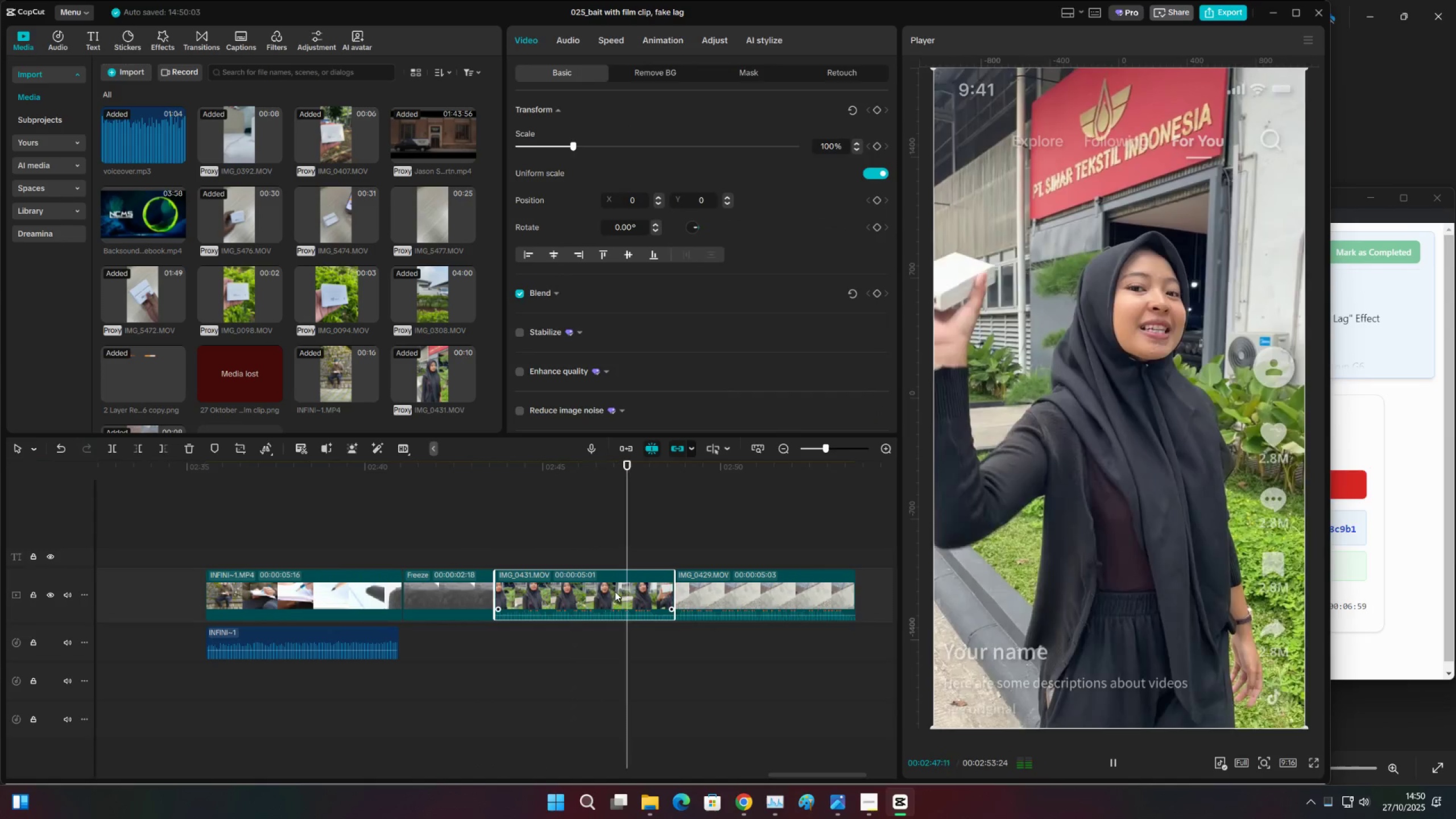 
key(Space)
 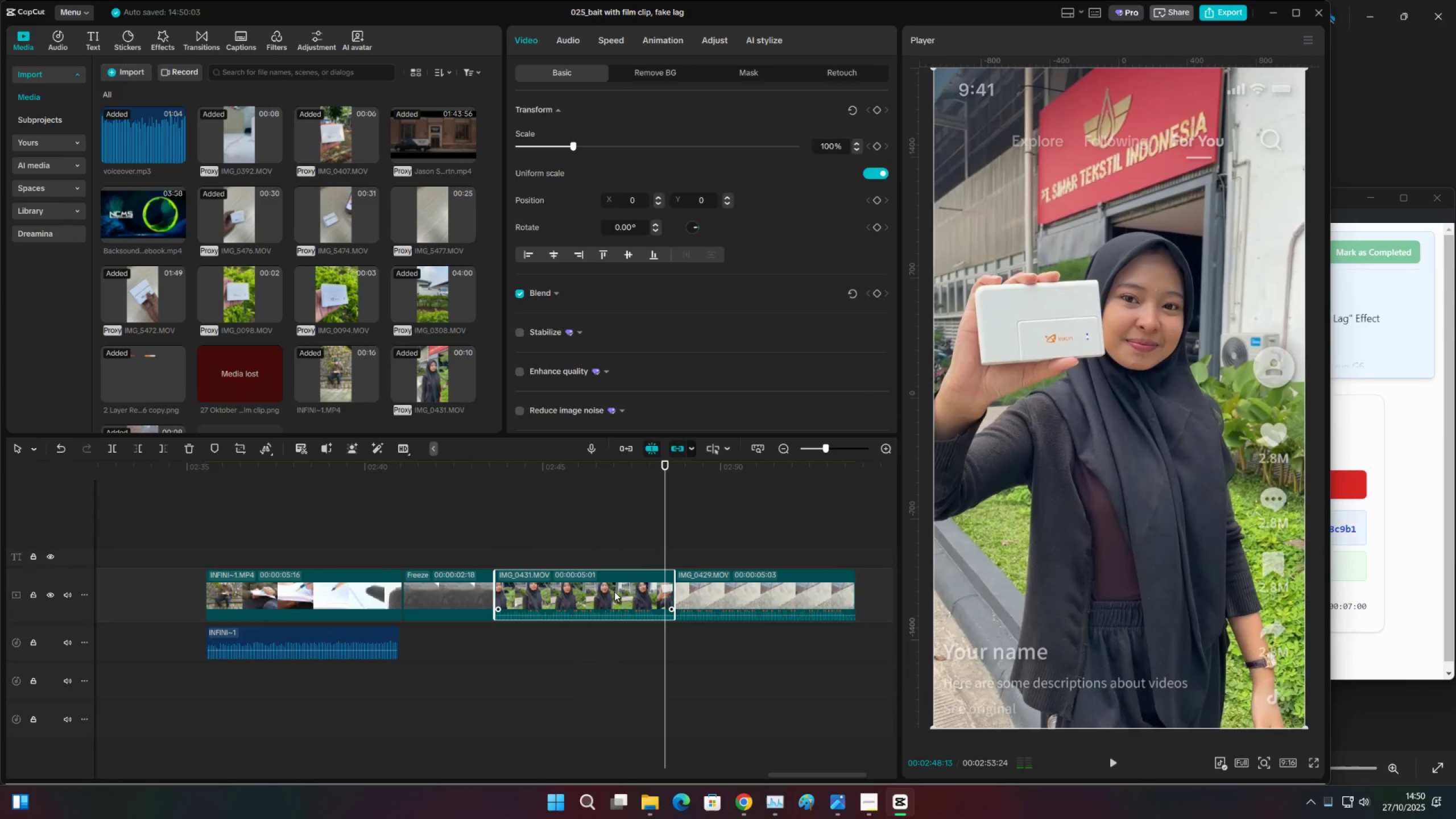 
key(Space)
 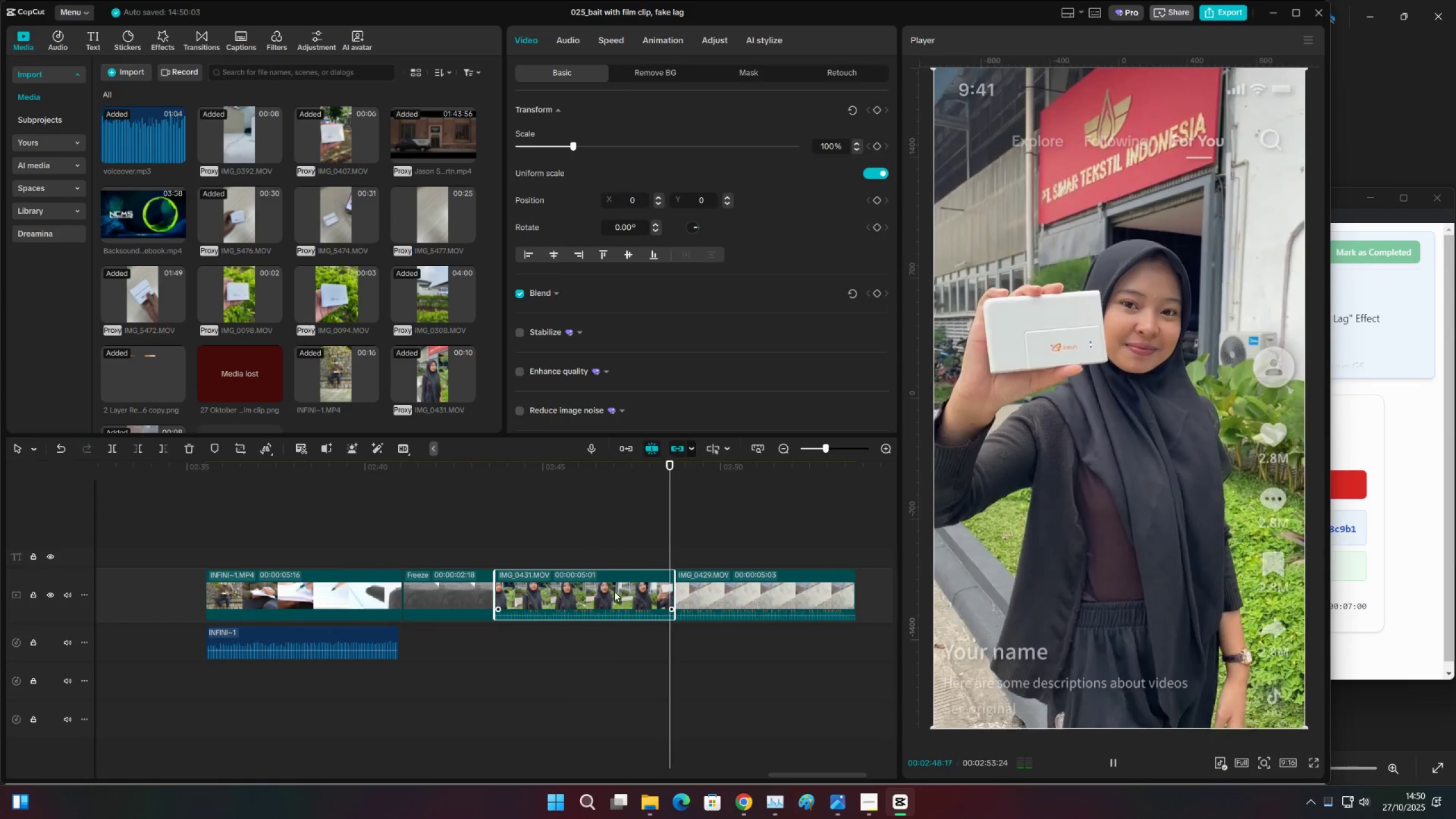 
key(Space)
 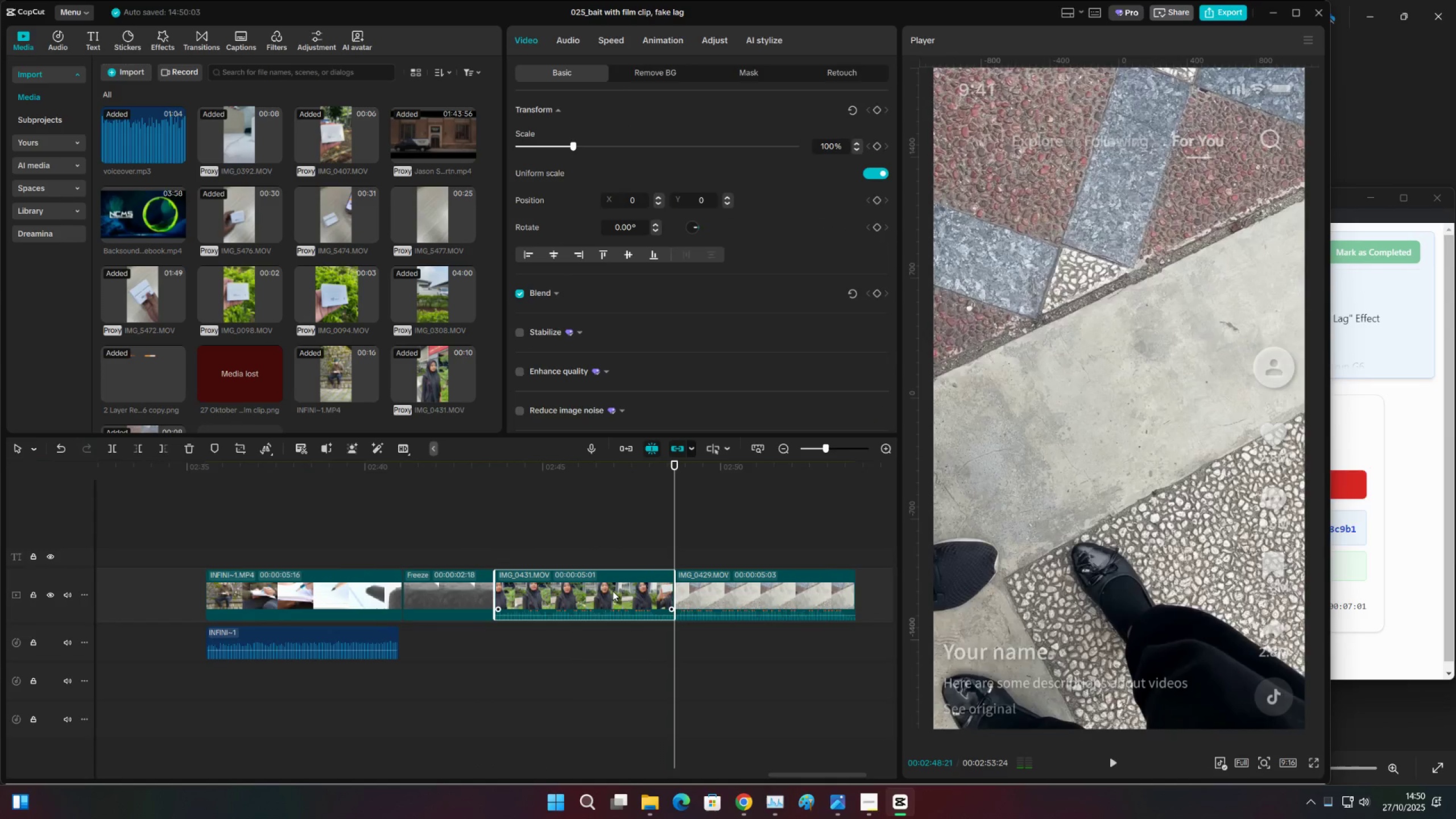 
key(Space)
 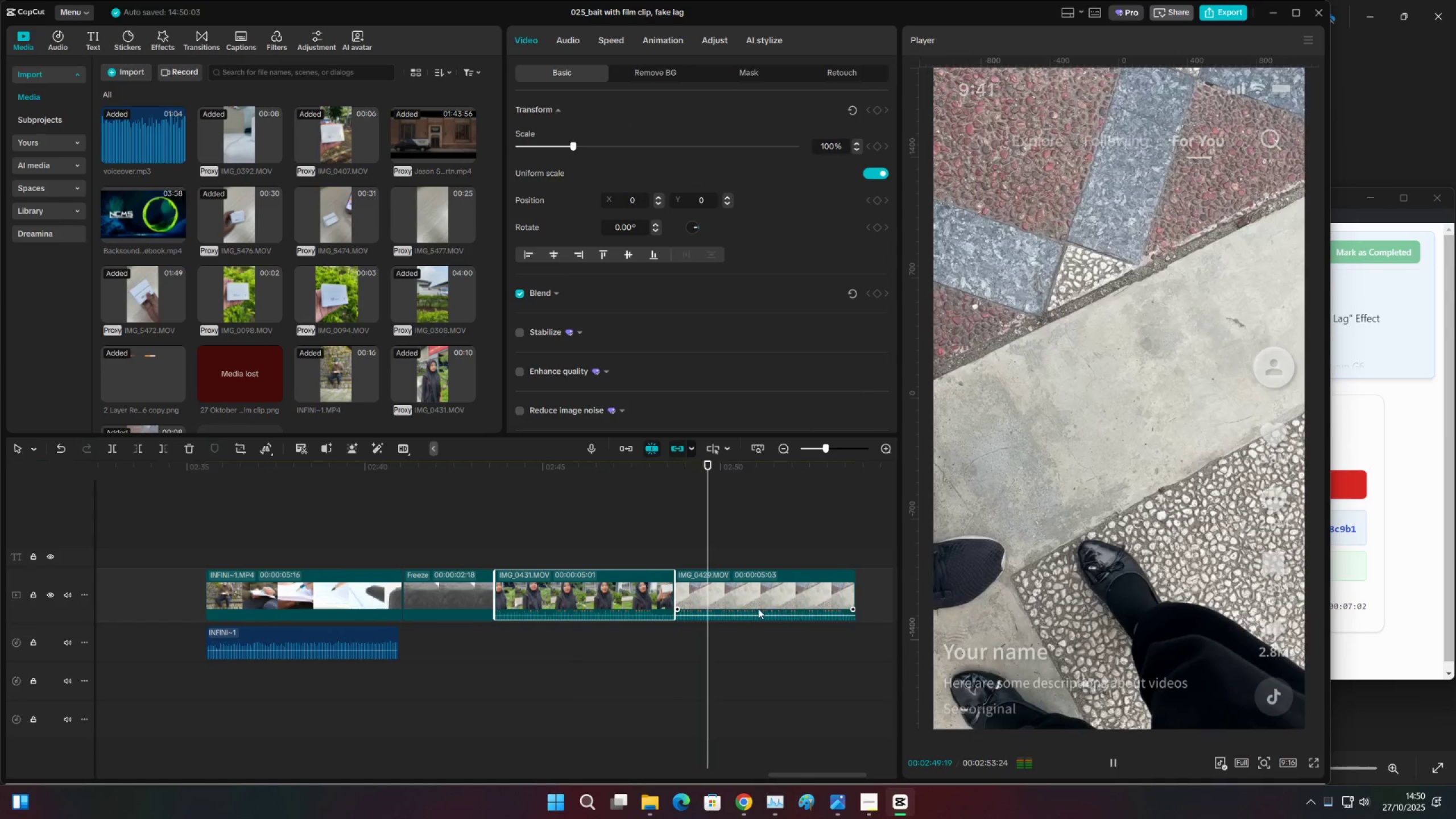 
left_click([754, 584])
 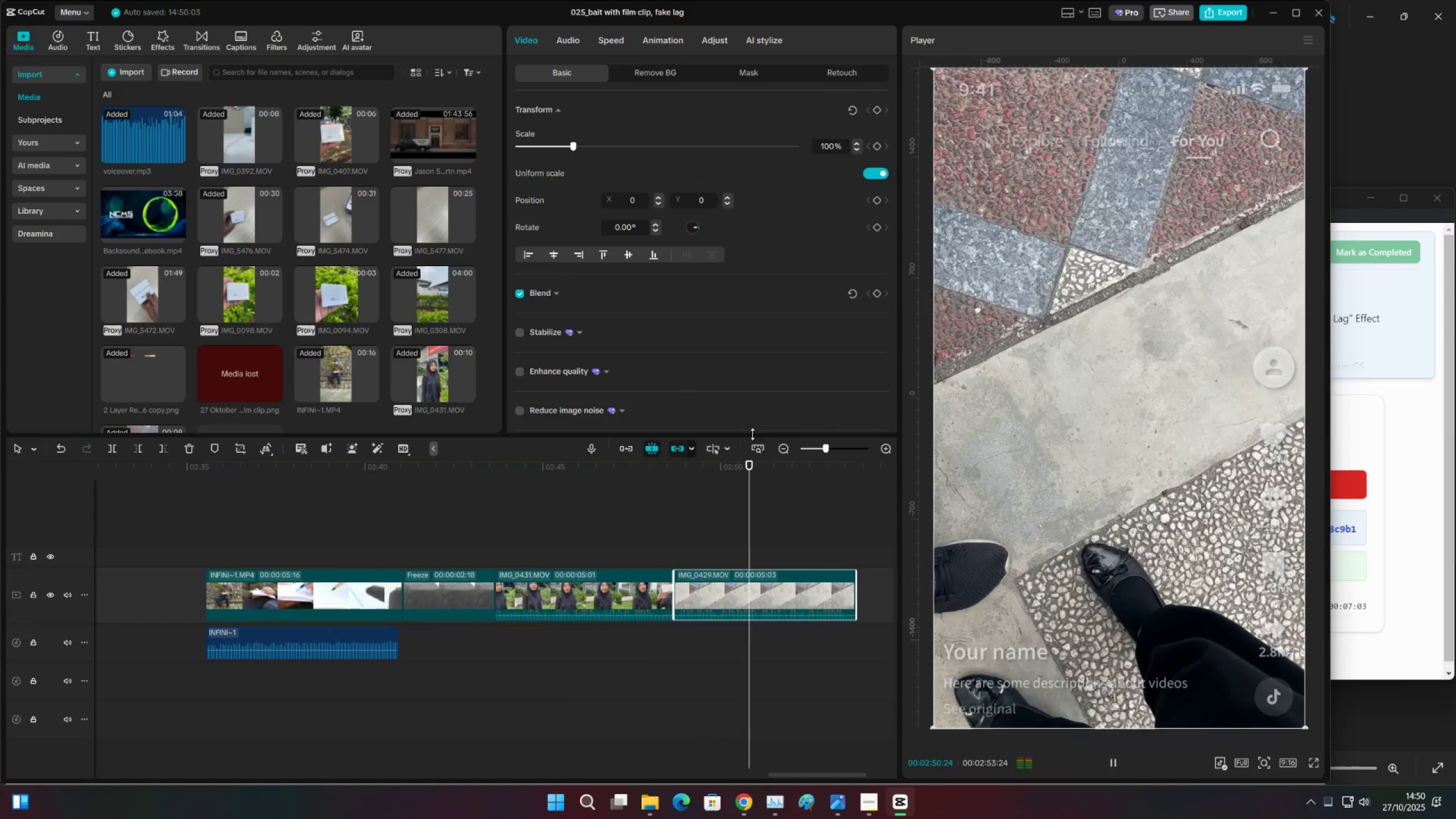 
scroll: coordinate [732, 387], scroll_direction: down, amount: 11.0
 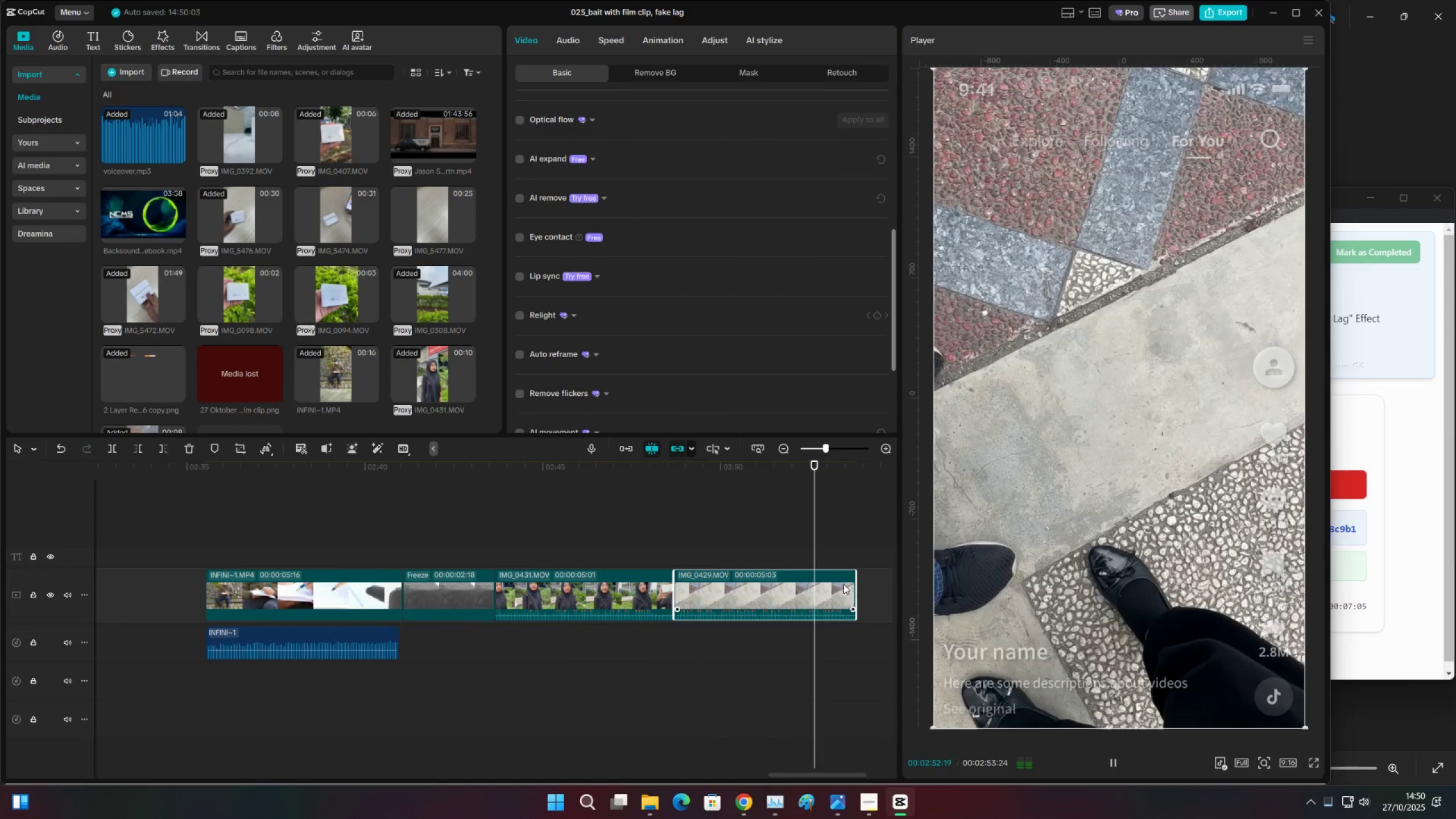 
key(Space)
 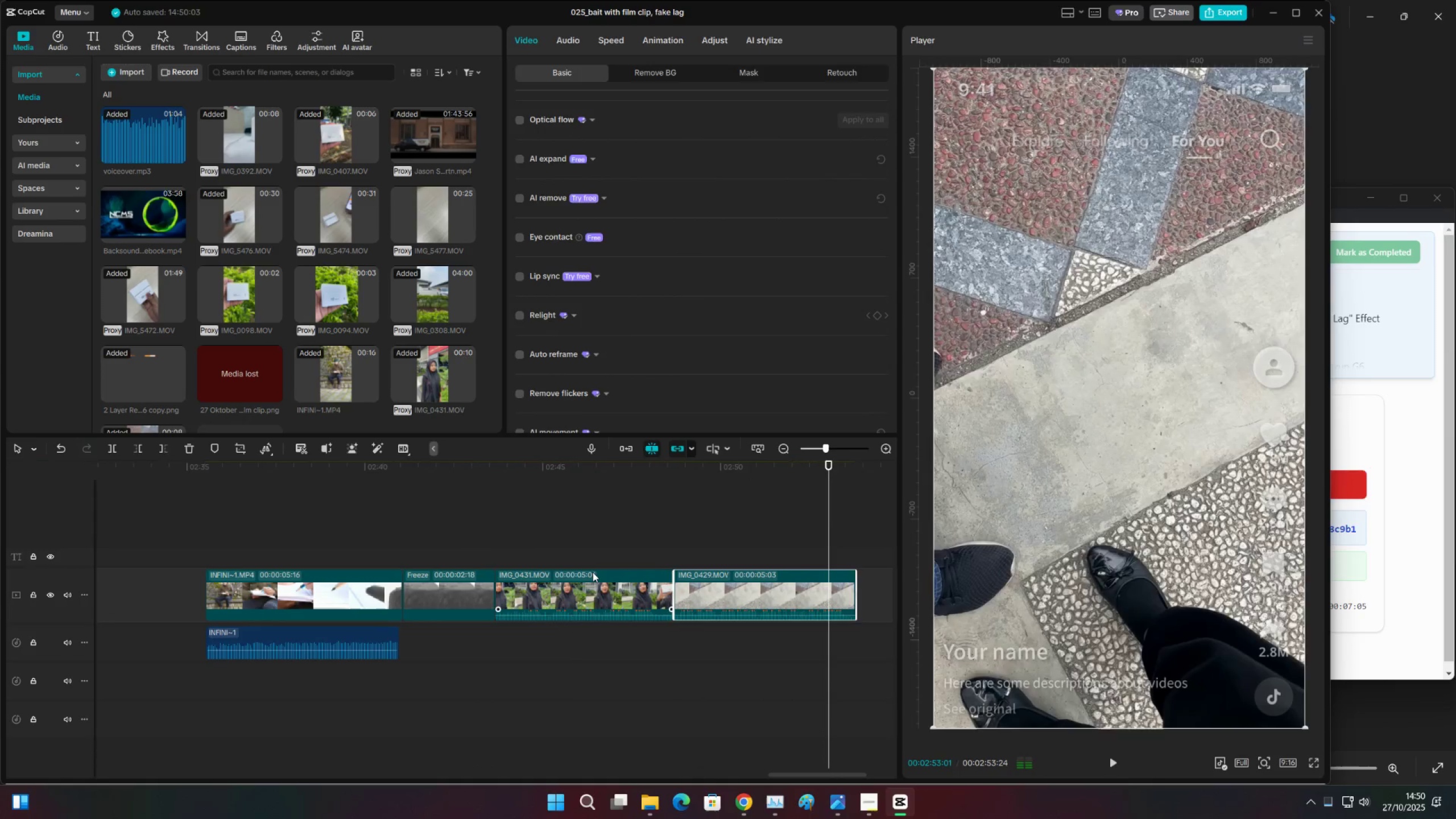 
left_click([593, 572])
 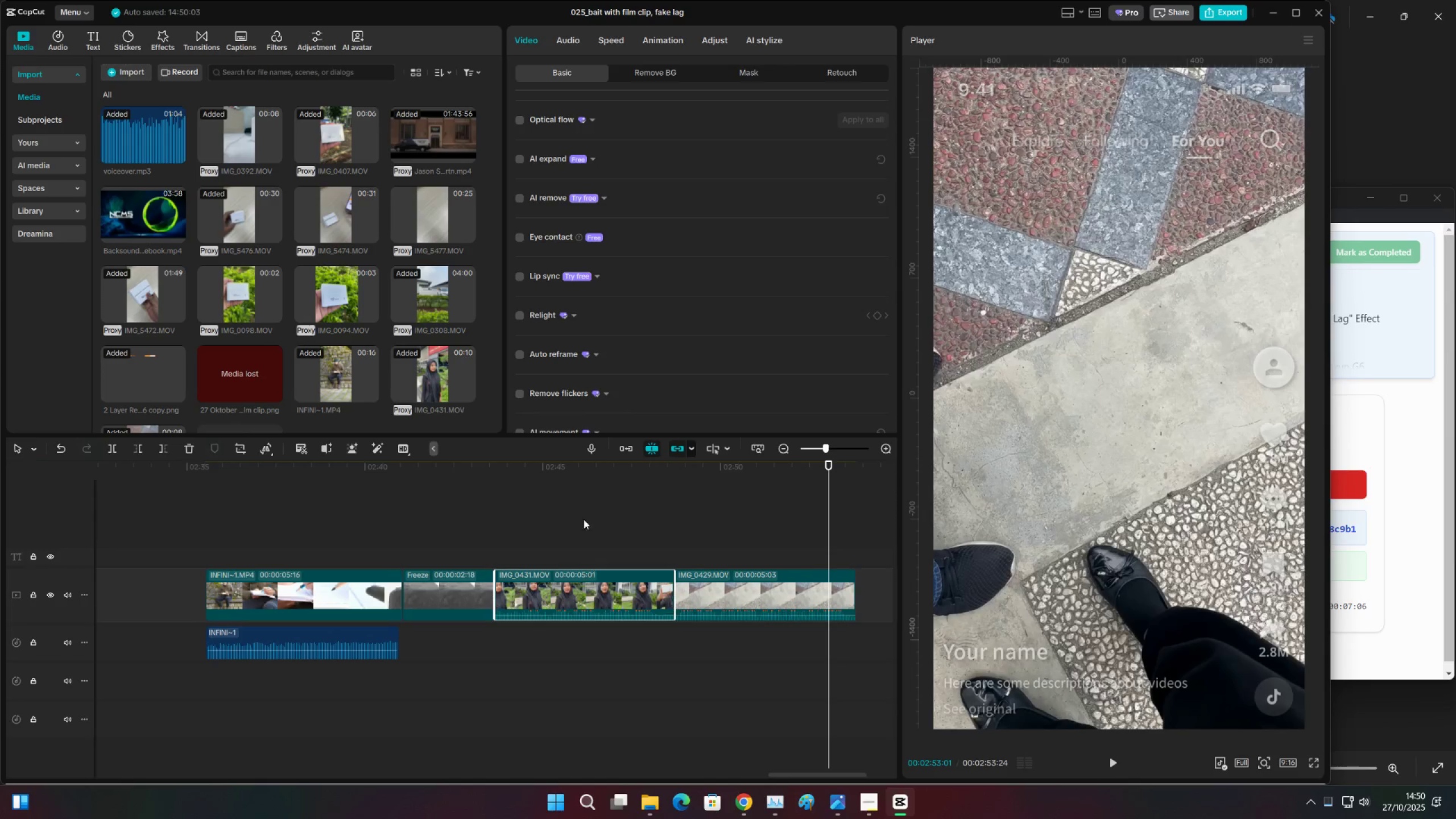 
scroll: coordinate [582, 220], scroll_direction: up, amount: 9.0
 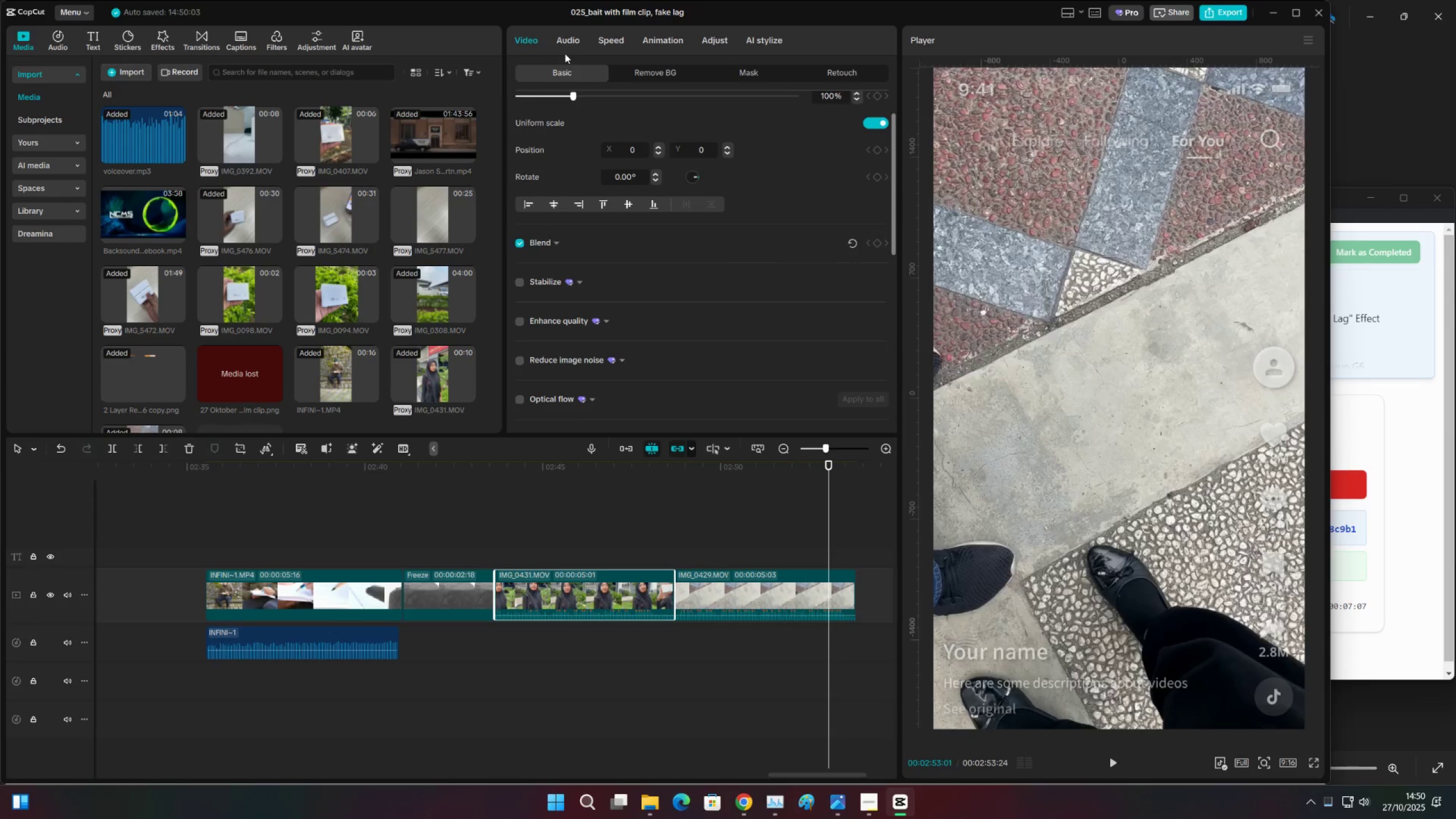 
left_click([563, 38])
 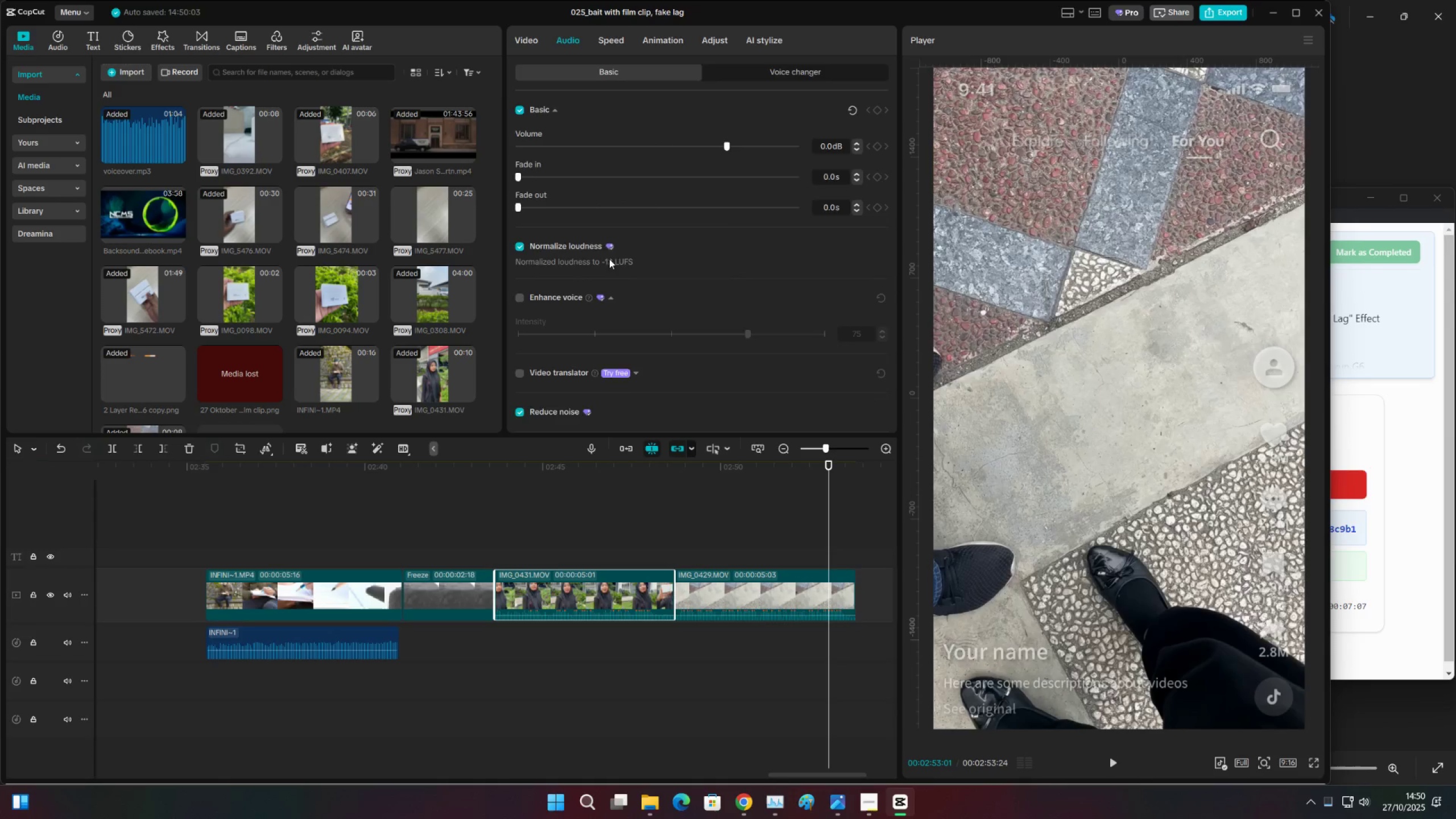 
scroll: coordinate [608, 320], scroll_direction: down, amount: 7.0
 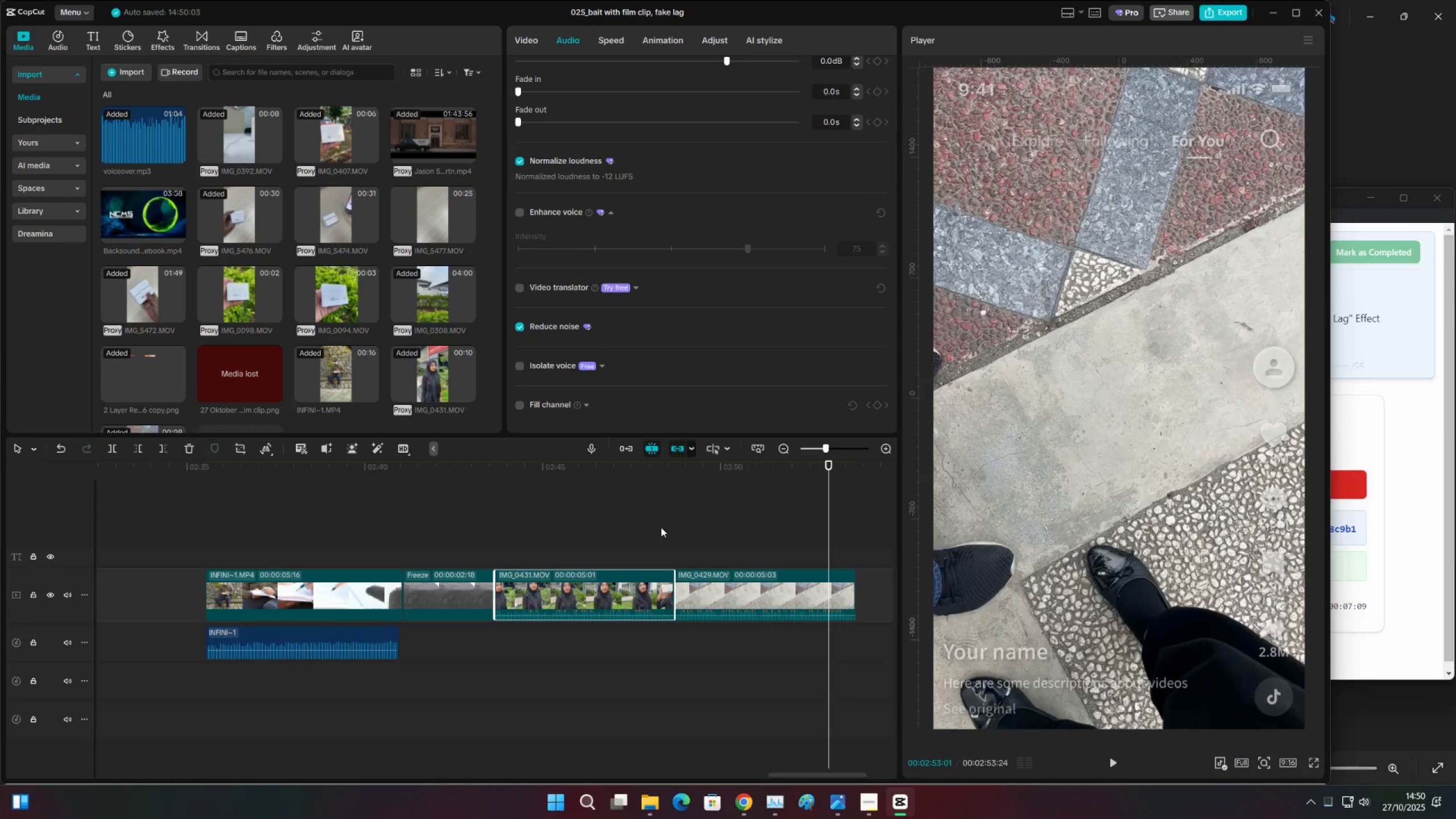 
key(Control+ControlLeft)
 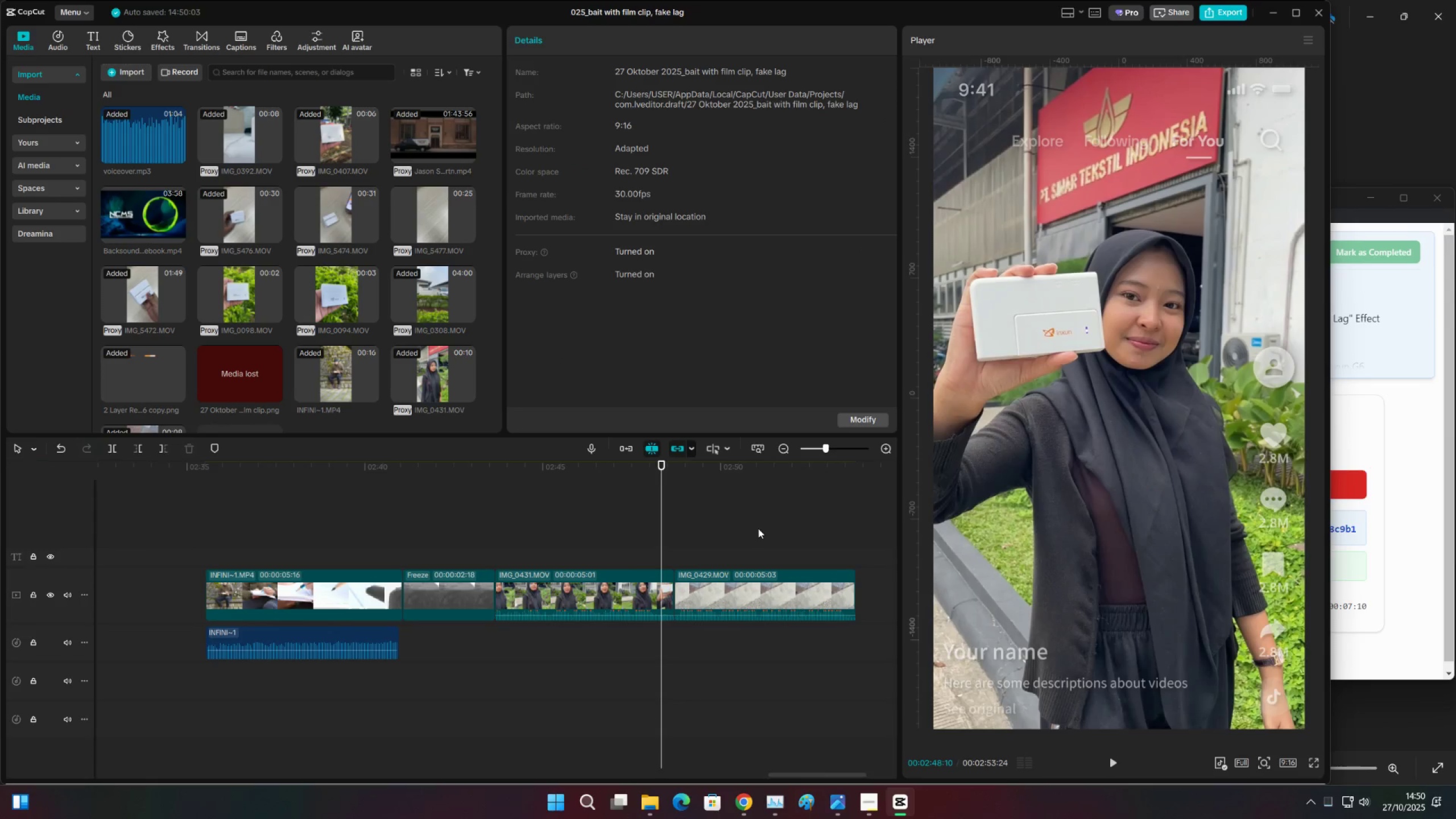 
key(Control+S)
 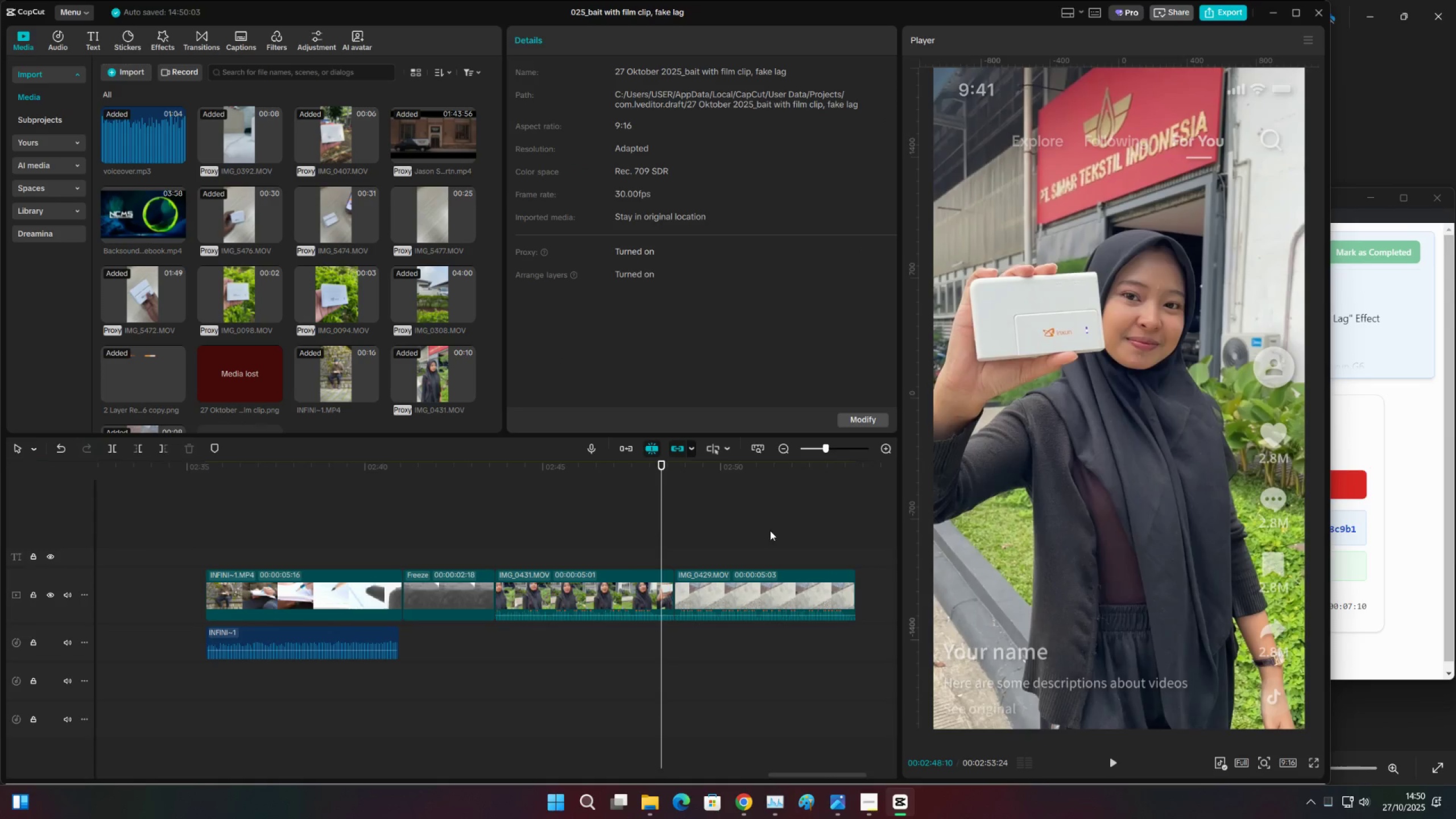 
triple_click([770, 531])
 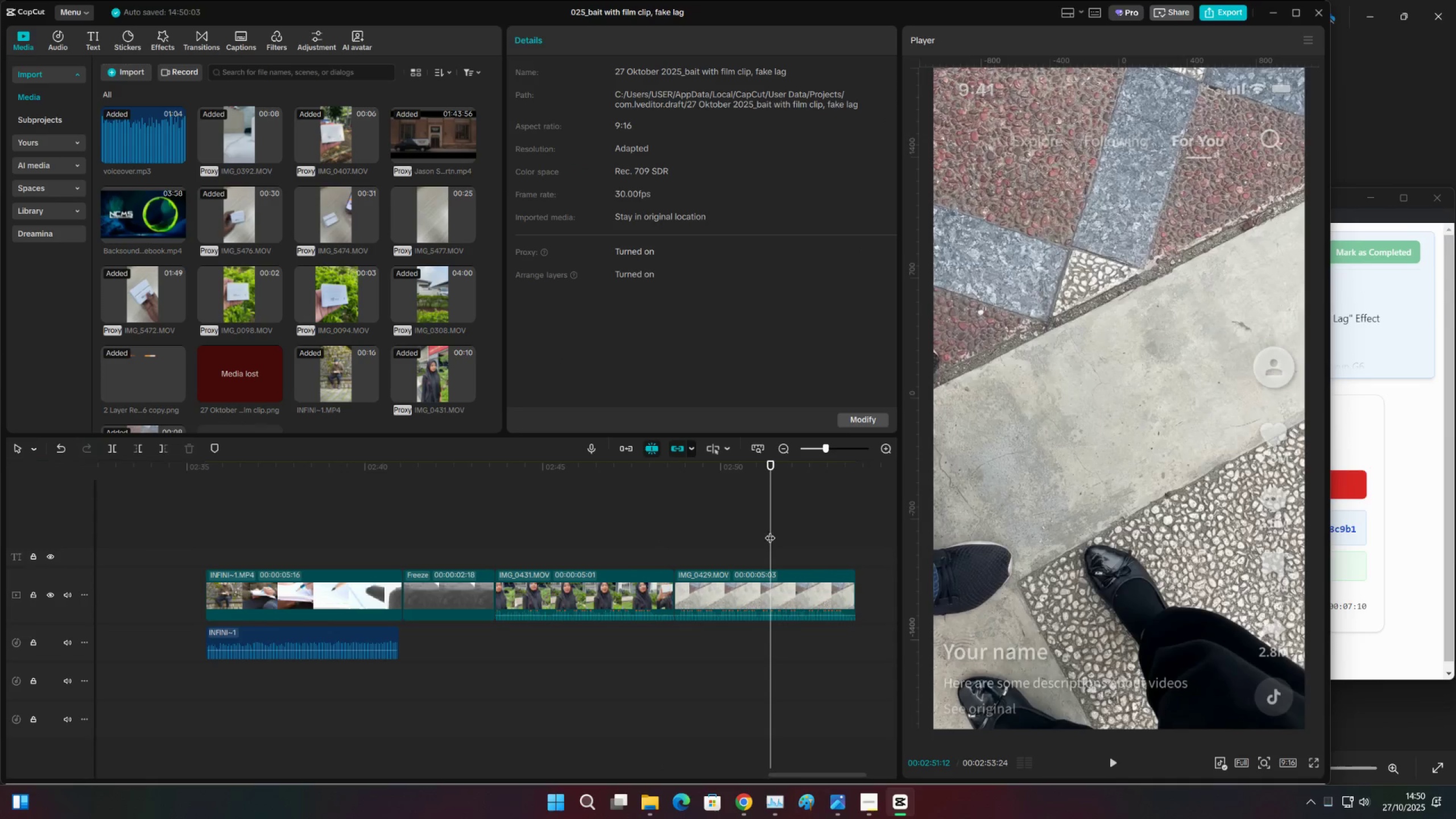 
key(Control+ControlLeft)
 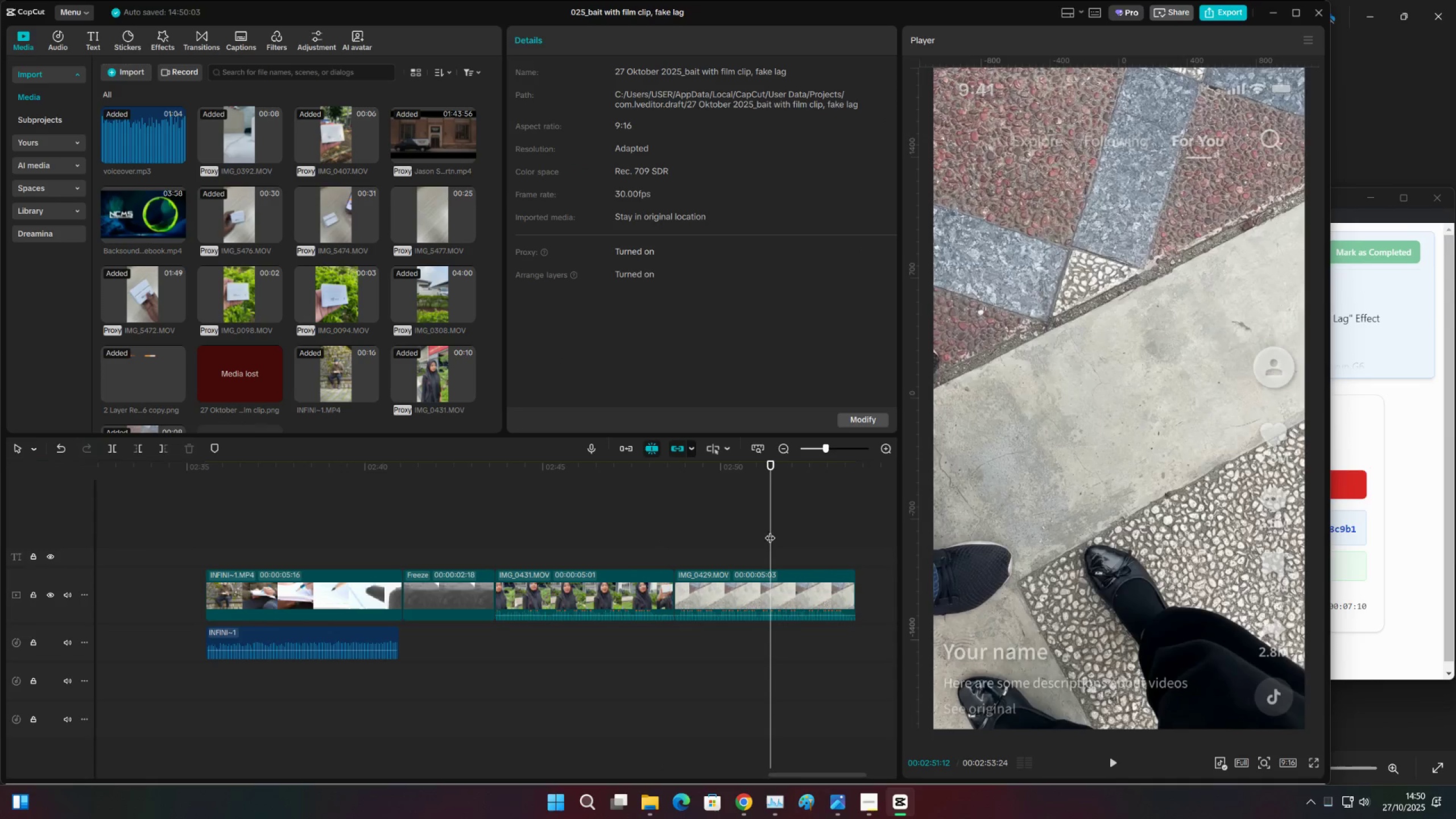 
key(Control+S)
 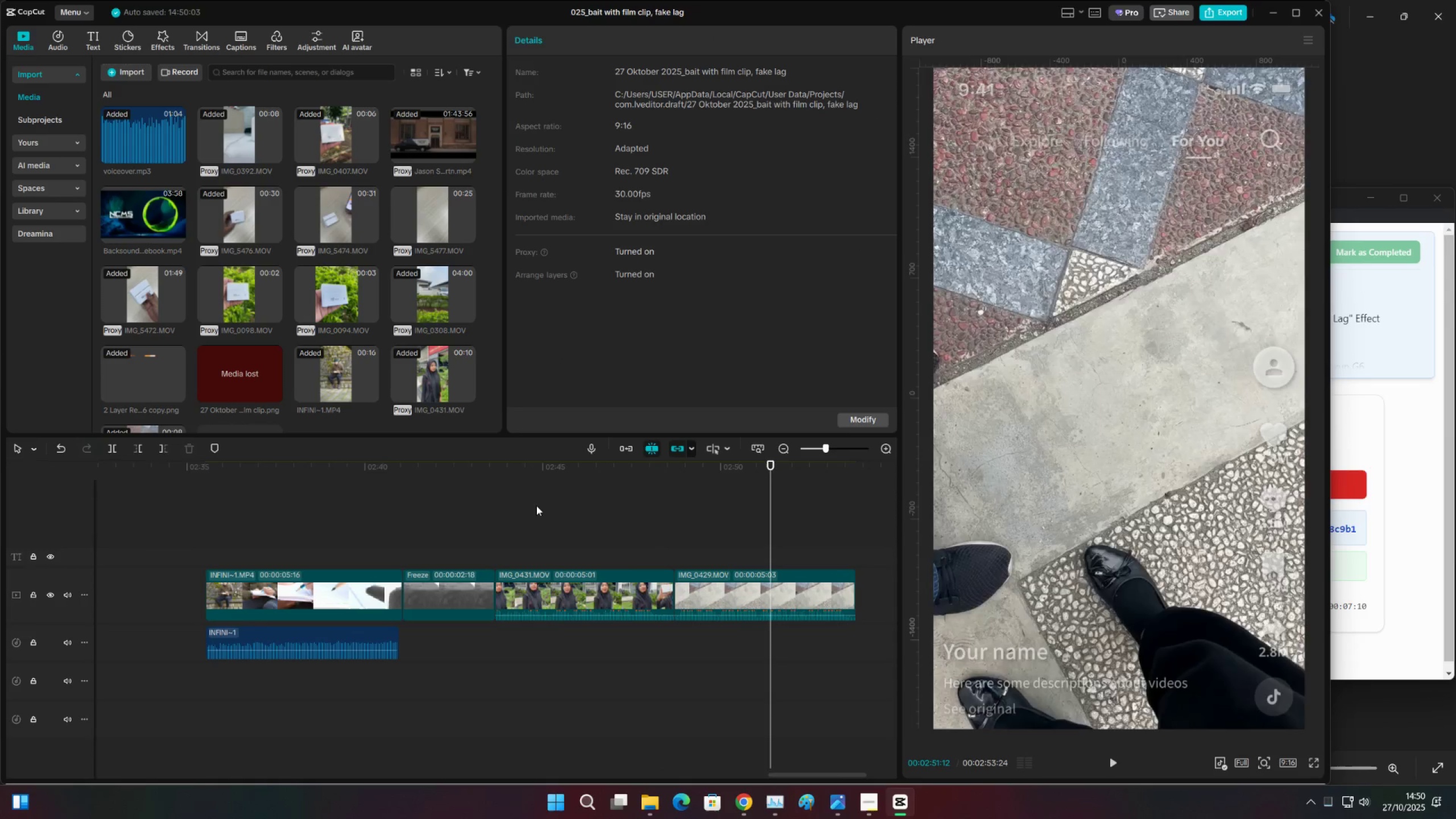 
left_click_drag(start_coordinate=[536, 506], to_coordinate=[531, 506])
 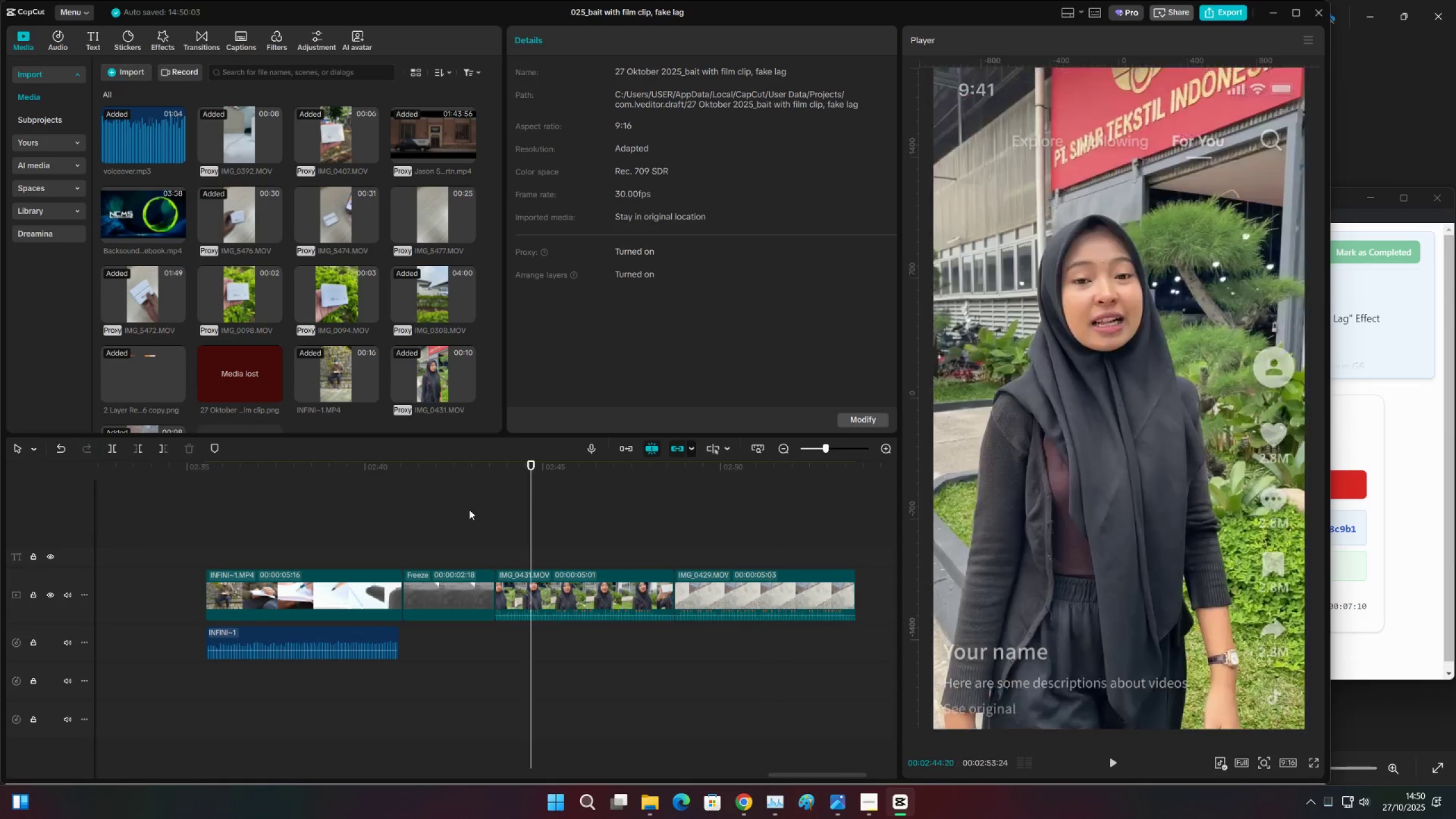 
left_click_drag(start_coordinate=[453, 510], to_coordinate=[447, 510])
 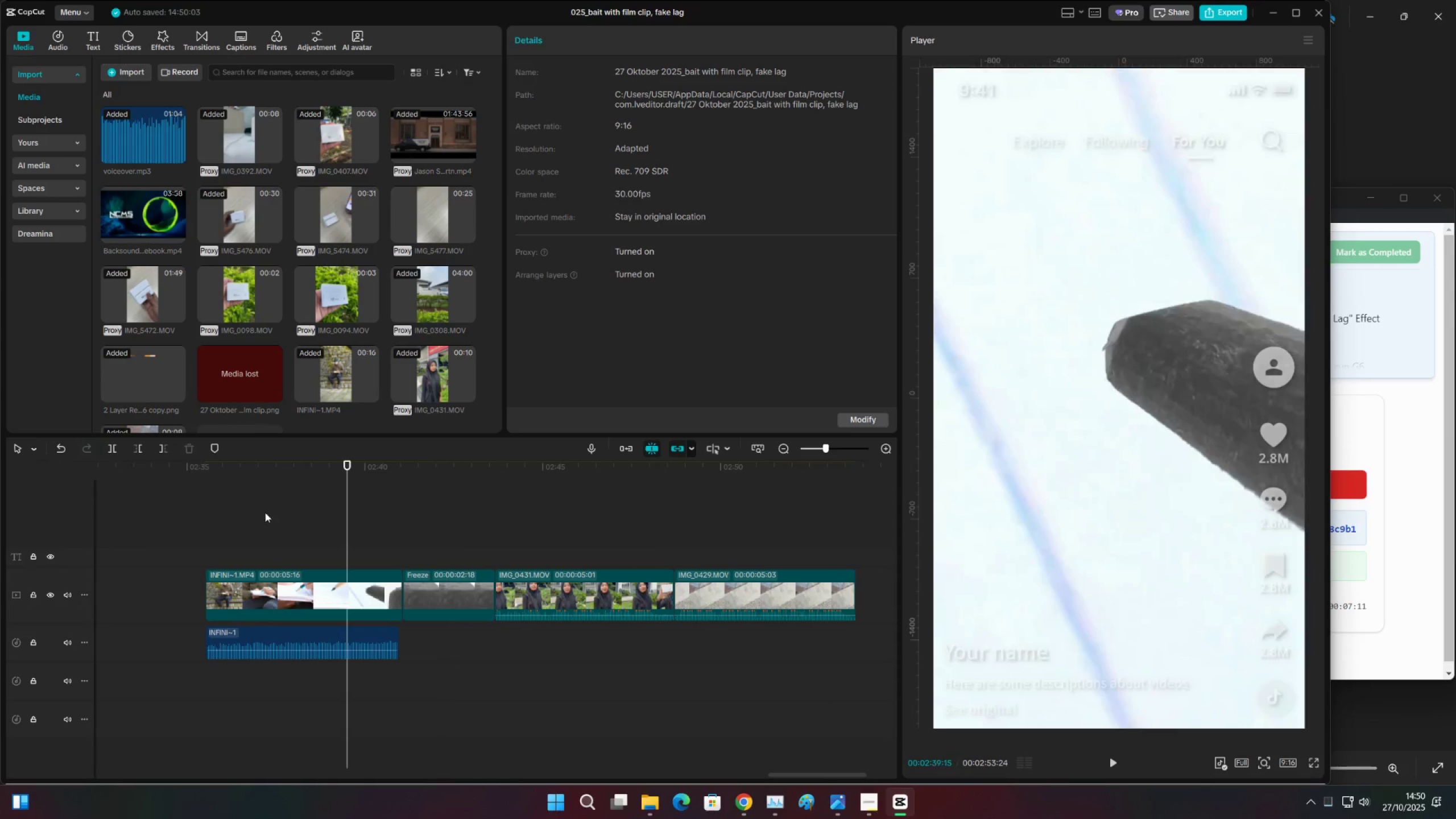 
key(Control+ControlLeft)
 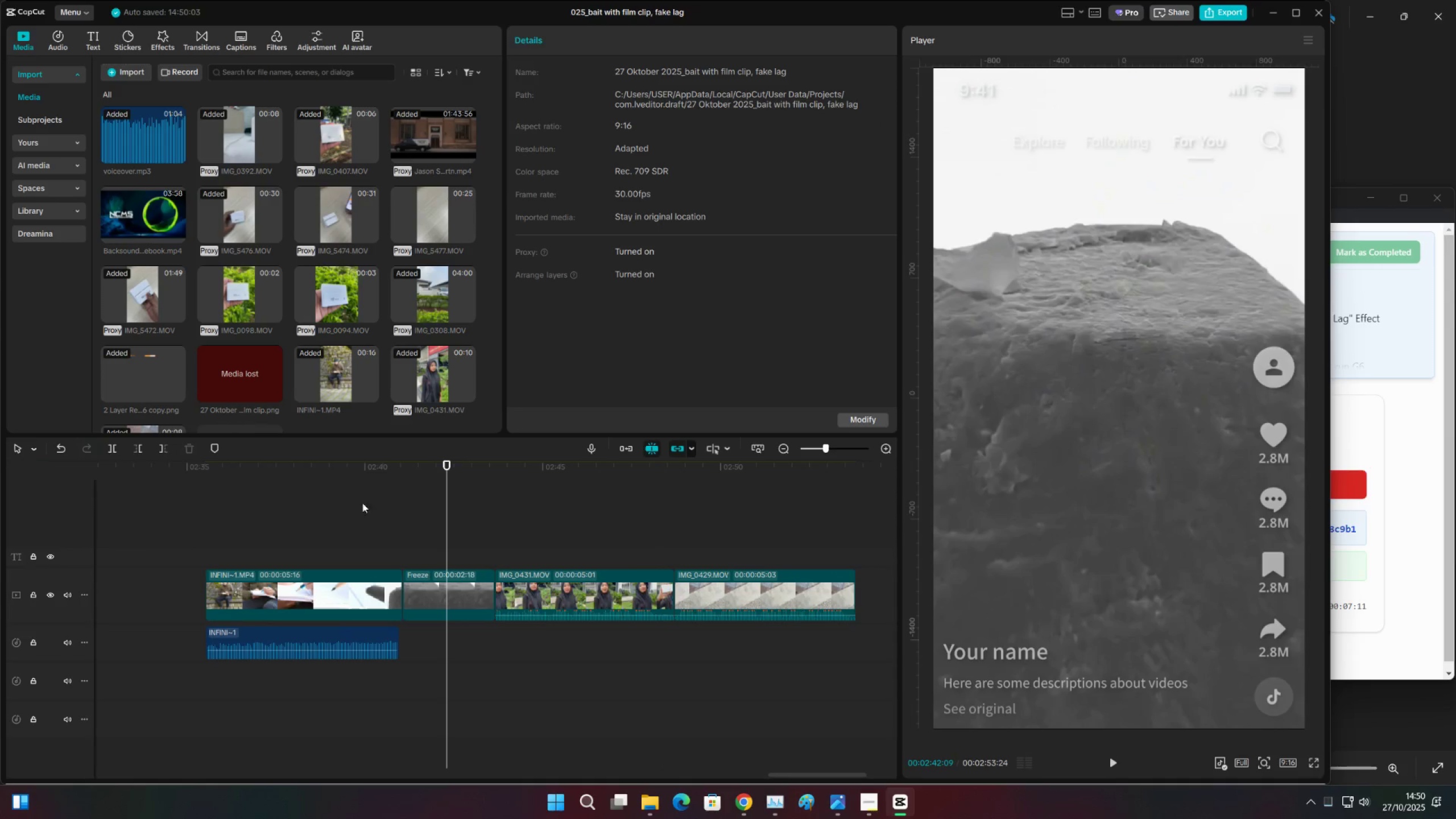 
key(Control+ControlLeft)
 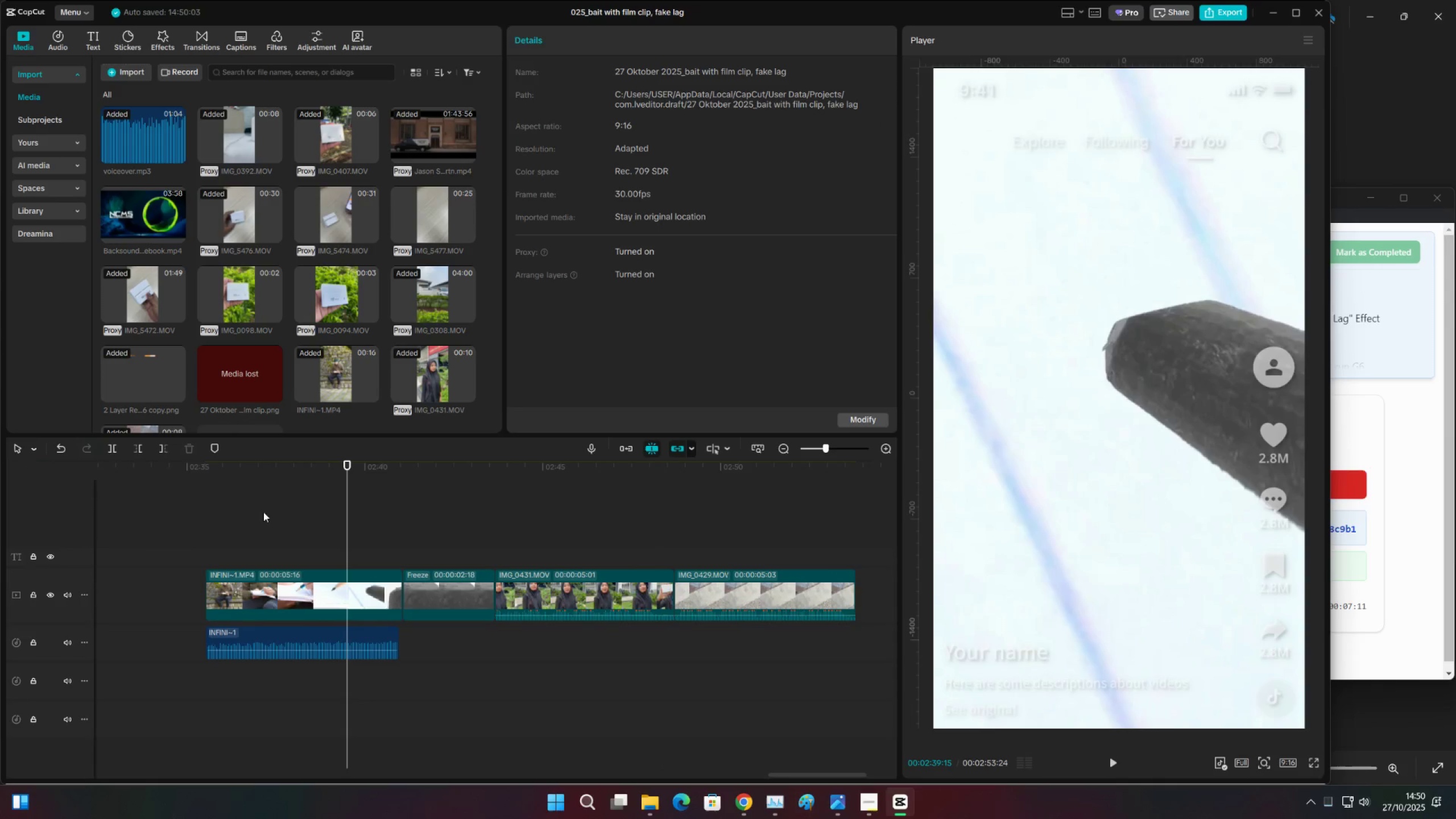 
key(Control+ControlLeft)
 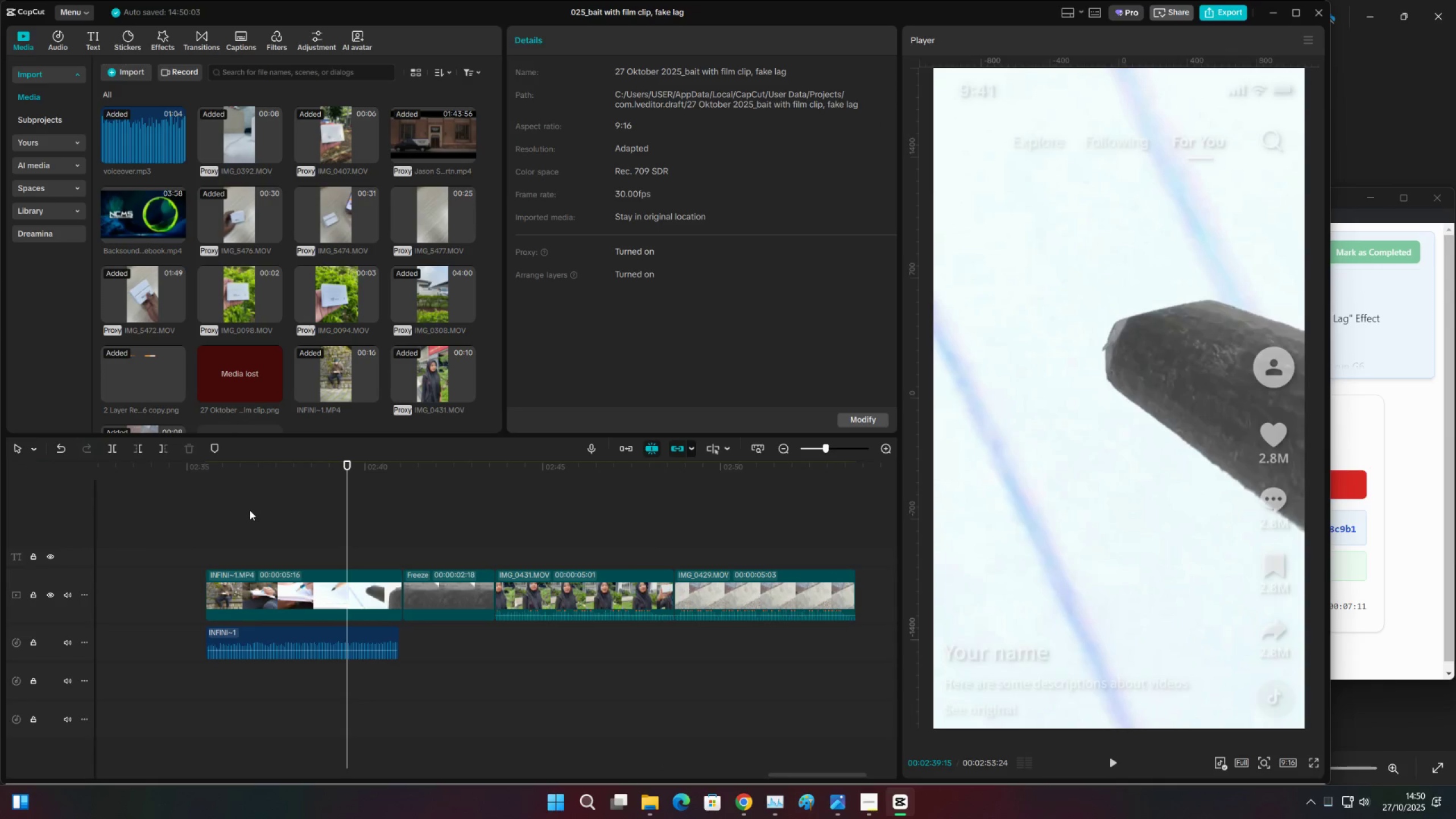 
triple_click([250, 510])
 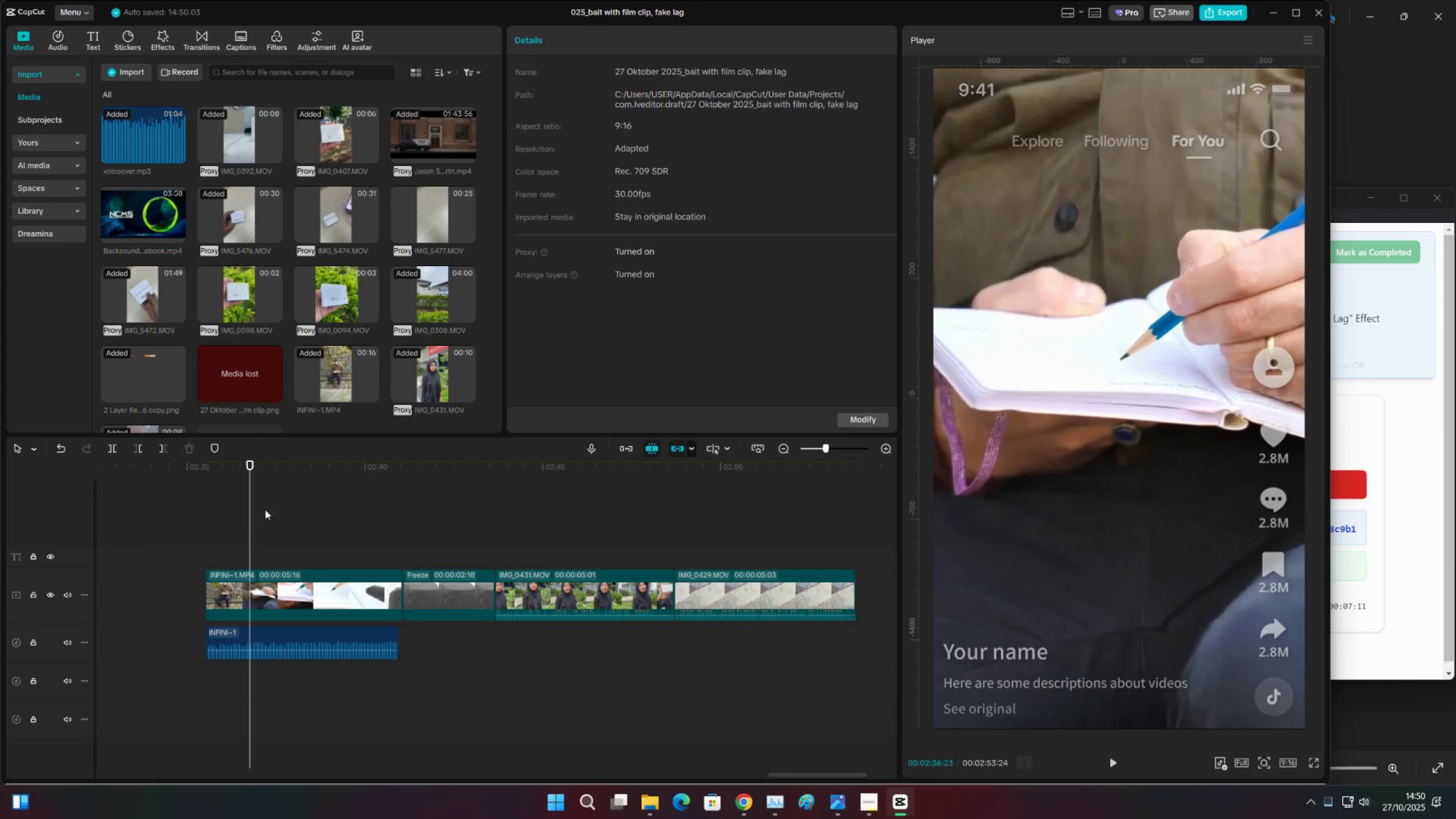 
key(Space)
 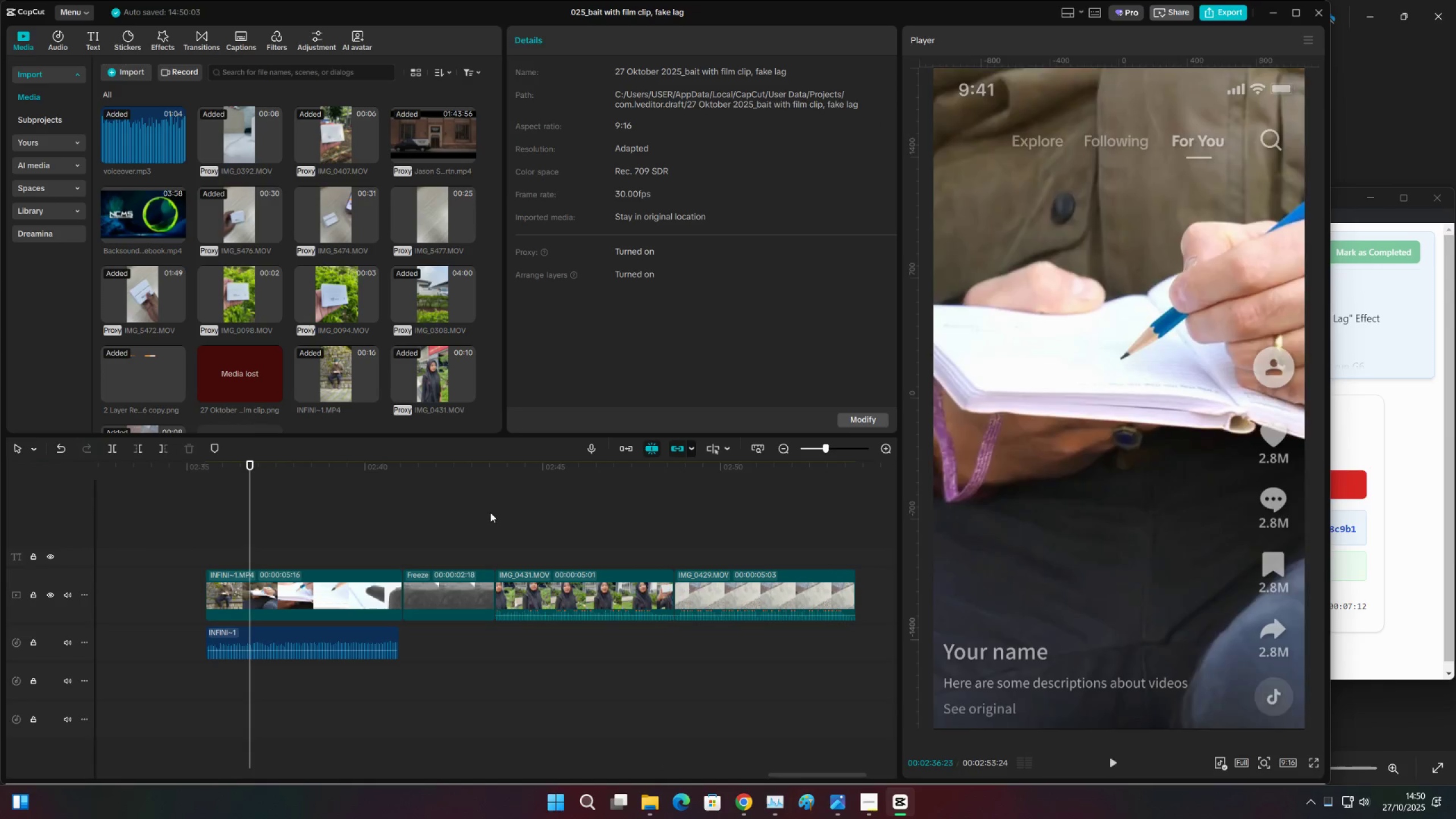 
left_click_drag(start_coordinate=[493, 512], to_coordinate=[497, 512])
 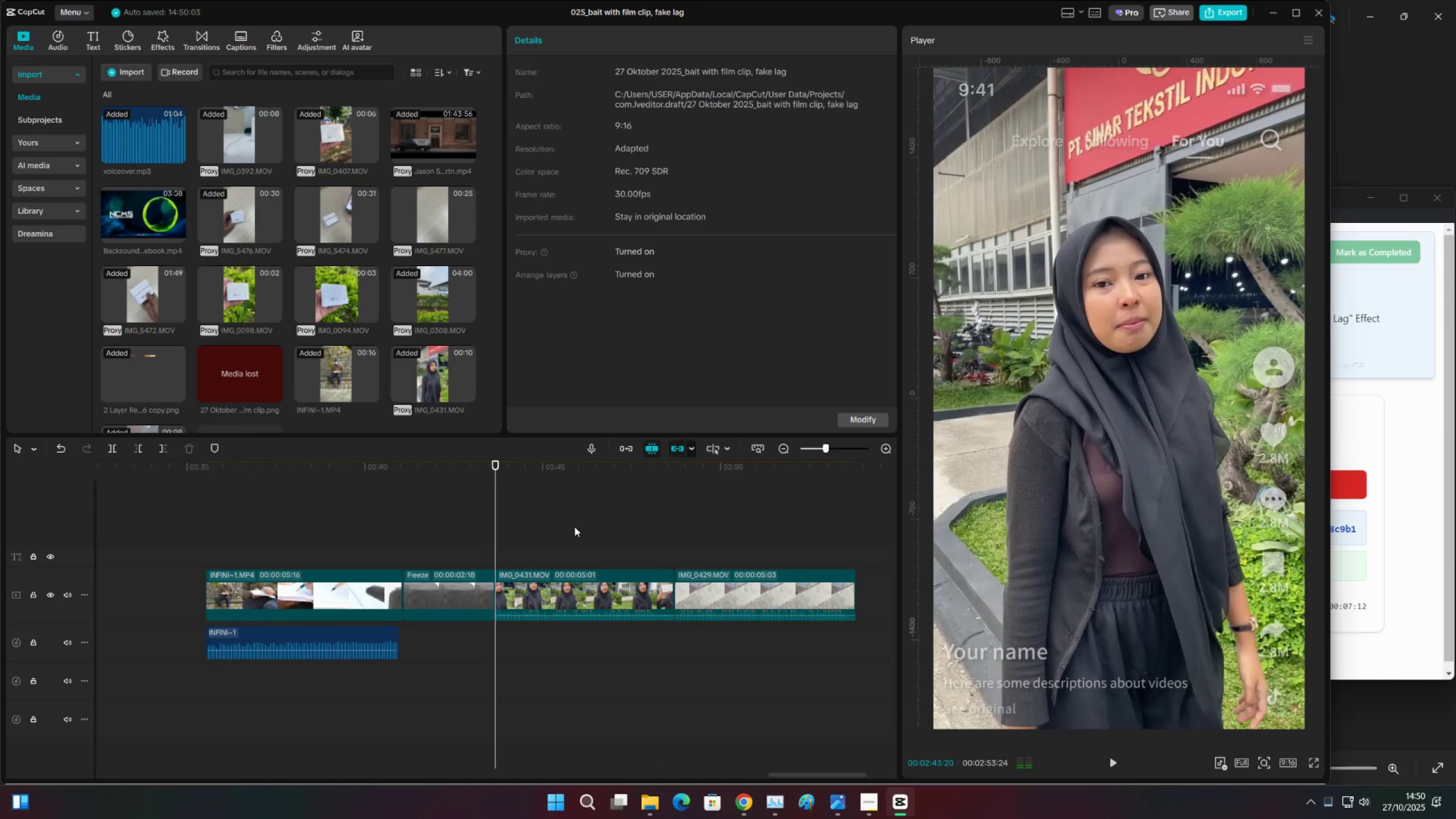 
key(Space)
 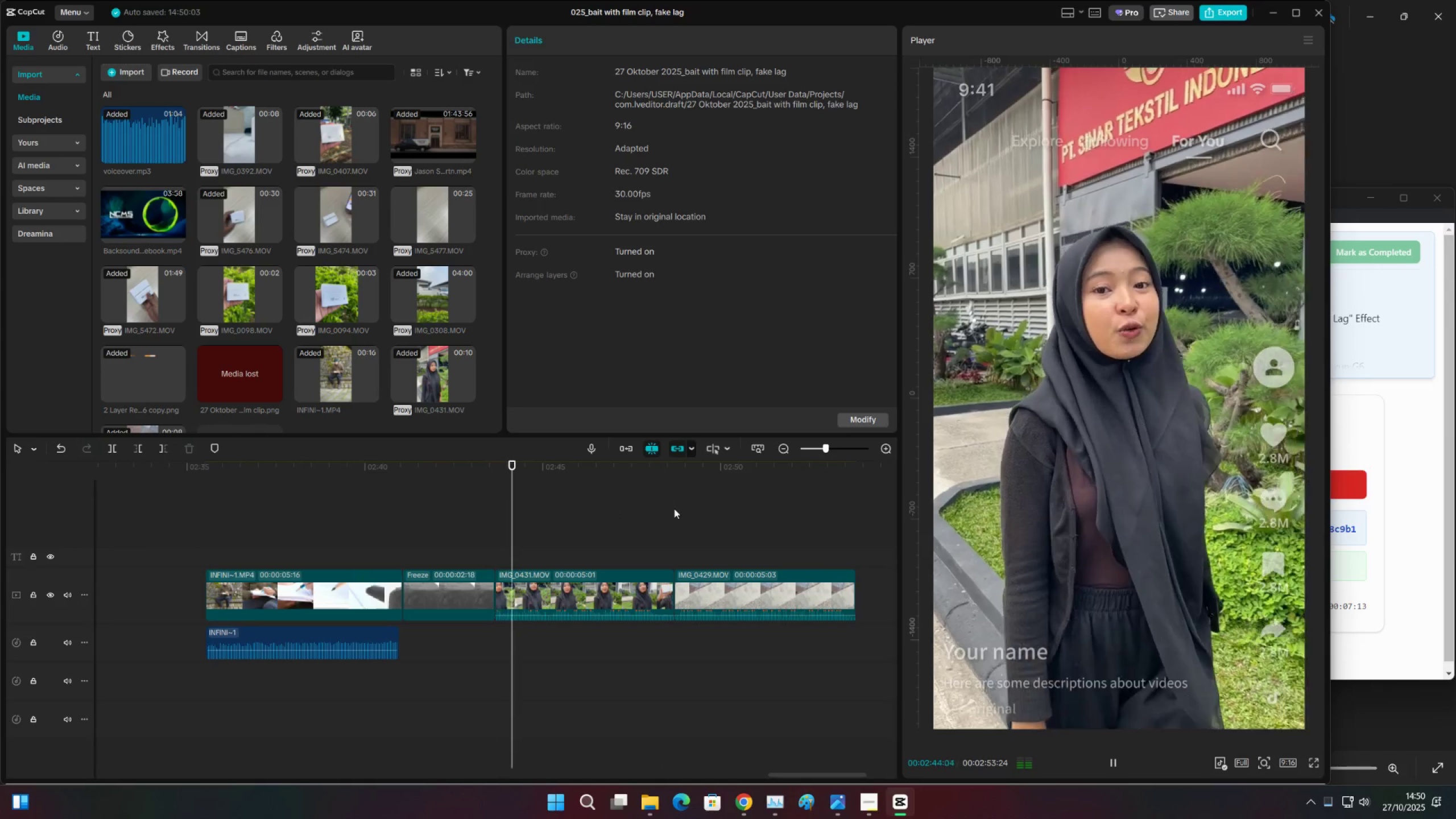 
key(Space)
 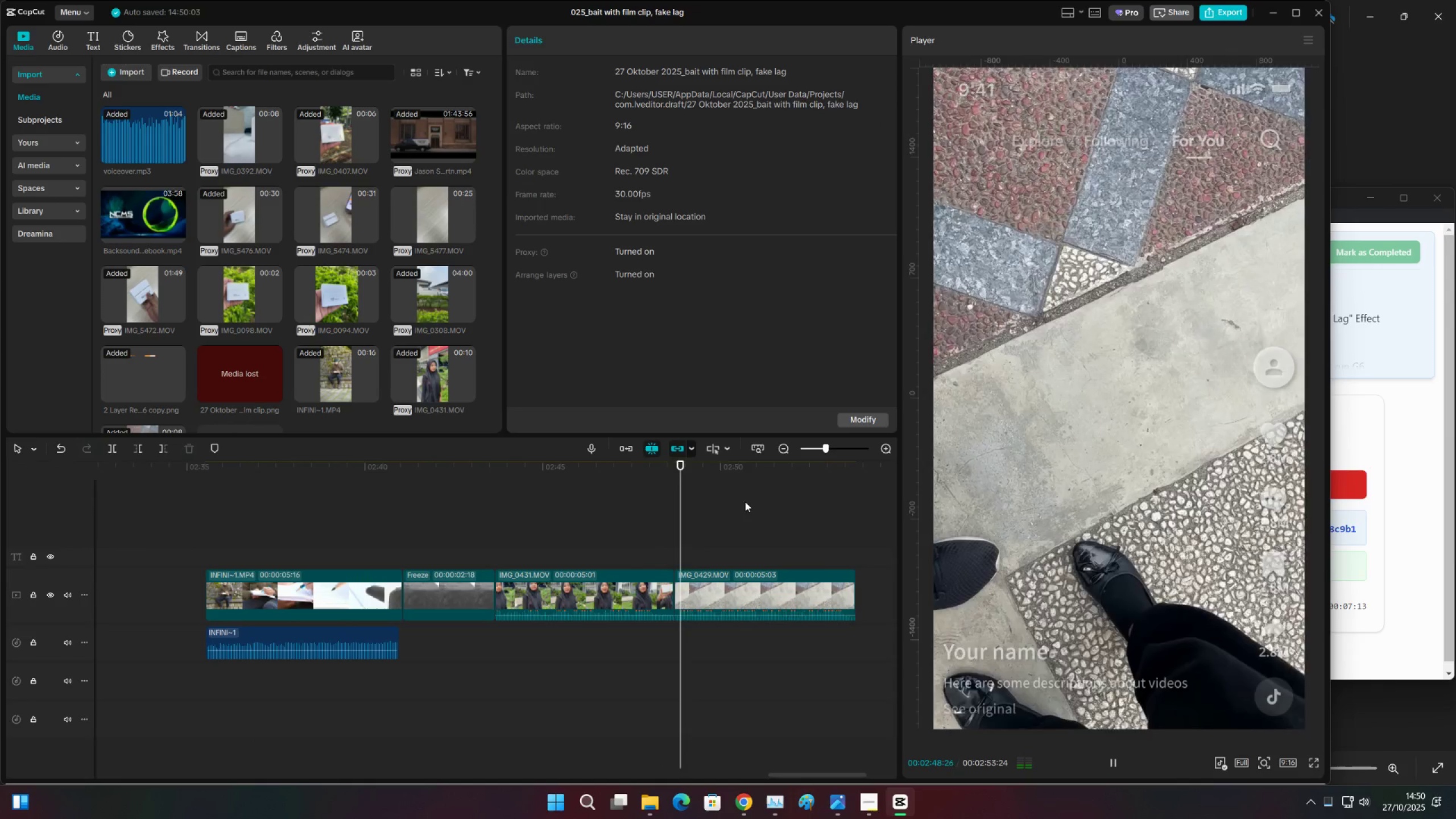 
double_click([745, 502])
 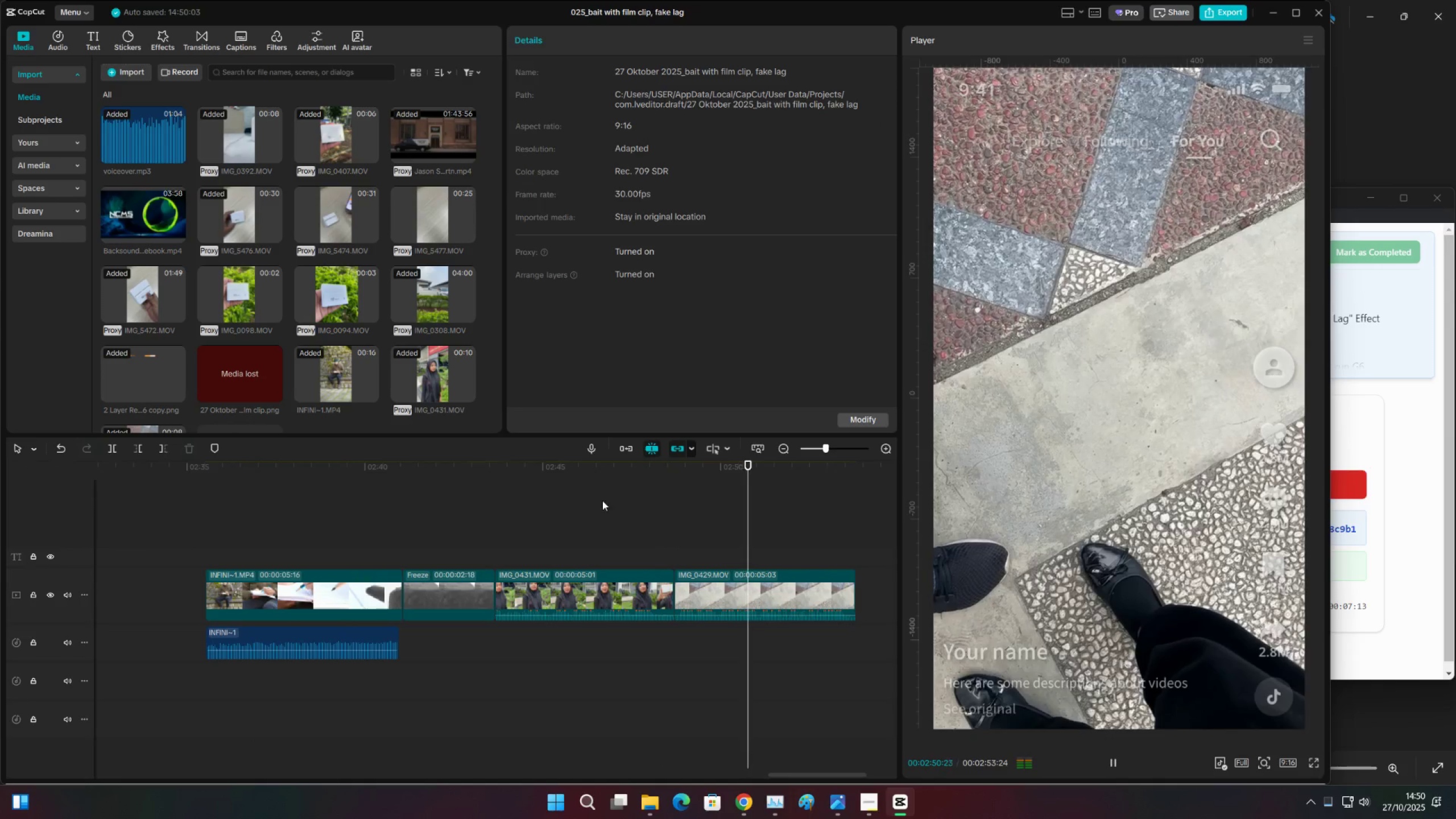 
triple_click([602, 500])
 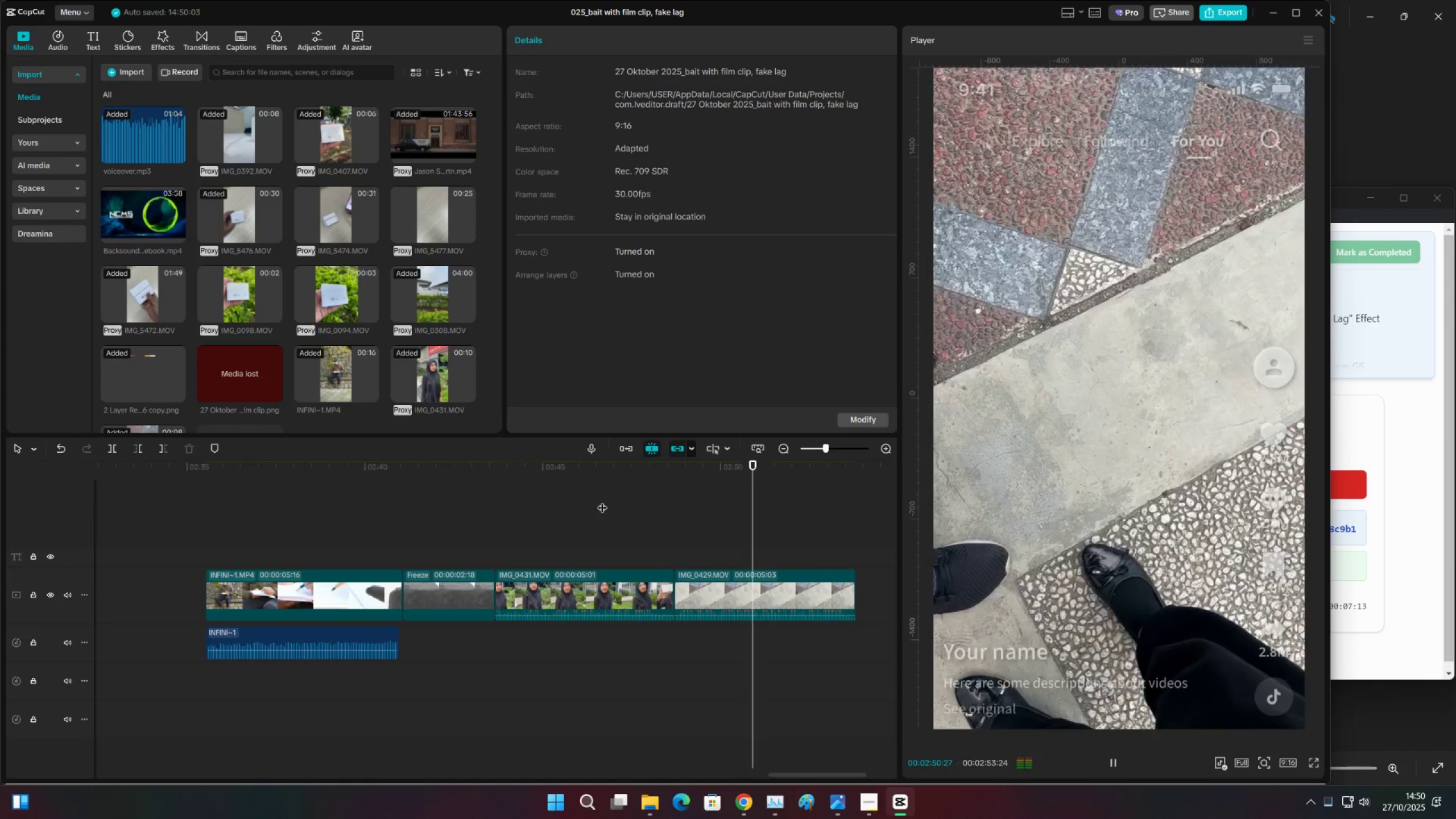 
key(Control+ControlLeft)
 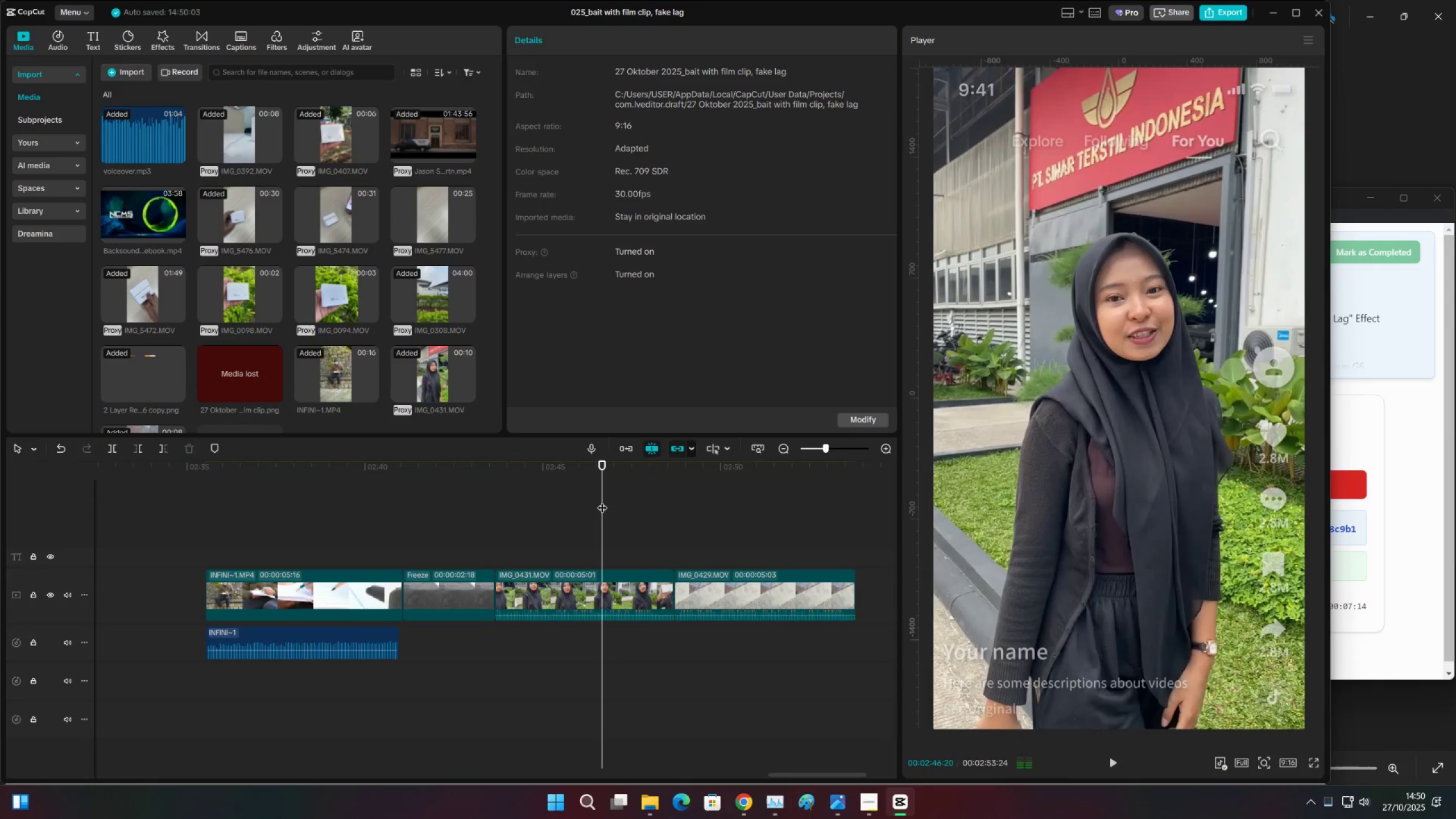 
key(Control+S)
 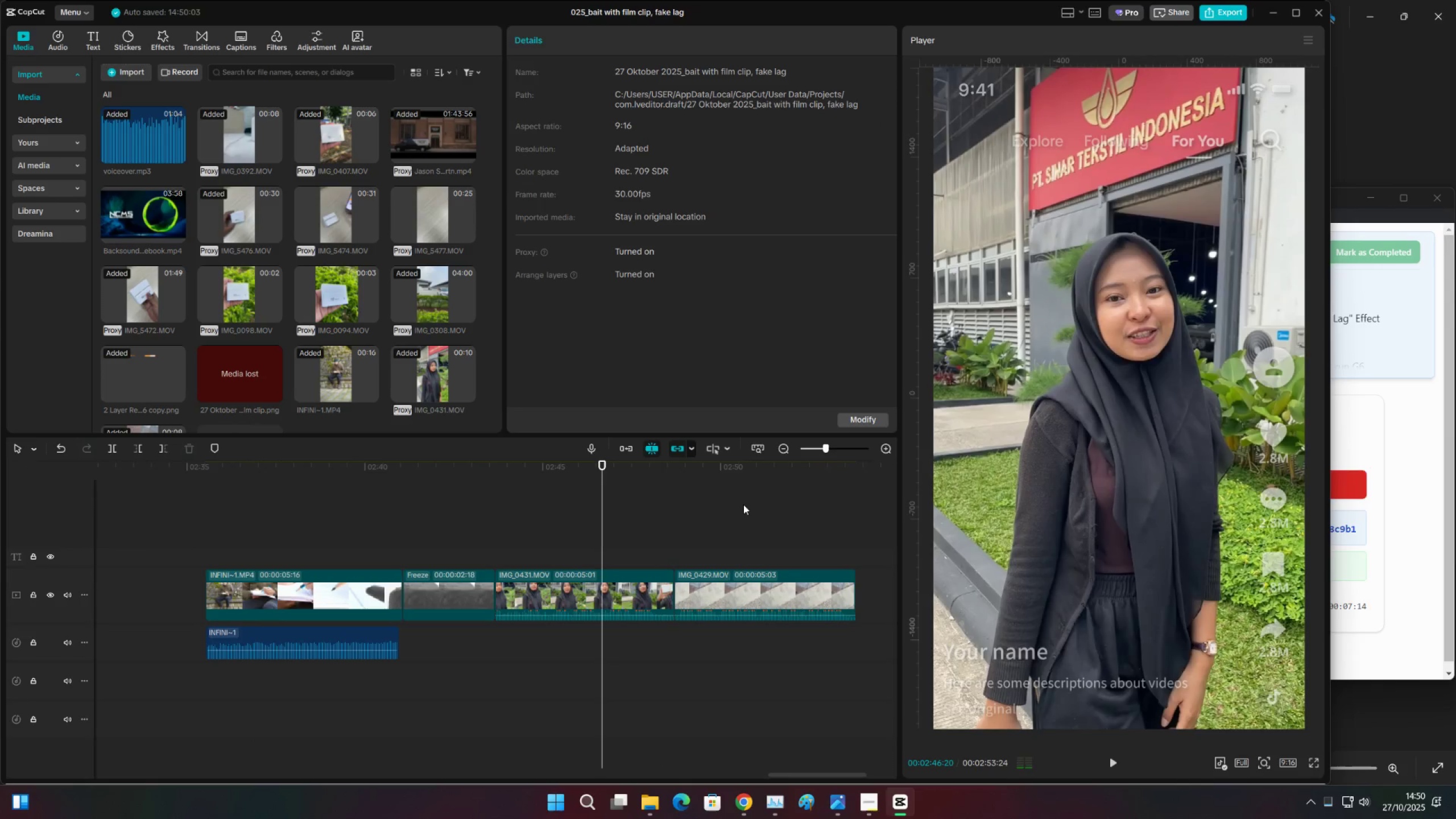 
left_click_drag(start_coordinate=[748, 504], to_coordinate=[752, 504])
 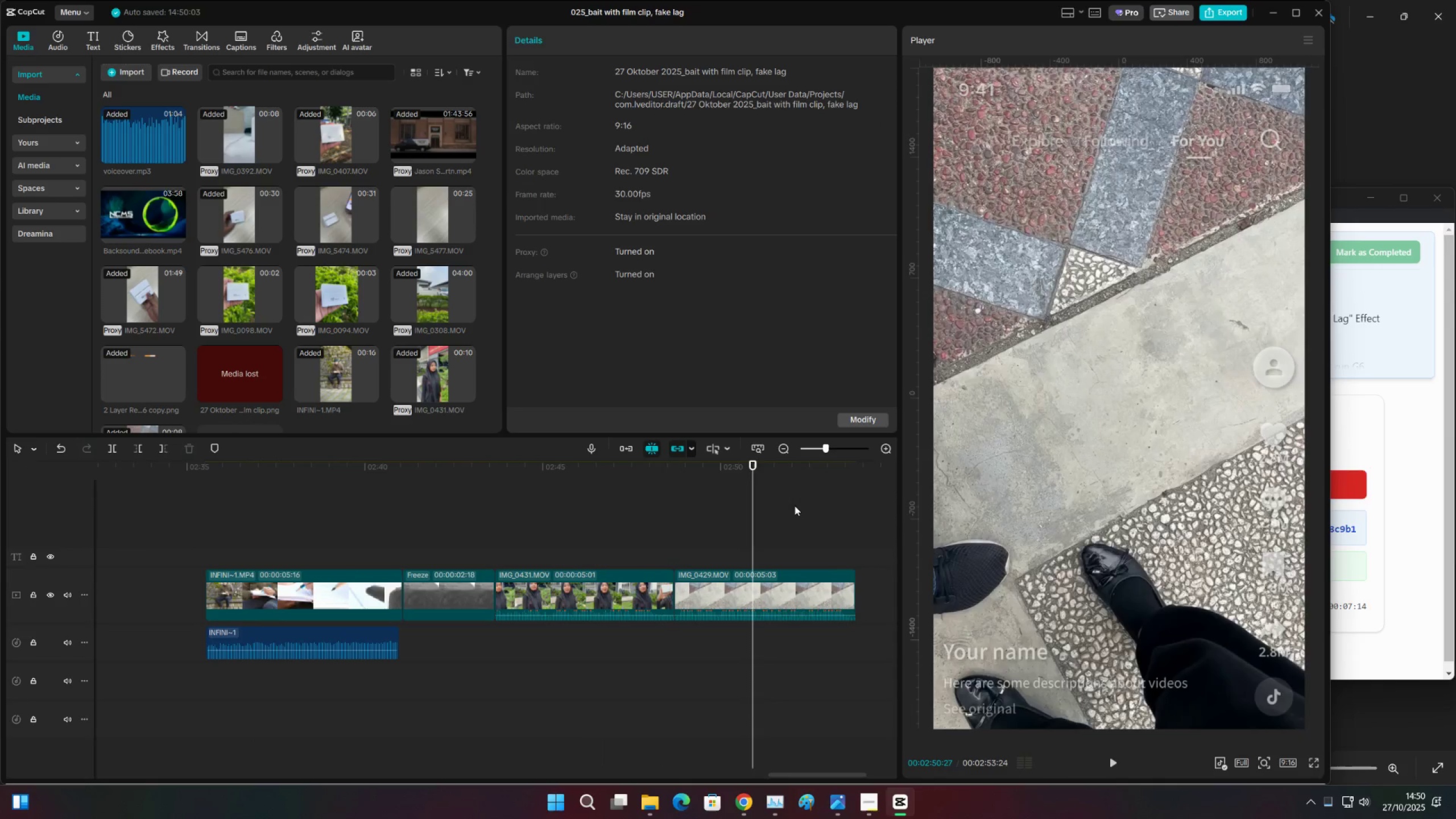 
key(Space)
 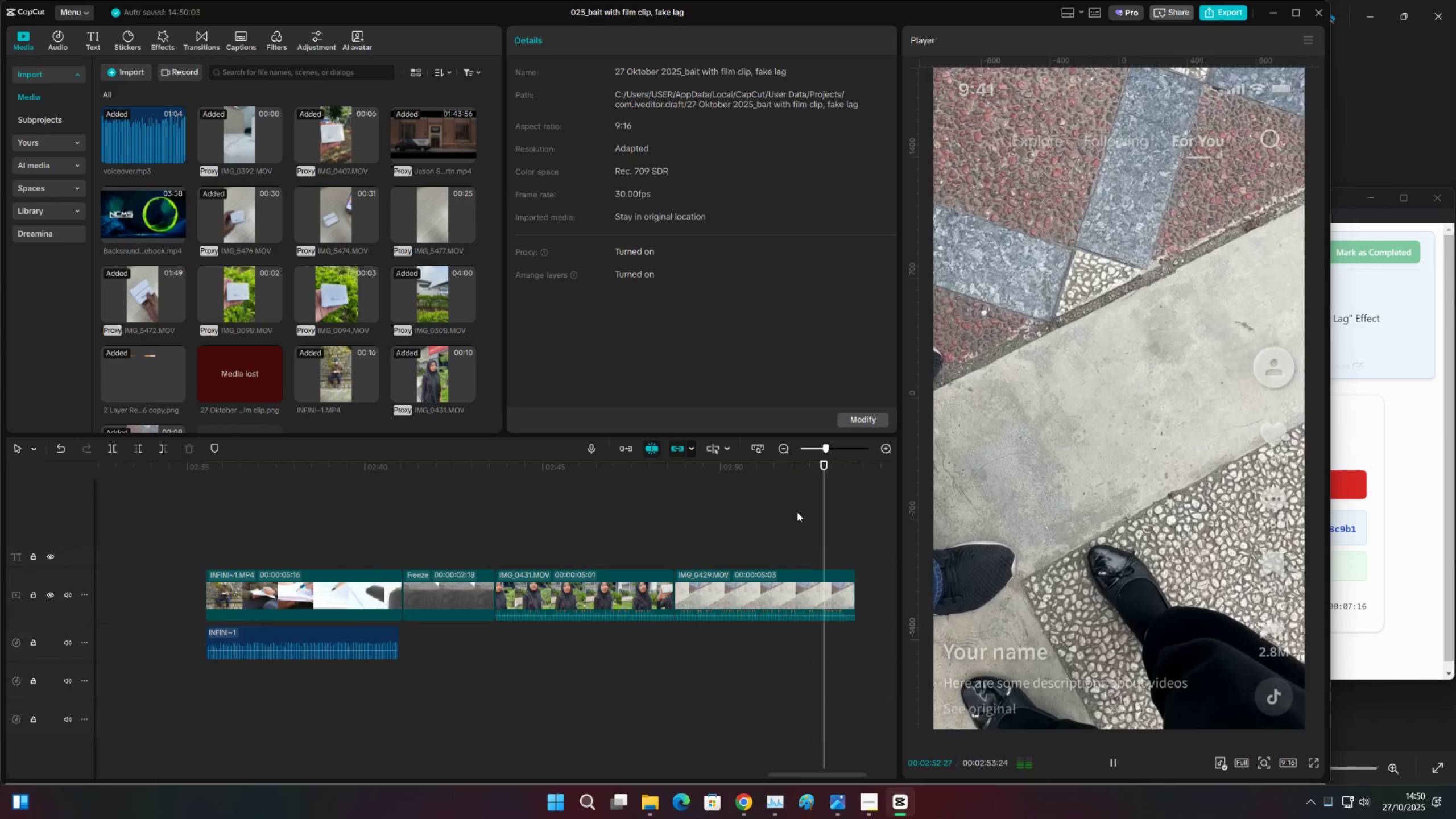 
key(Space)
 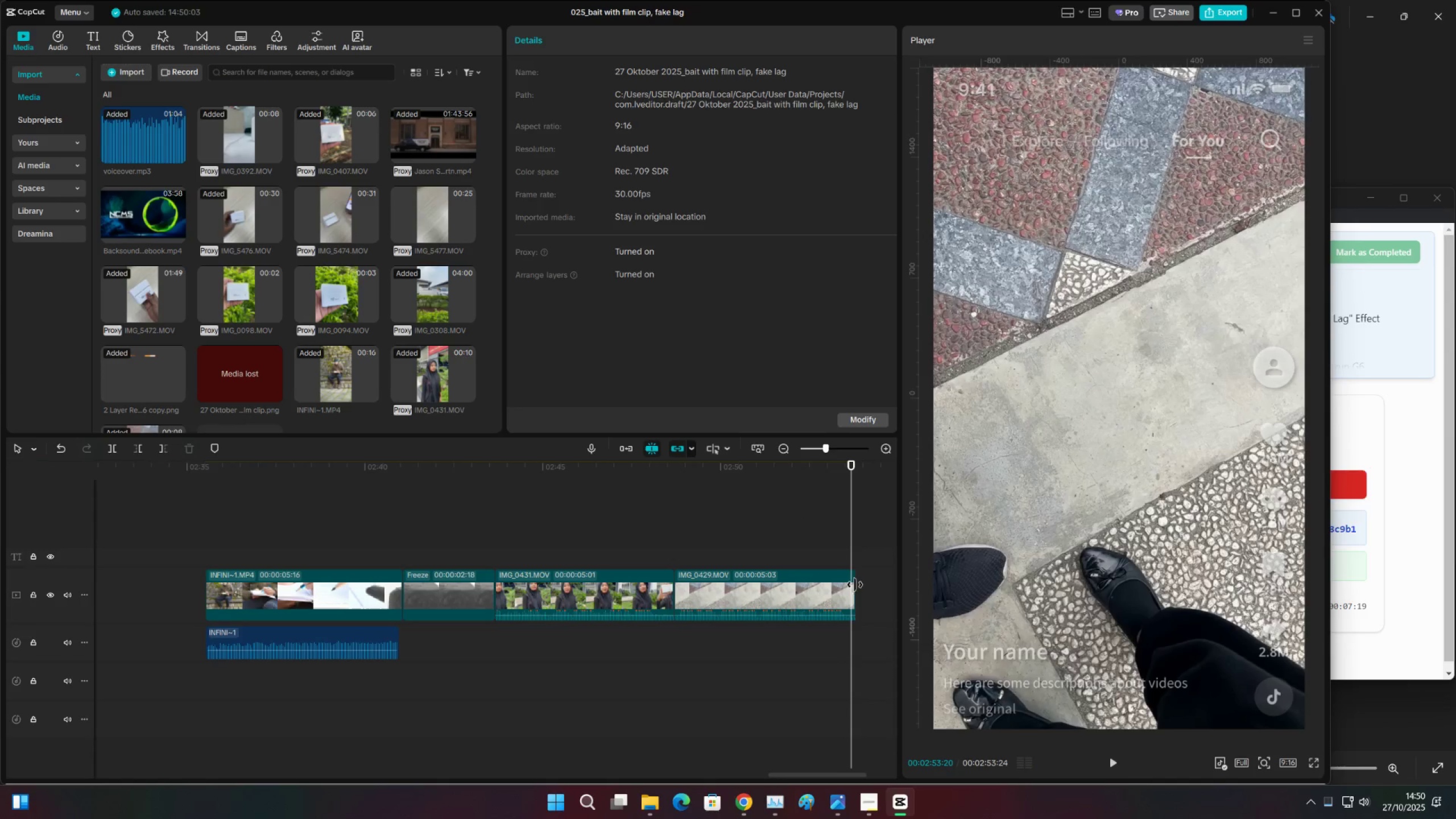 
left_click_drag(start_coordinate=[311, 522], to_coordinate=[307, 520])
 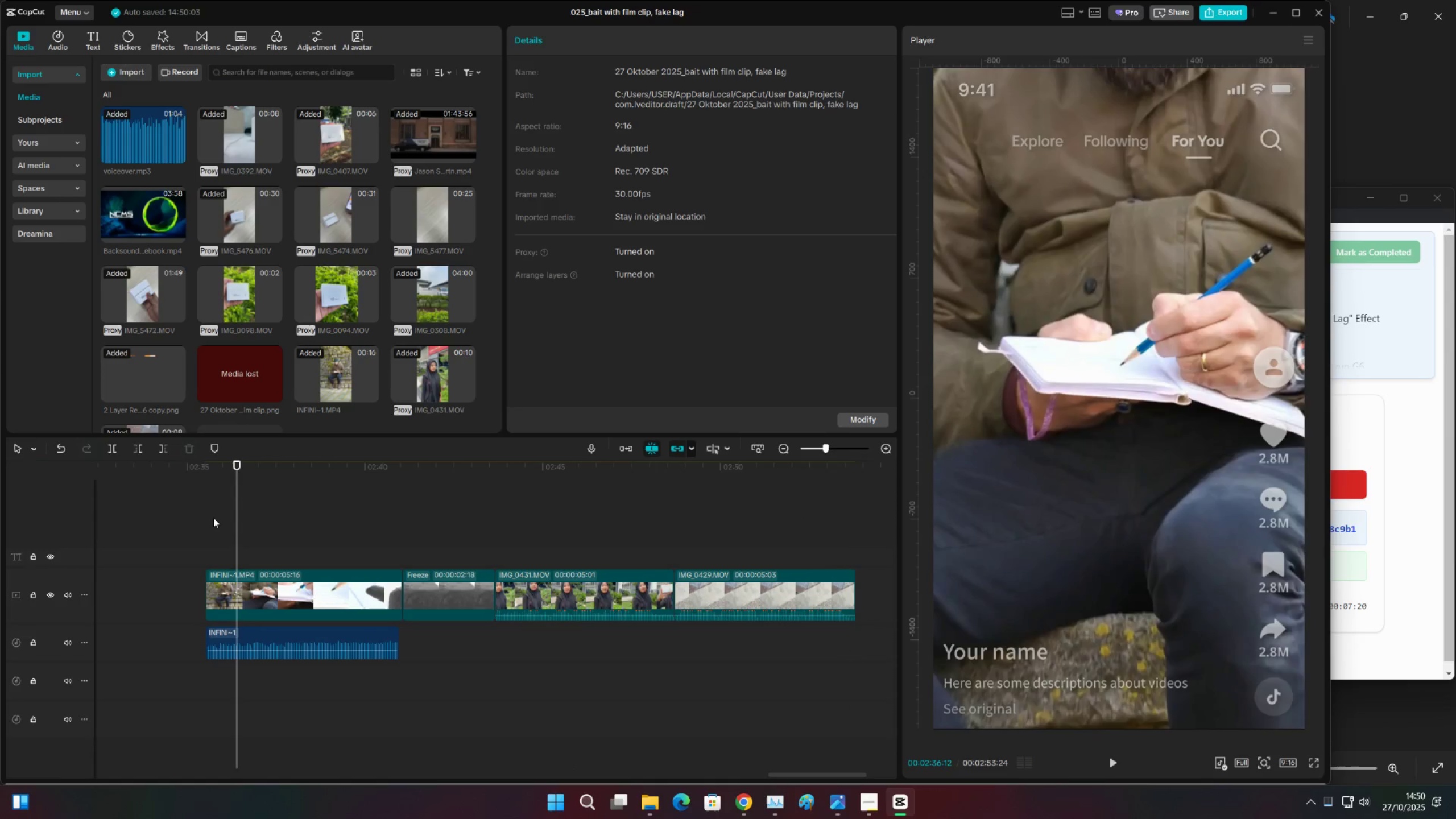 
triple_click([209, 518])
 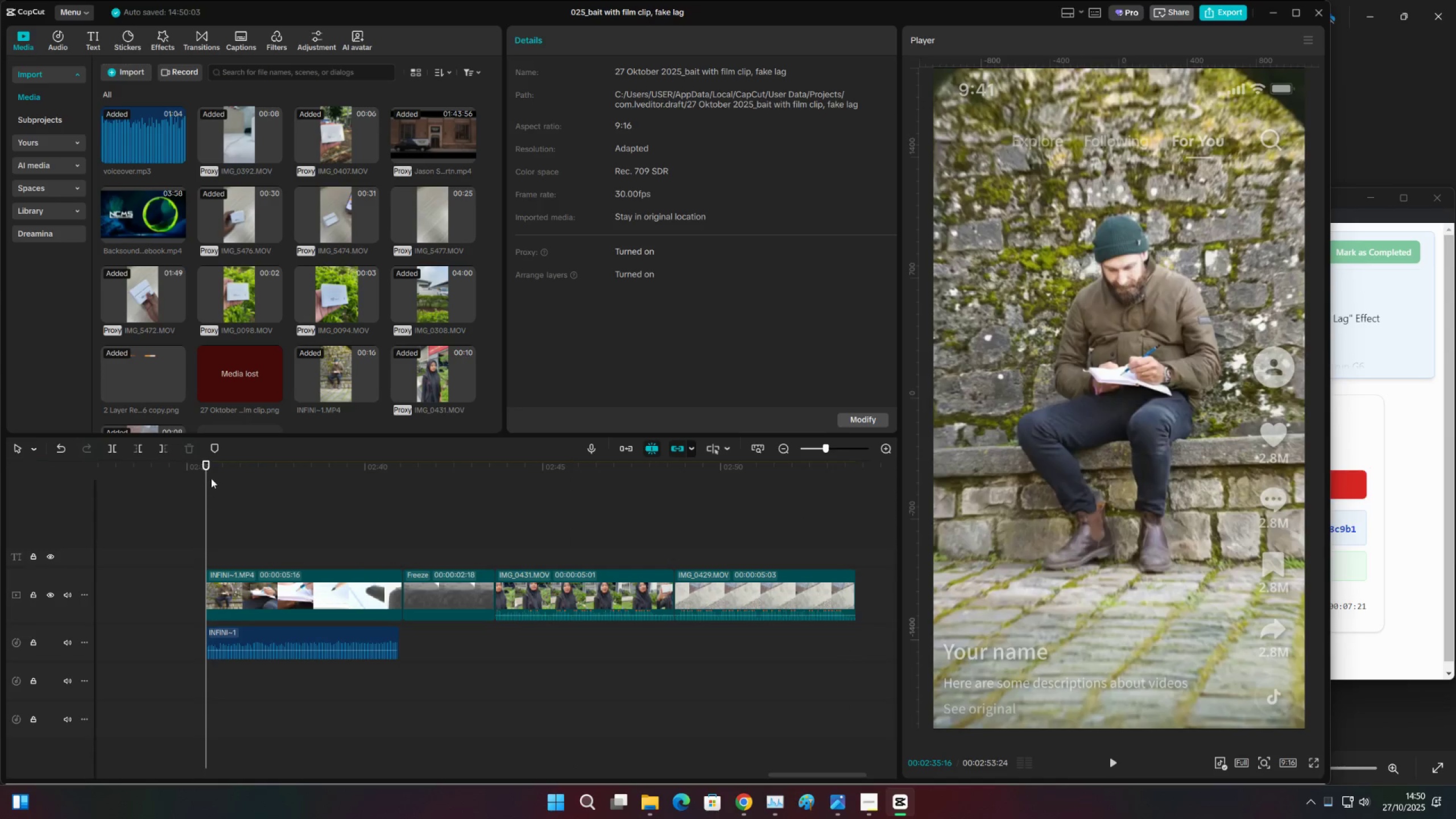 
key(Space)
 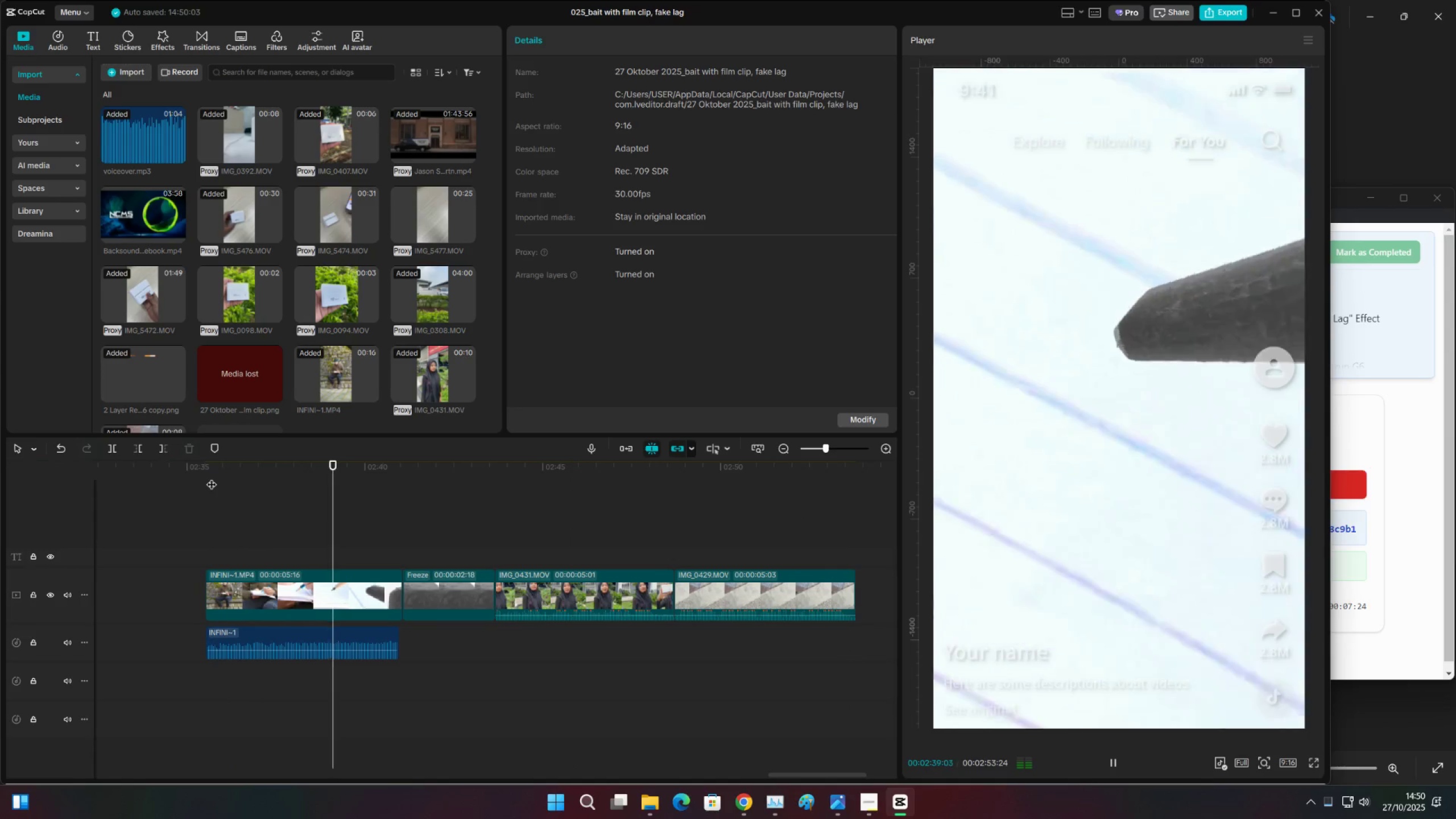 
left_click([310, 596])
 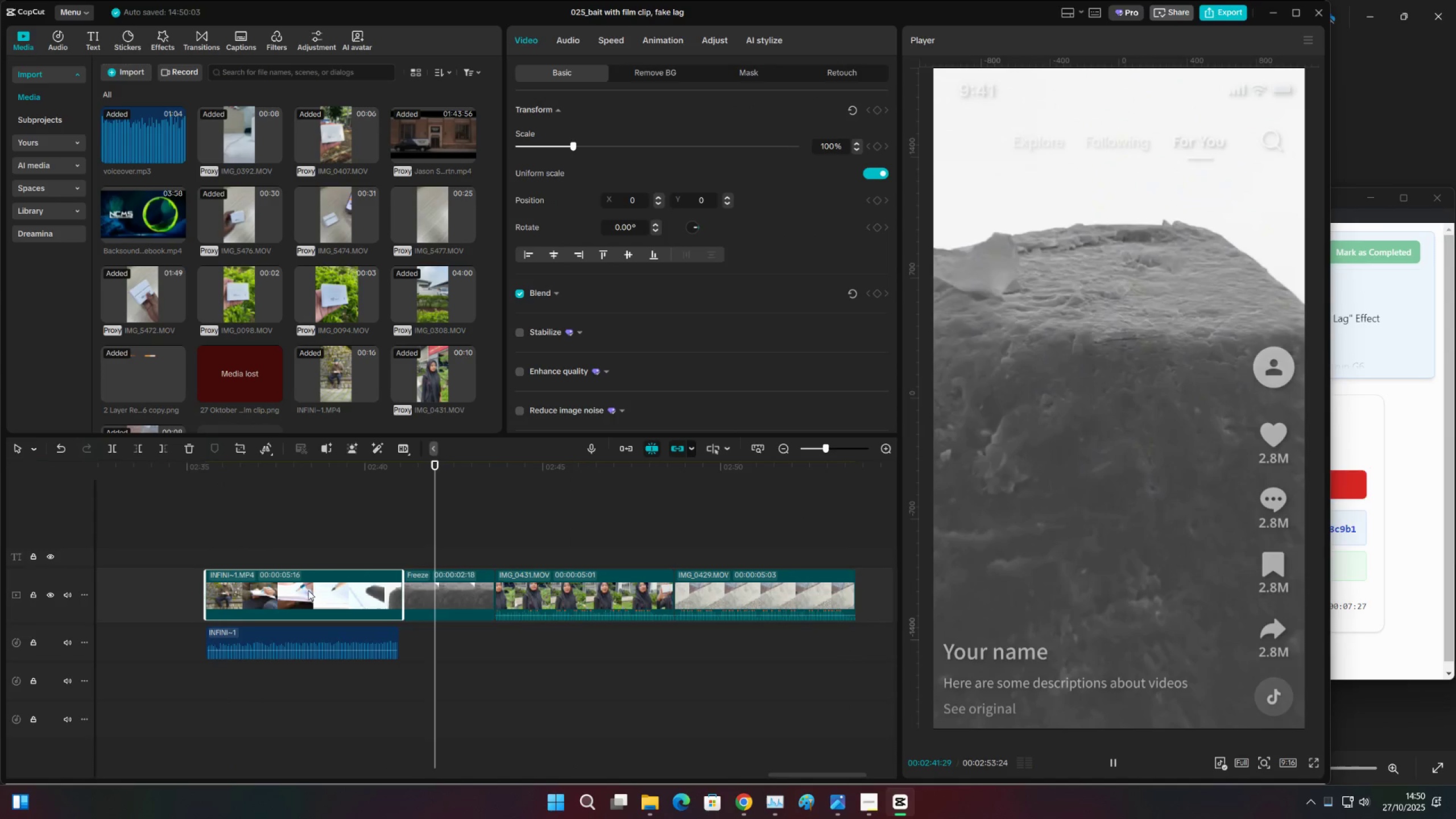 
left_click([459, 575])
 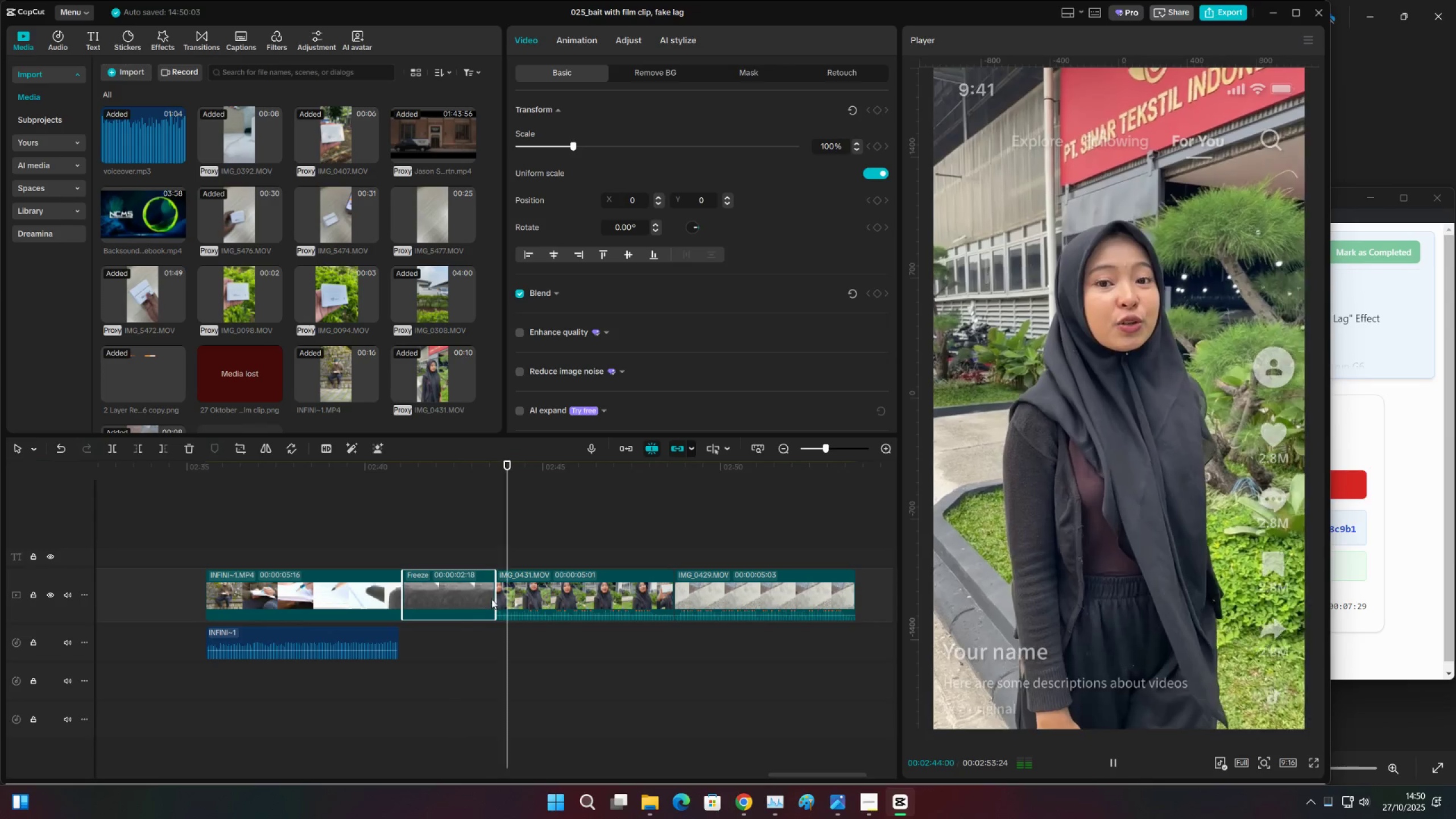 
left_click([553, 598])
 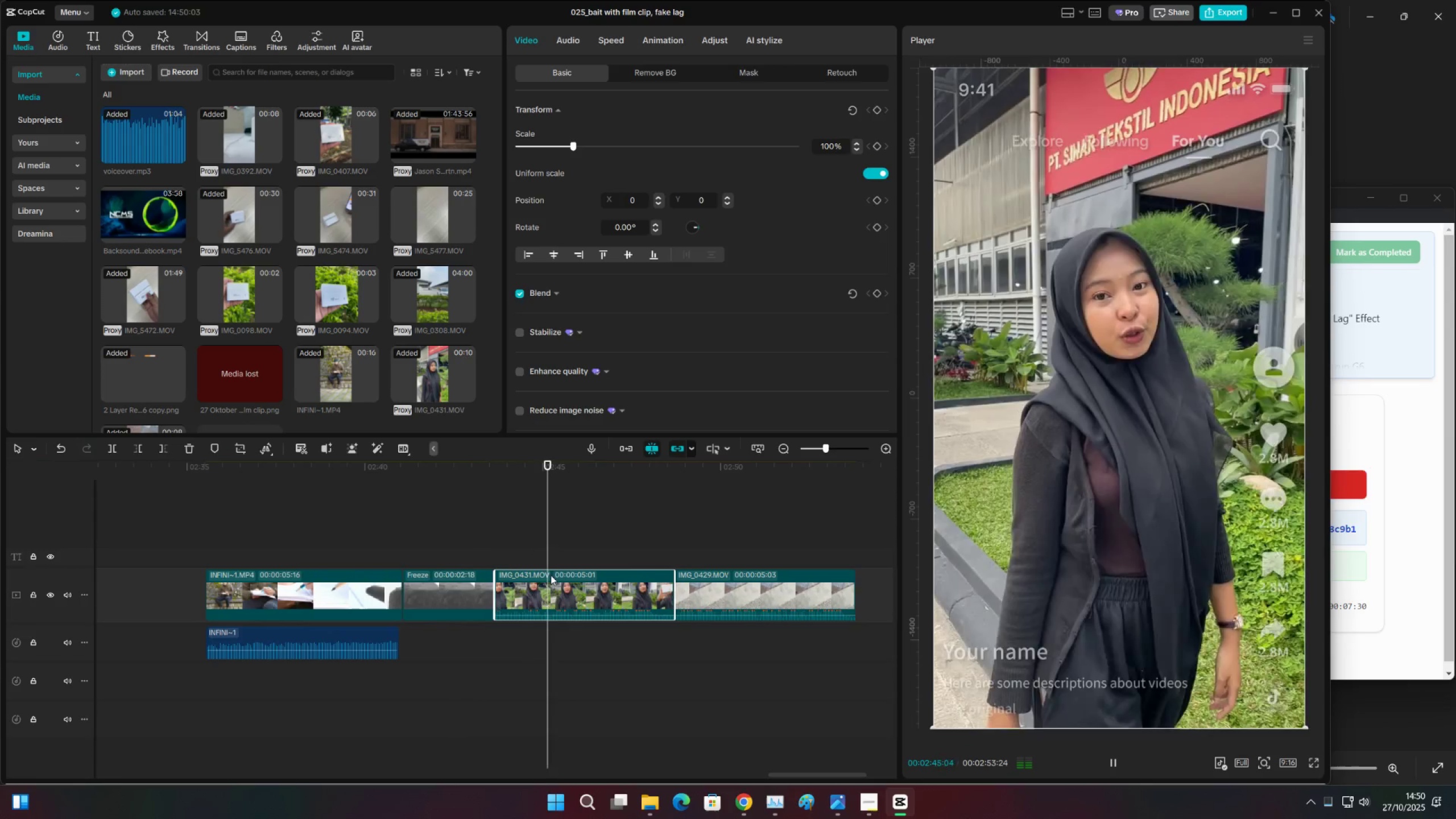 
left_click_drag(start_coordinate=[493, 523], to_coordinate=[839, 592])
 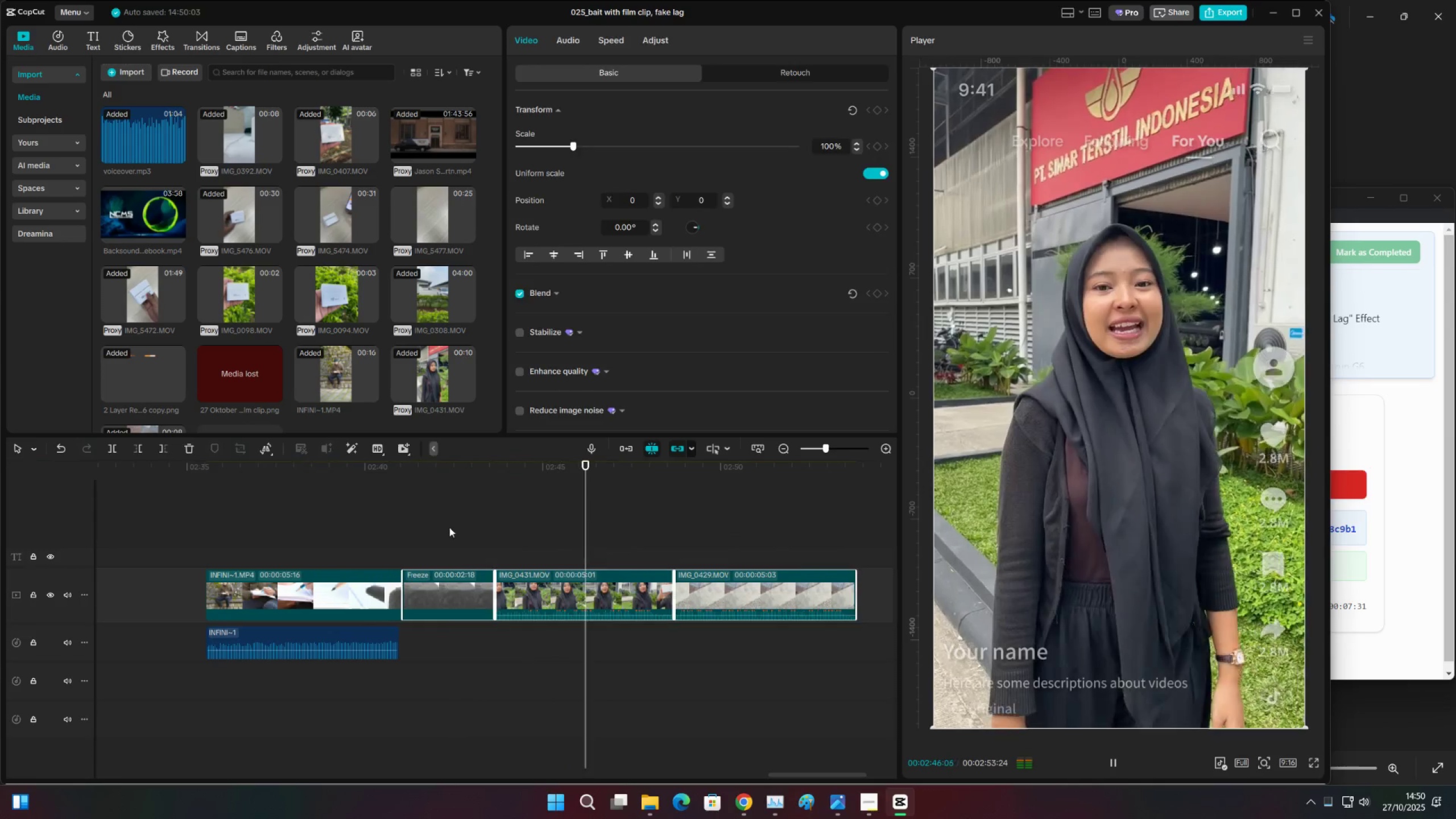 
type( io)
 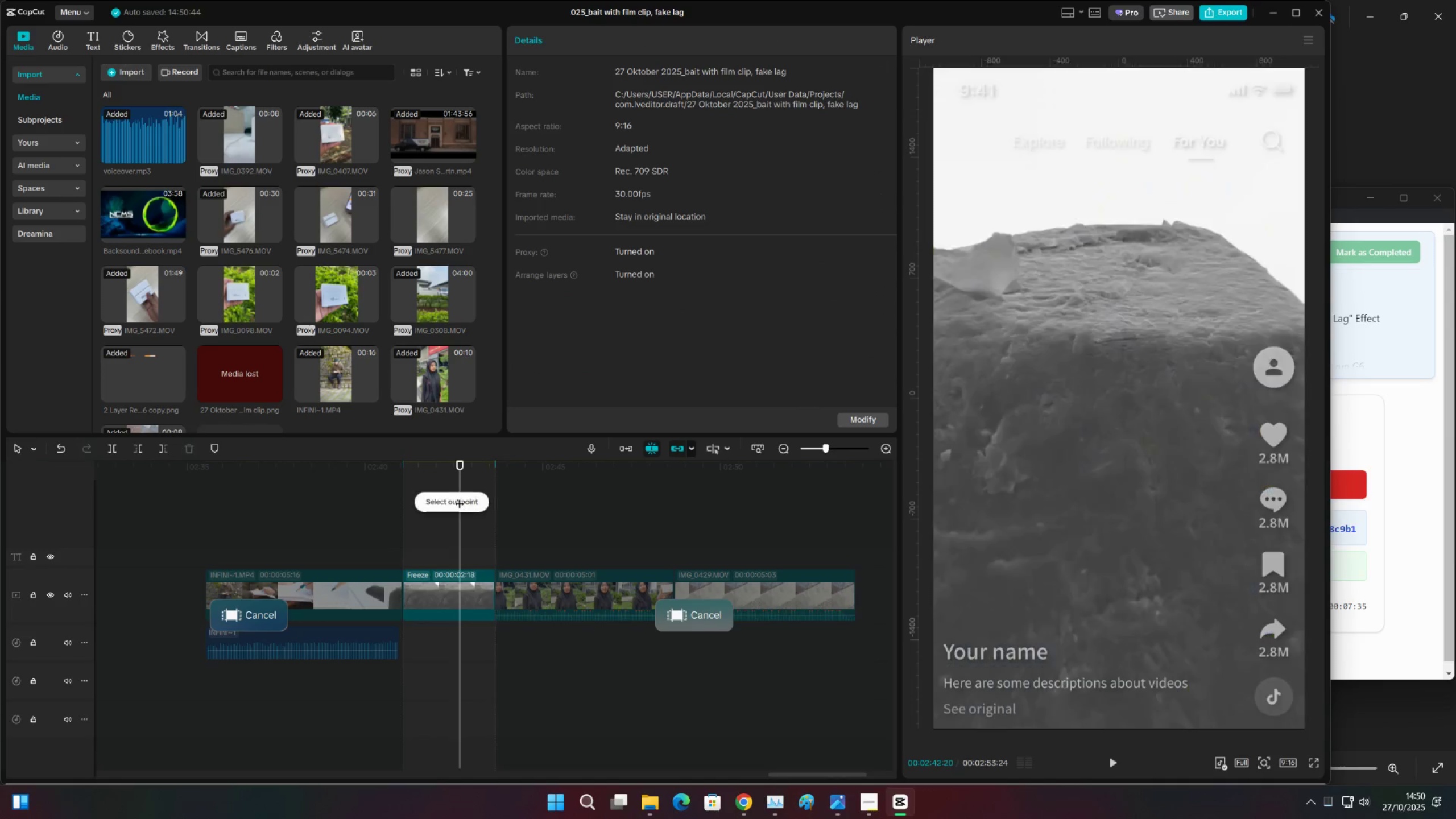 
left_click_drag(start_coordinate=[404, 470], to_coordinate=[402, 477])
 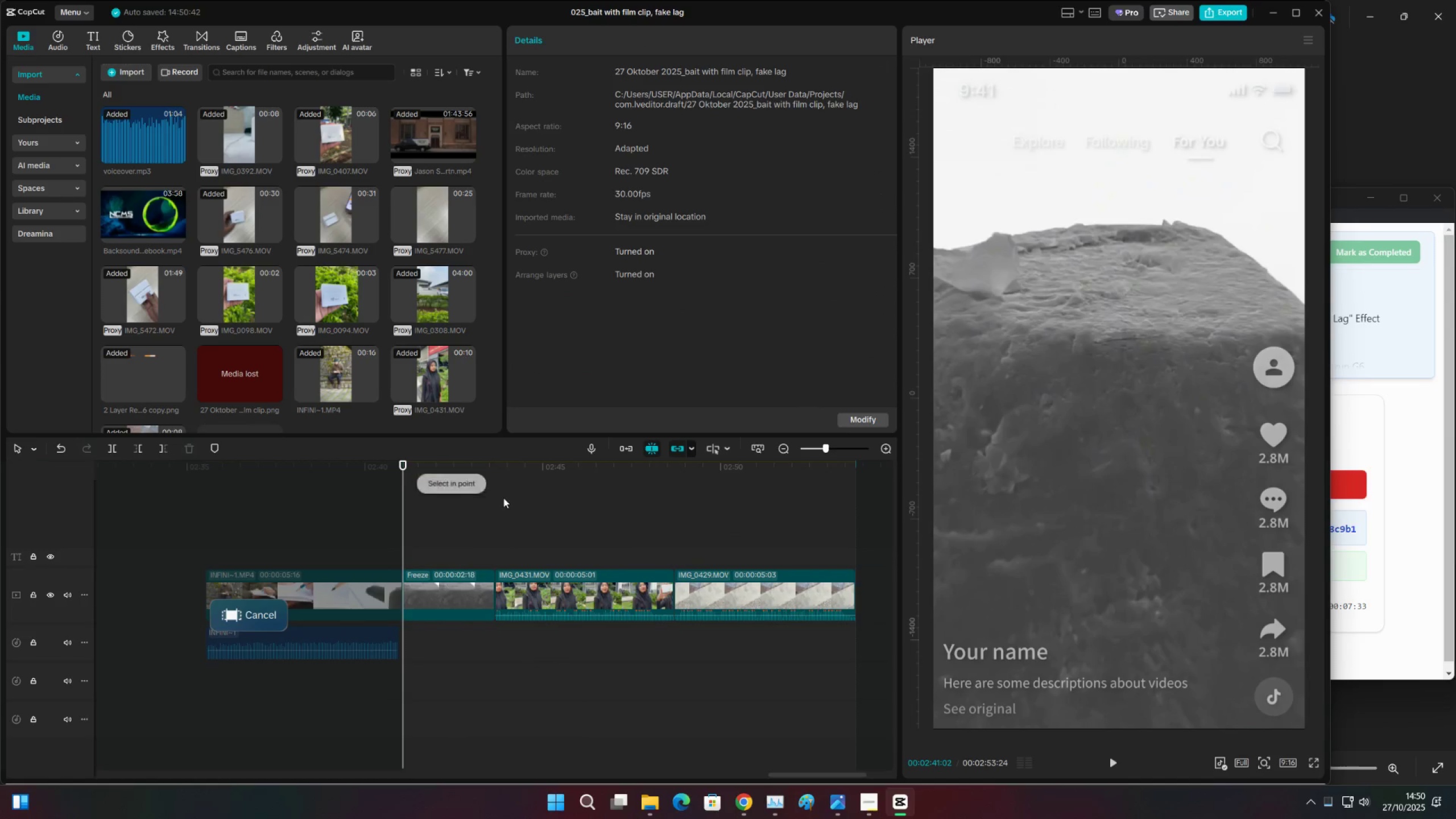 
left_click_drag(start_coordinate=[495, 473], to_coordinate=[499, 472])
 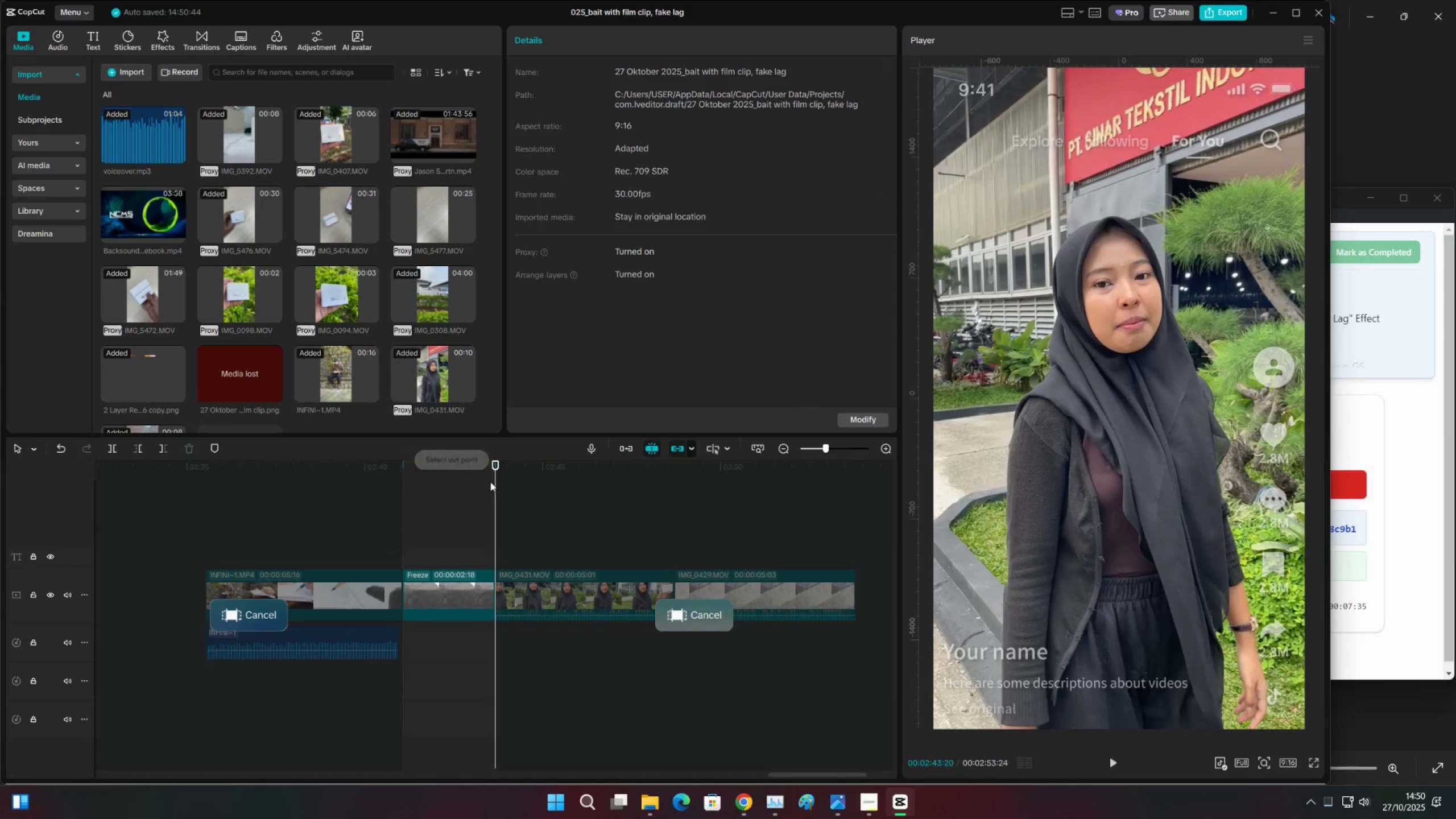 
left_click([460, 497])
 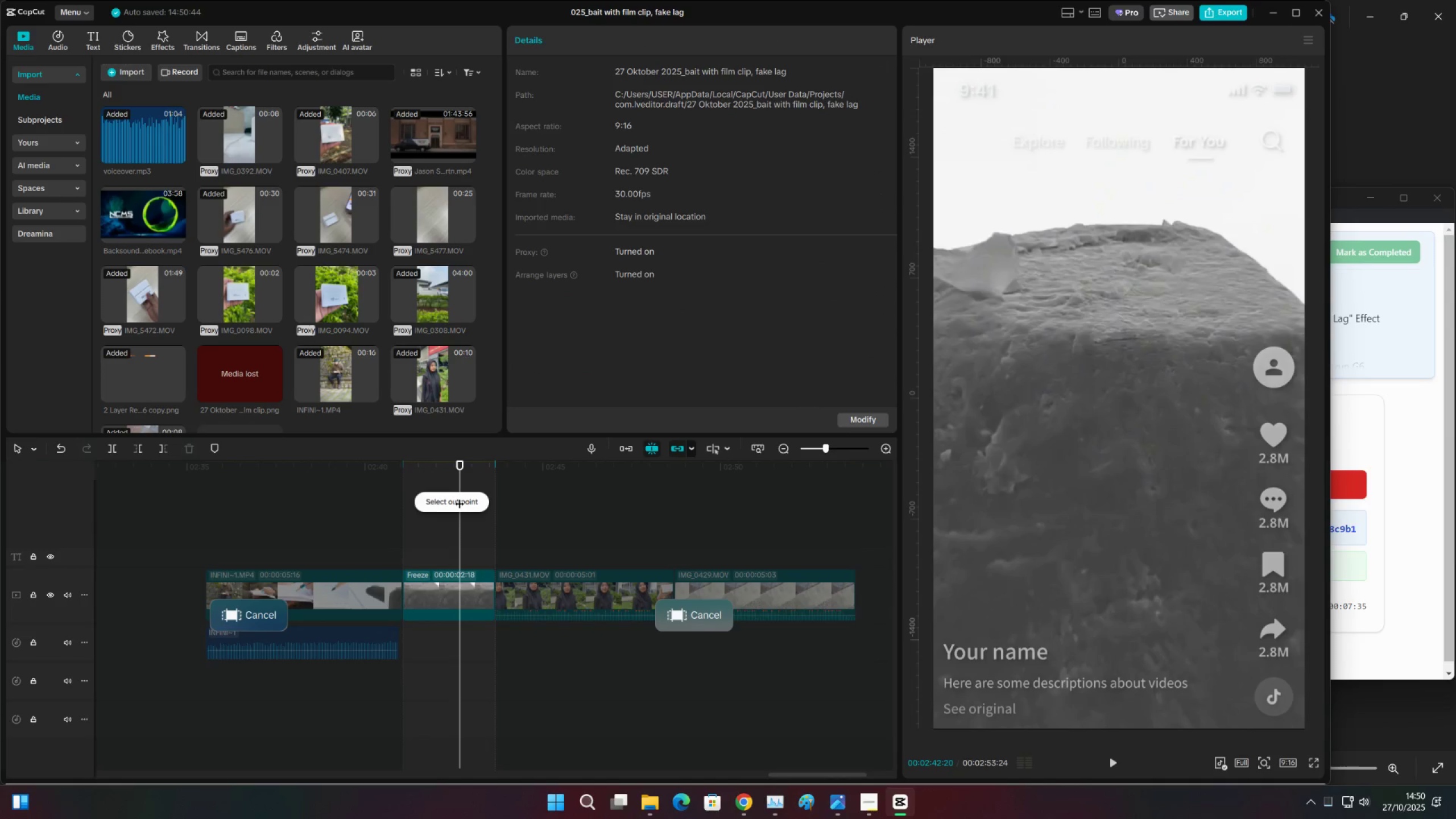 
key(Control+Meta+MetaLeft)
 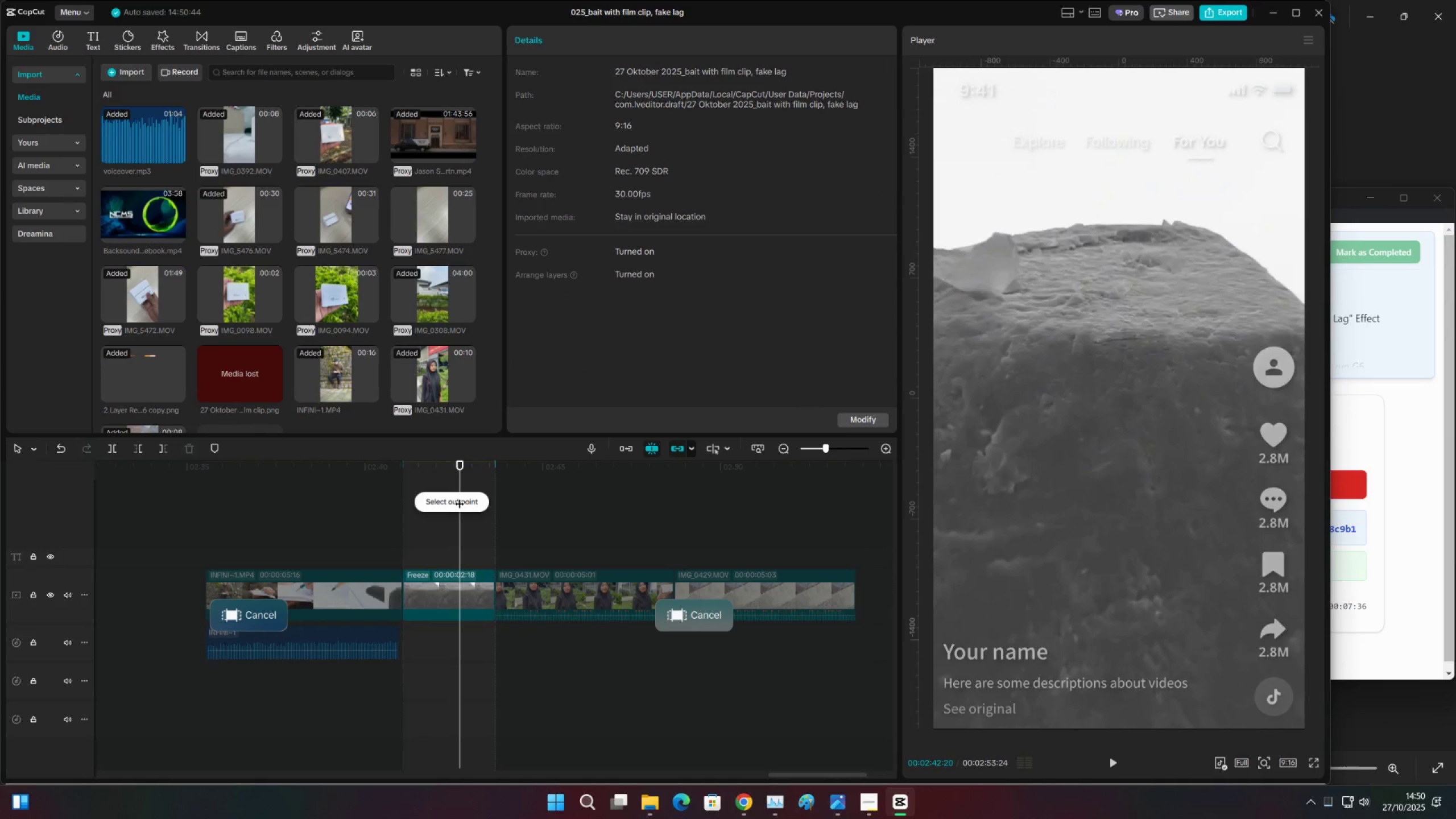 
key(Control+M)
 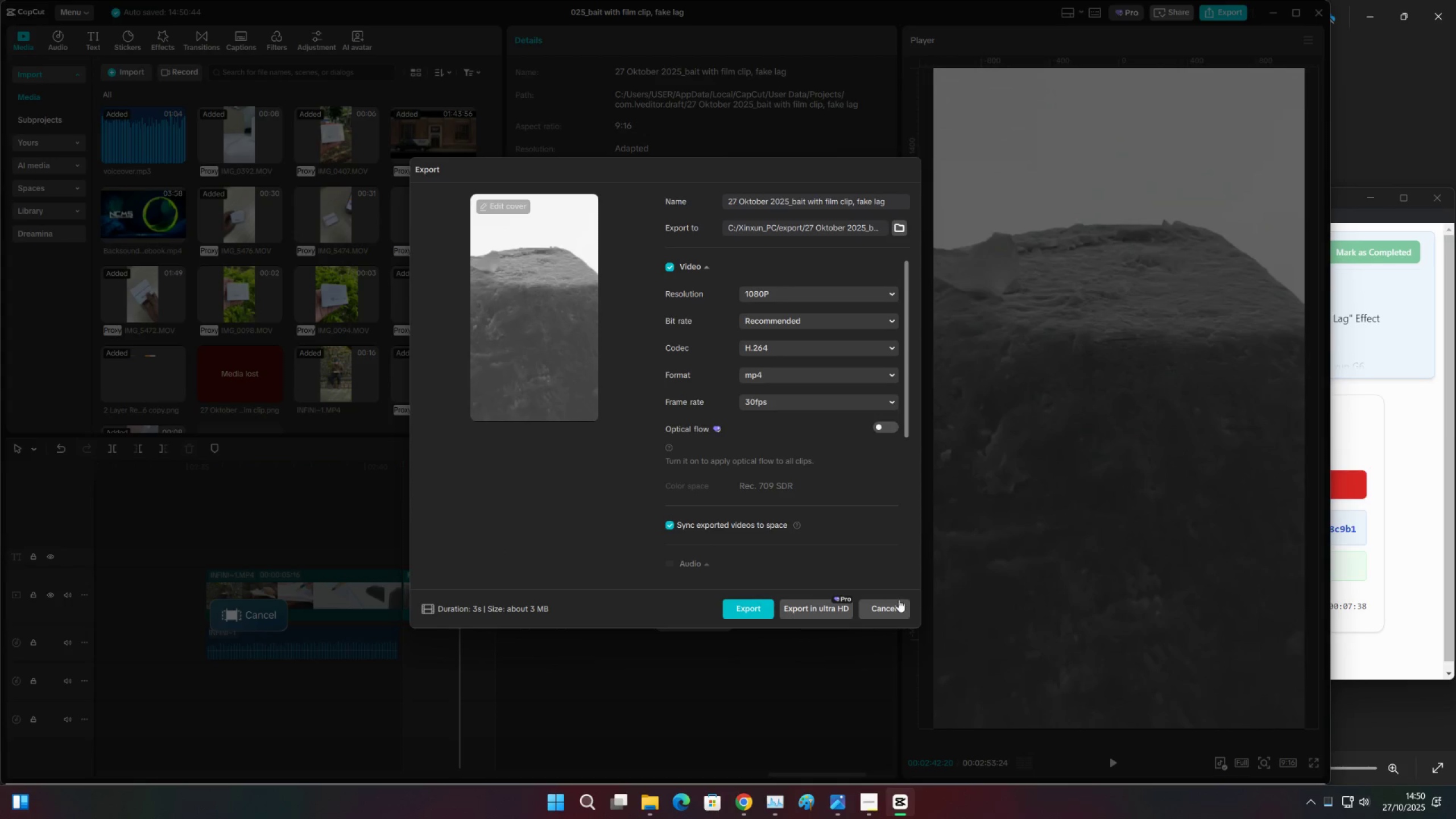 
key(Space)
 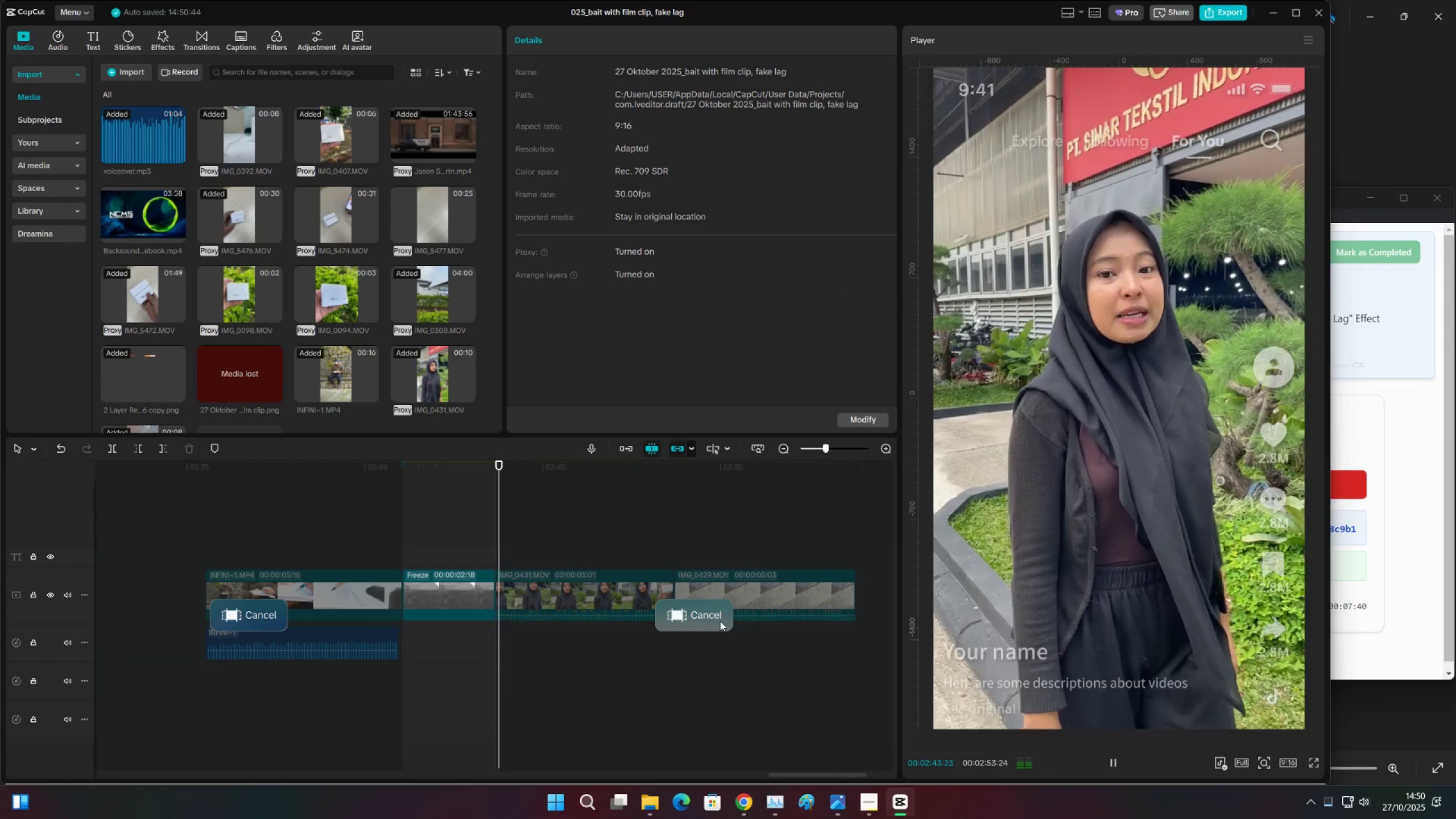 
left_click([716, 621])
 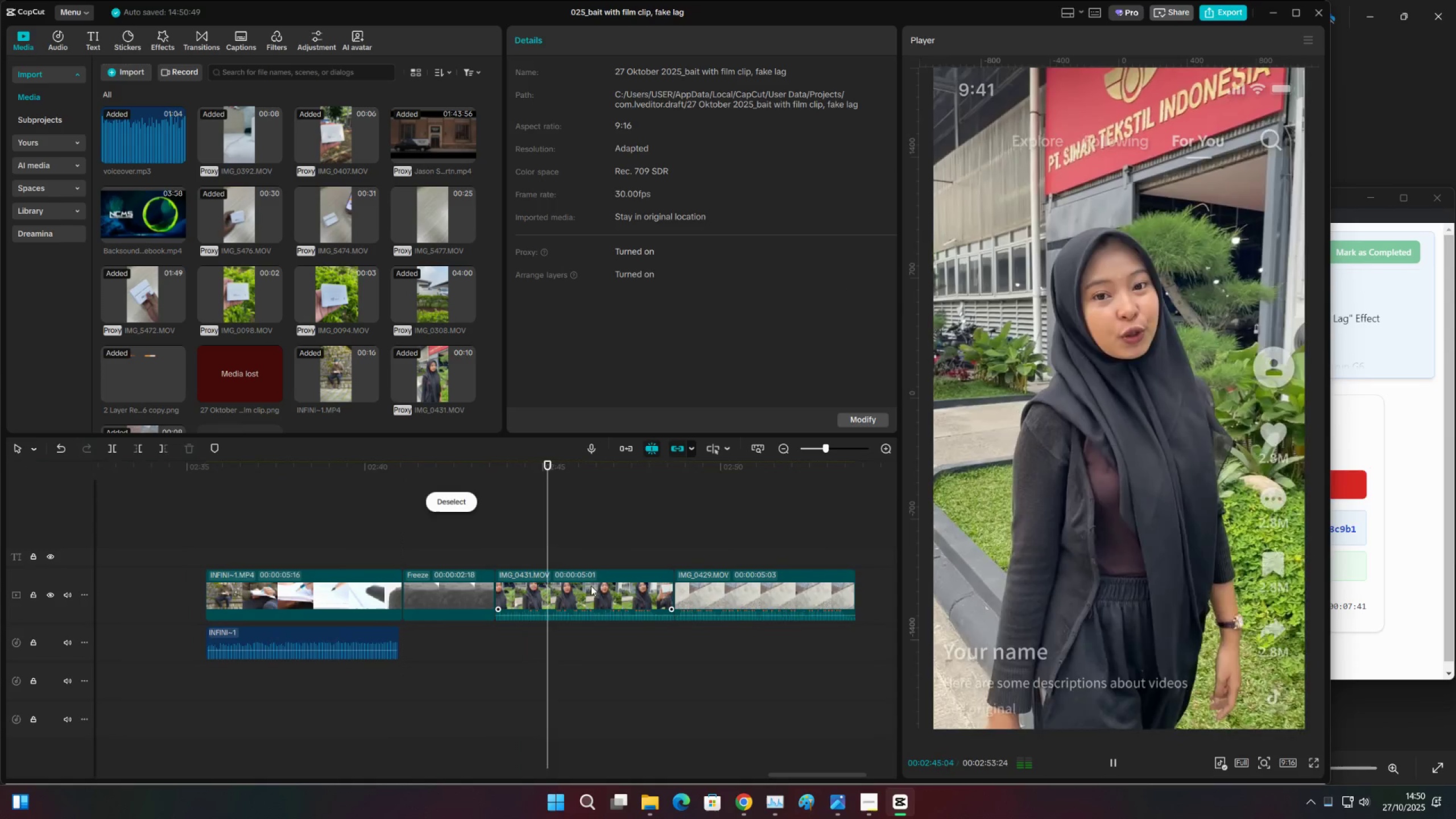 
left_click([603, 585])
 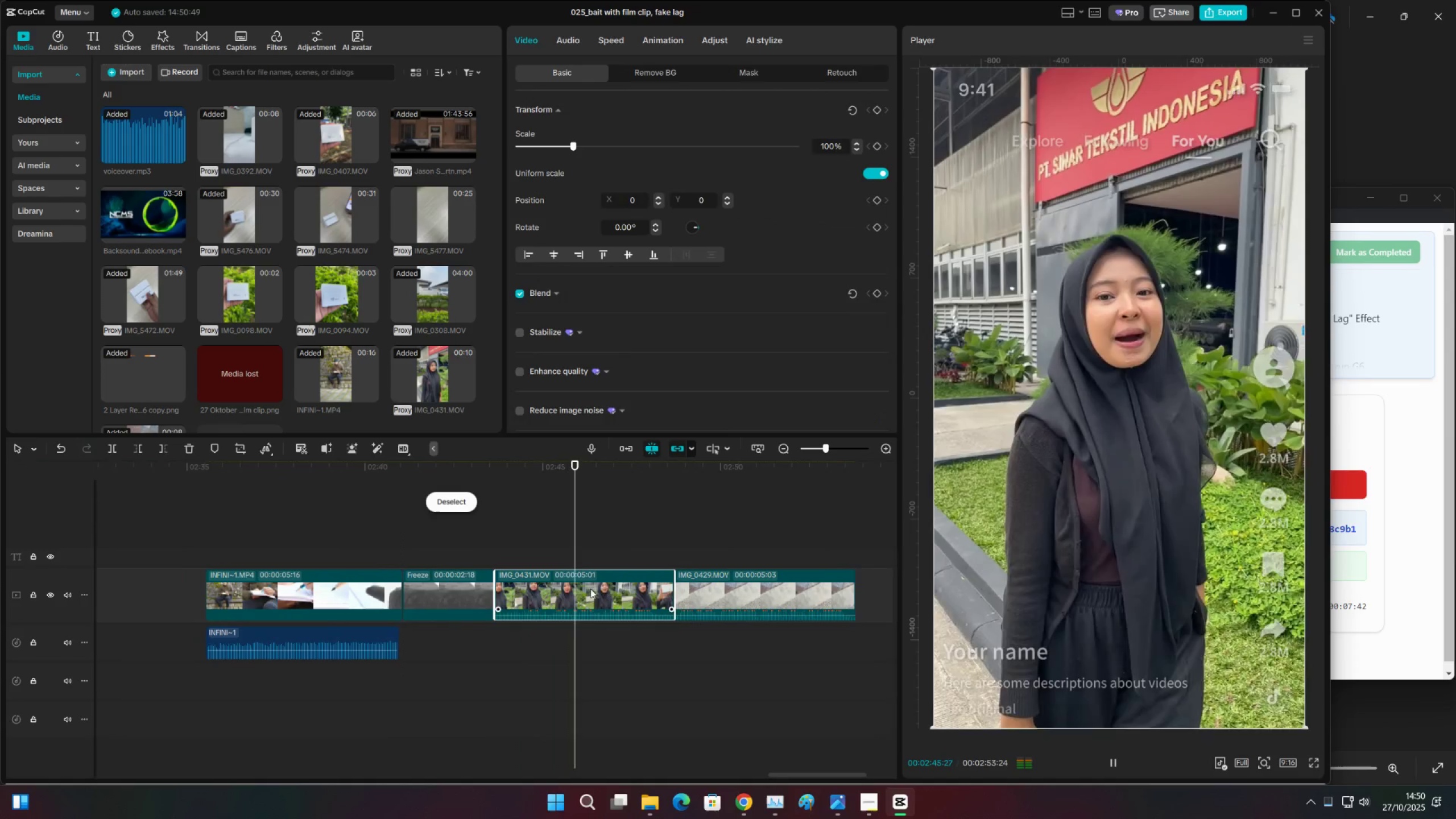 
mouse_move([577, 584])
 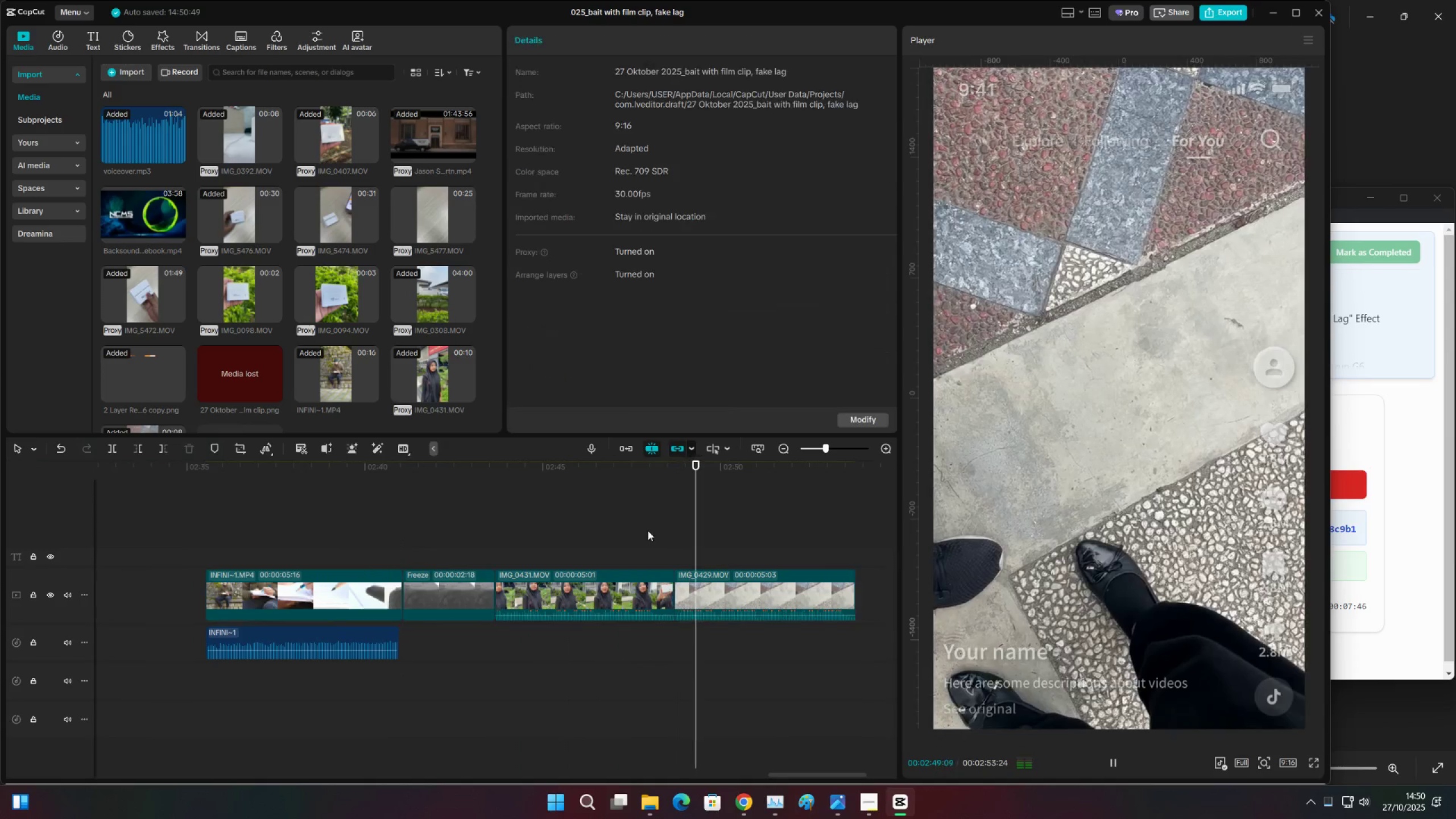 
key(Space)
 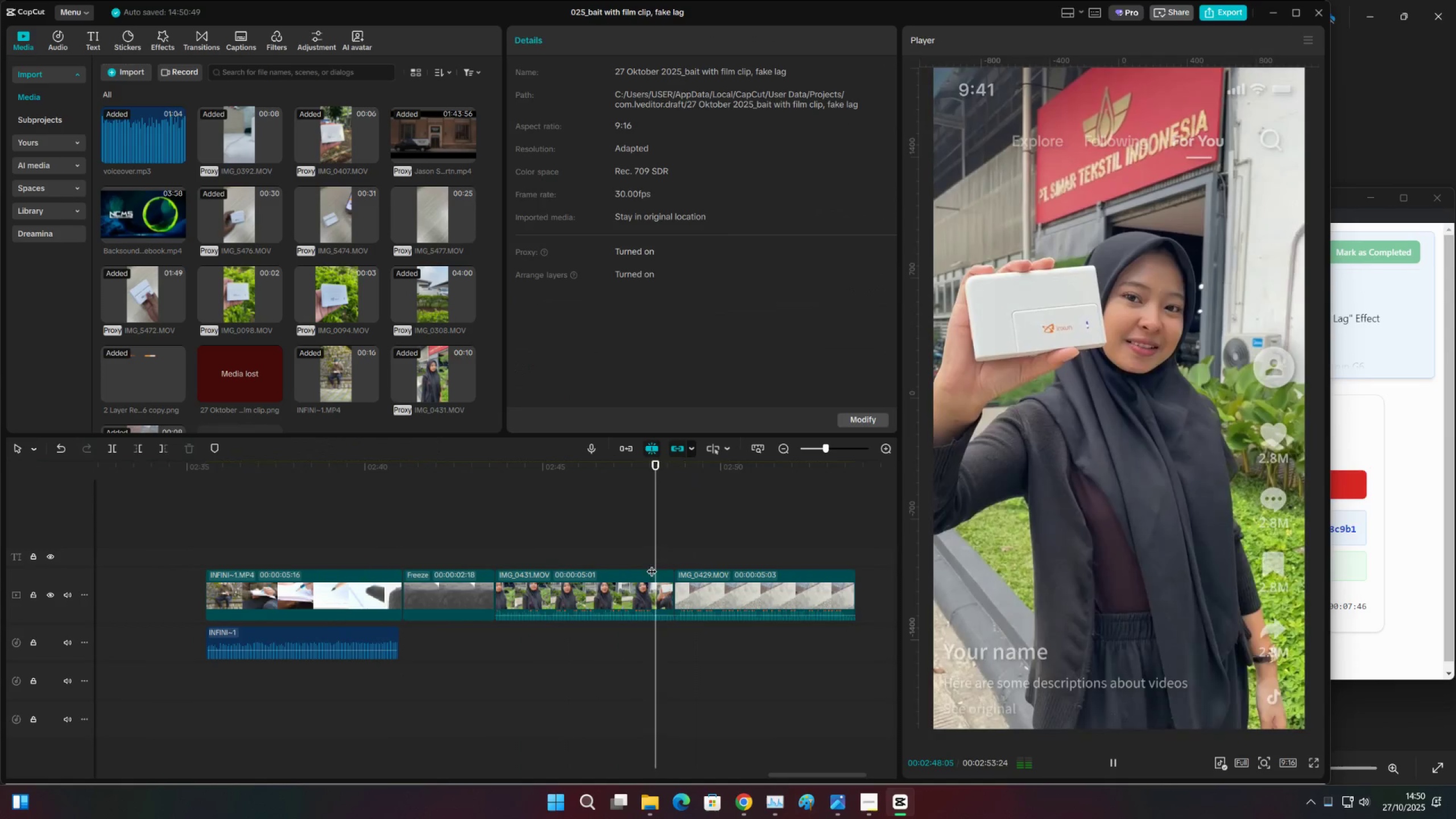 
key(Space)
 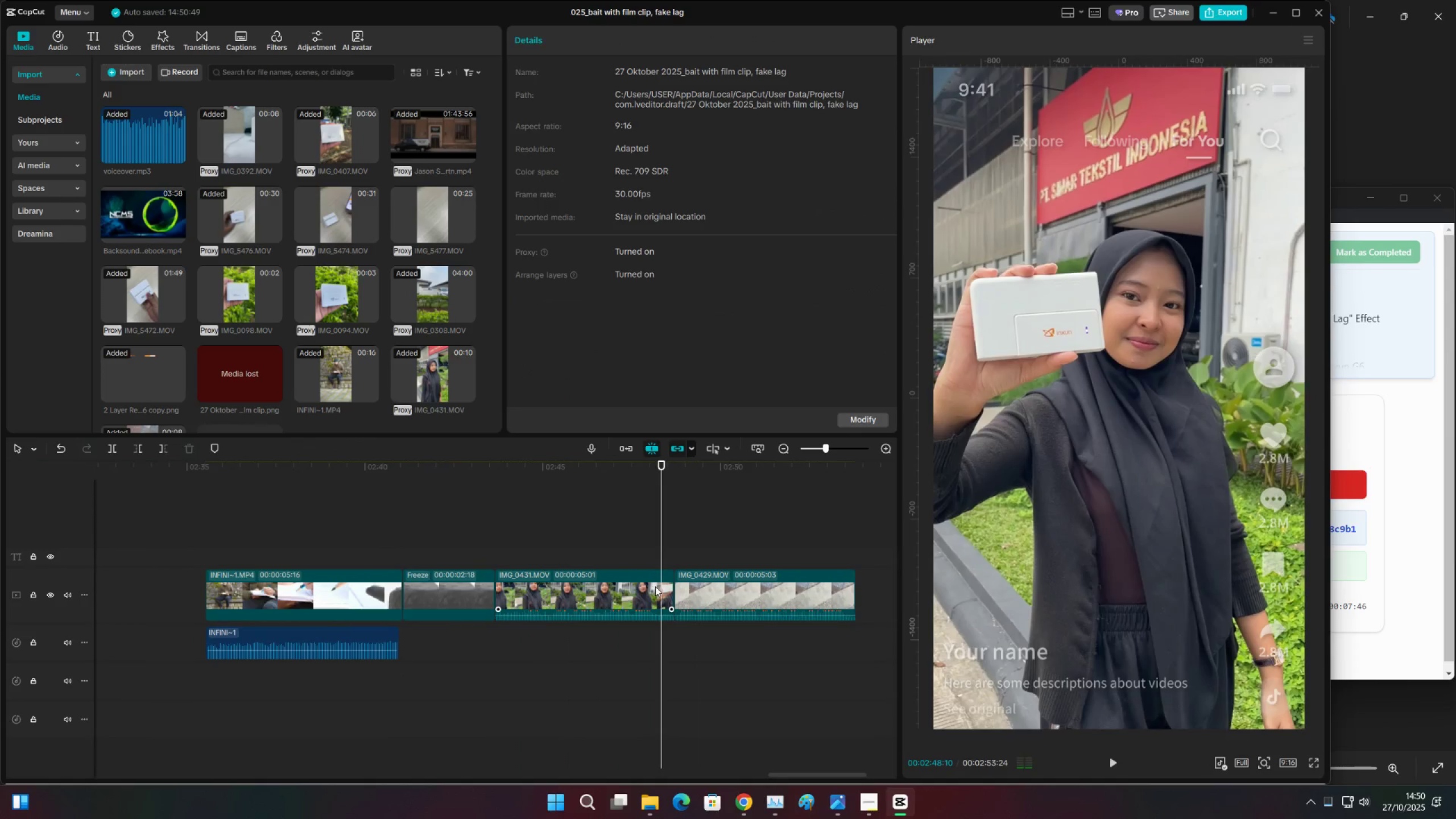 
left_click([655, 586])
 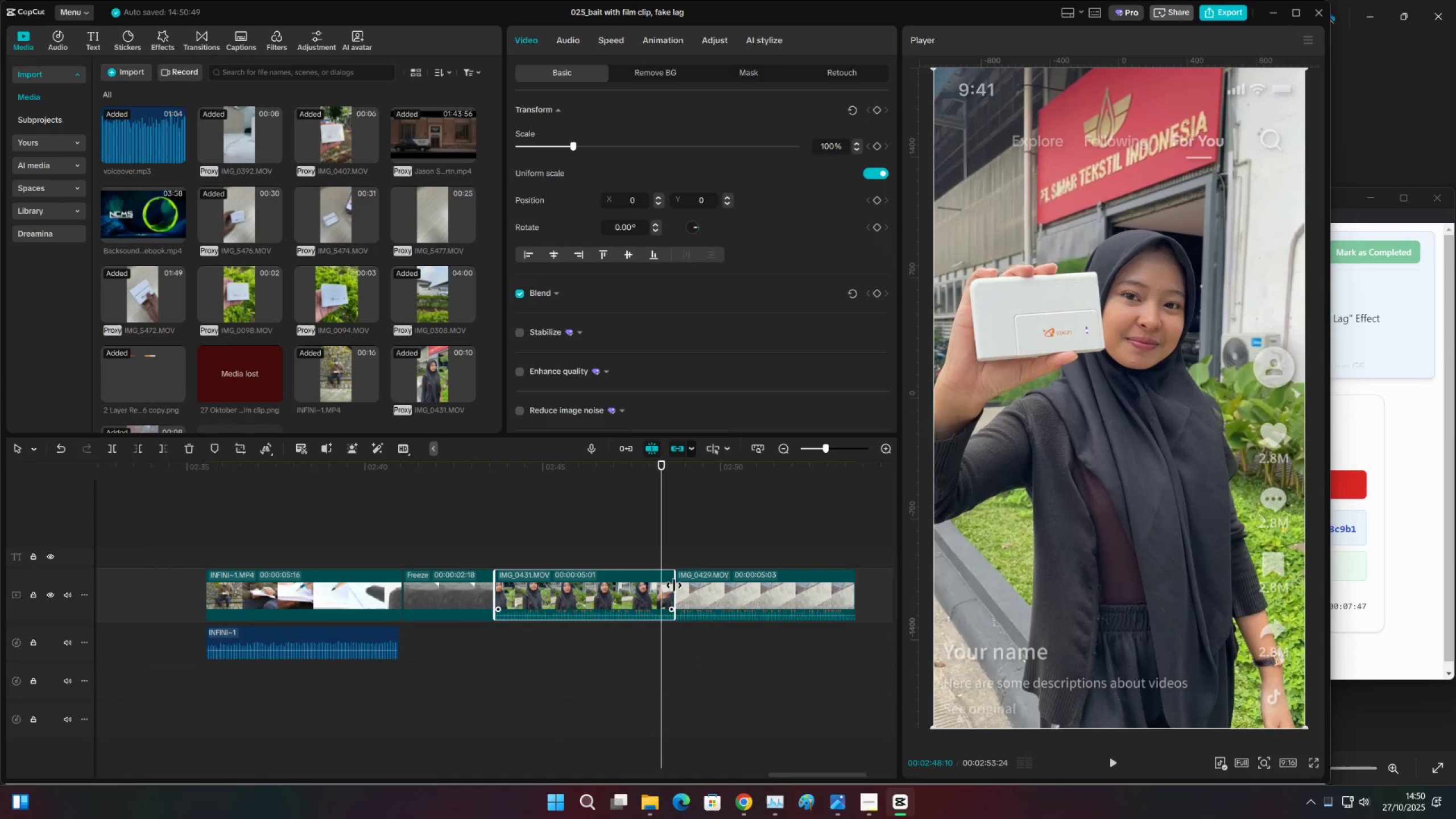 
left_click_drag(start_coordinate=[674, 585], to_coordinate=[659, 586])
 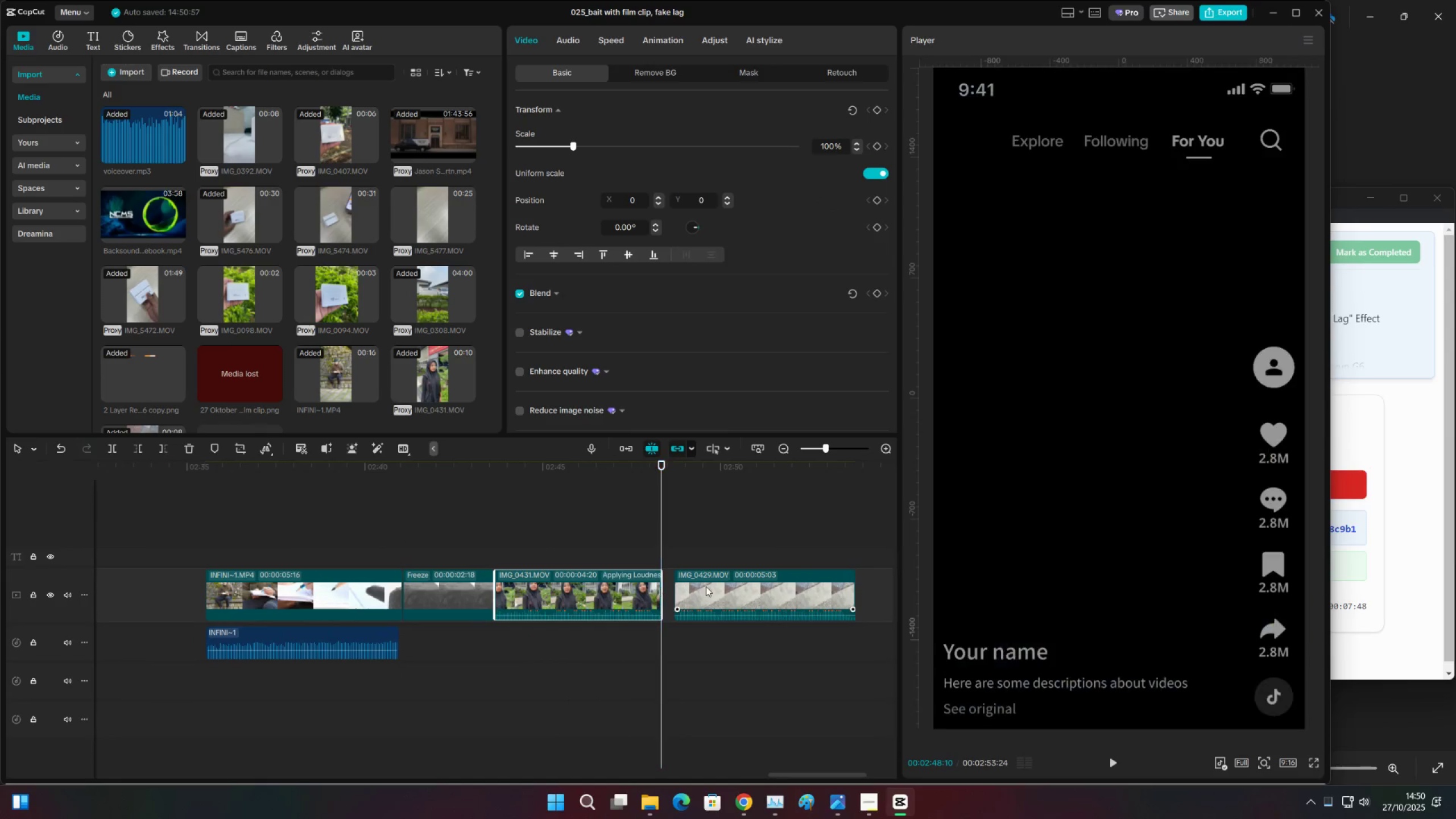 
left_click_drag(start_coordinate=[706, 586], to_coordinate=[693, 588])
 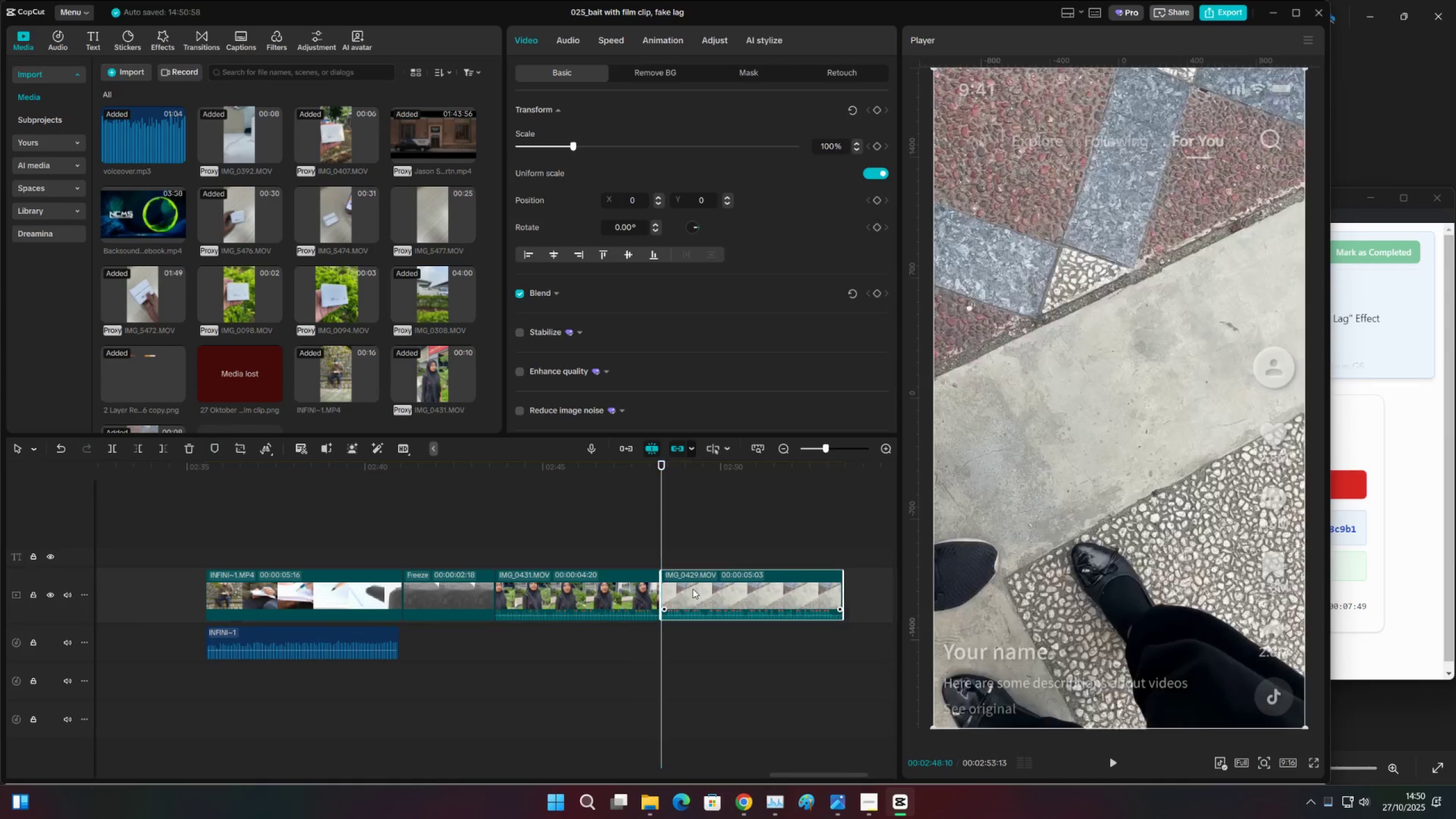 
key(Space)
 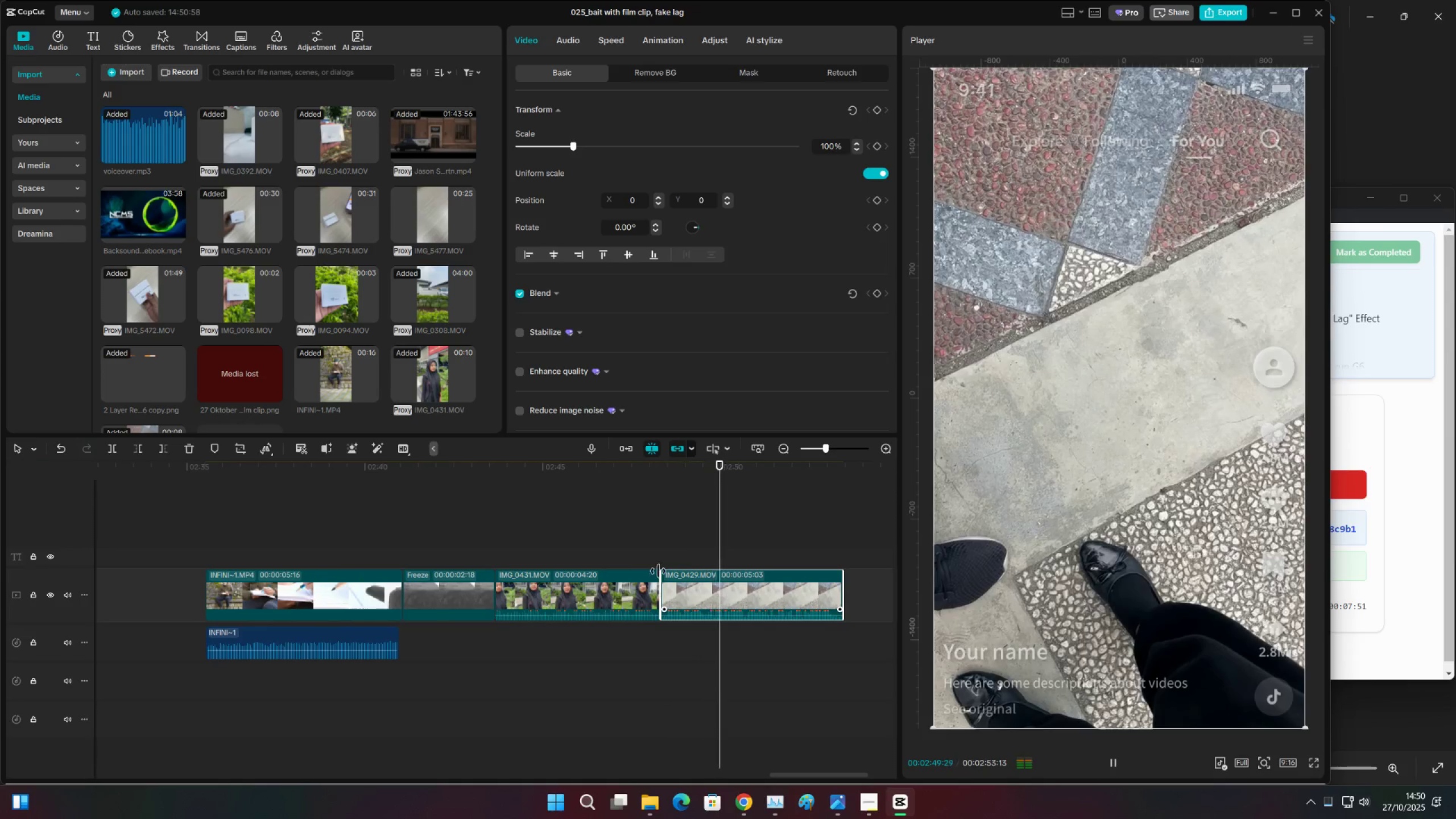 
scroll: coordinate [308, 366], scroll_direction: none, amount: 0.0
 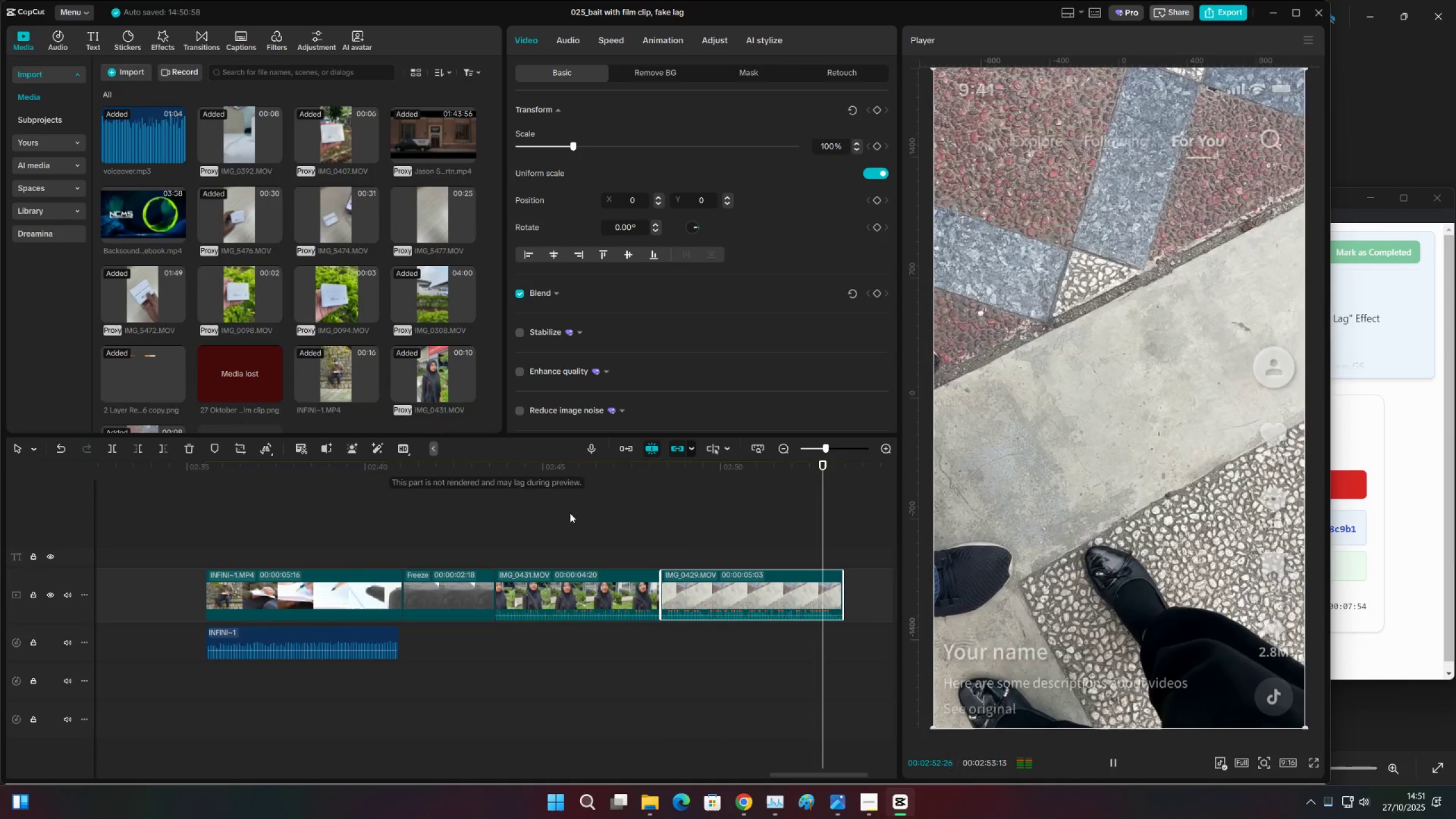 
key(Space)
 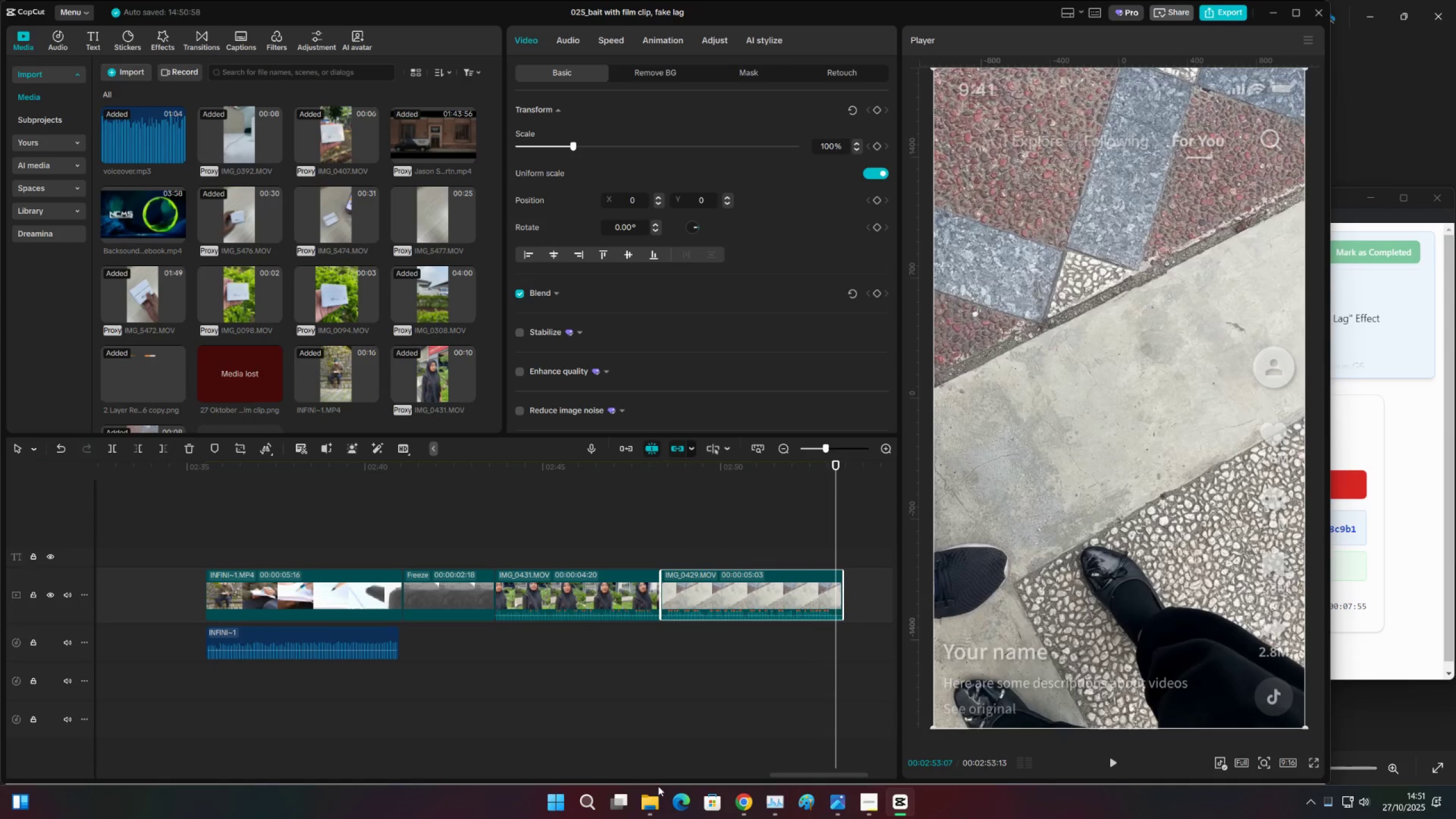 
left_click([651, 808])
 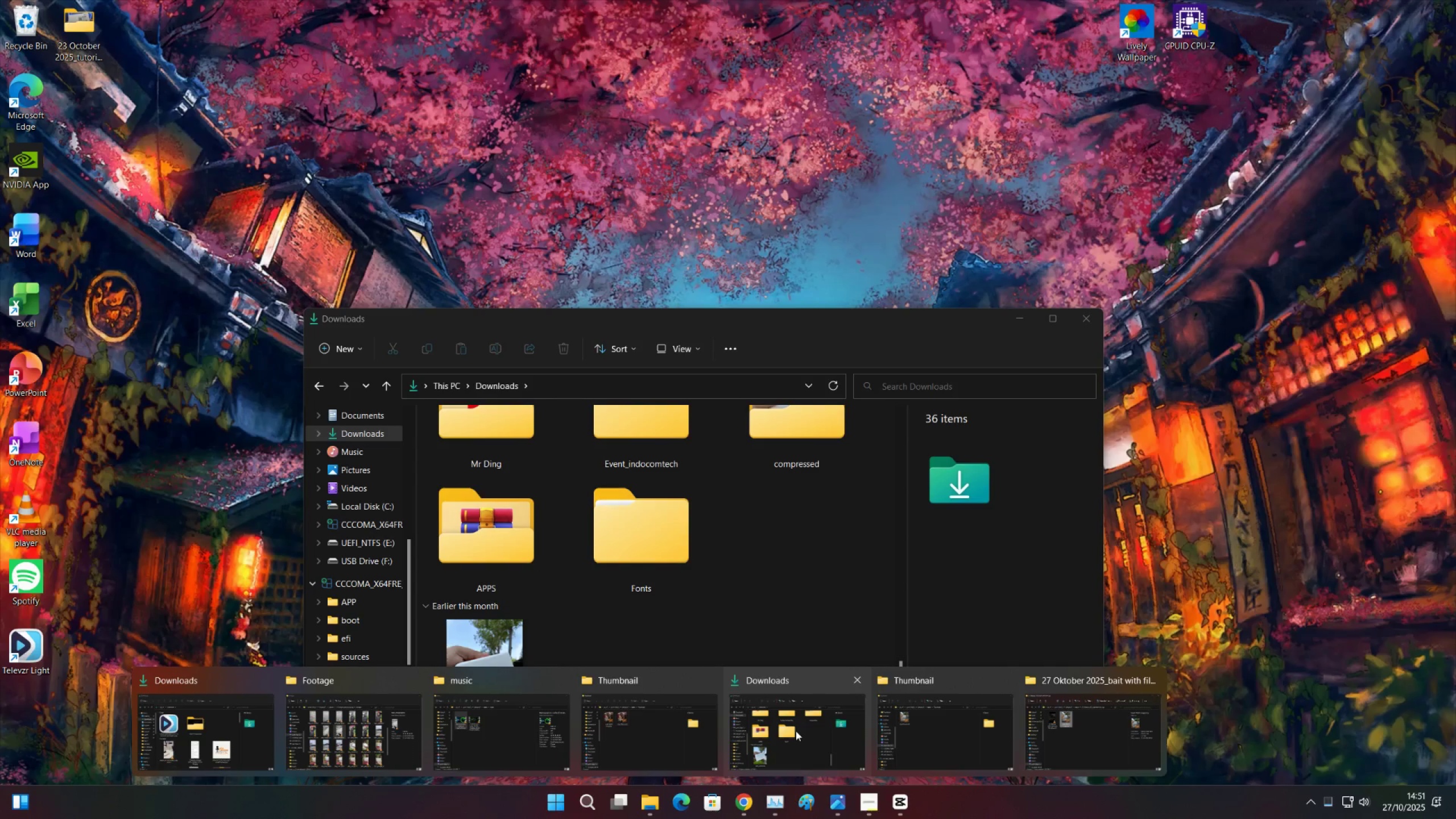 
left_click([796, 731])
 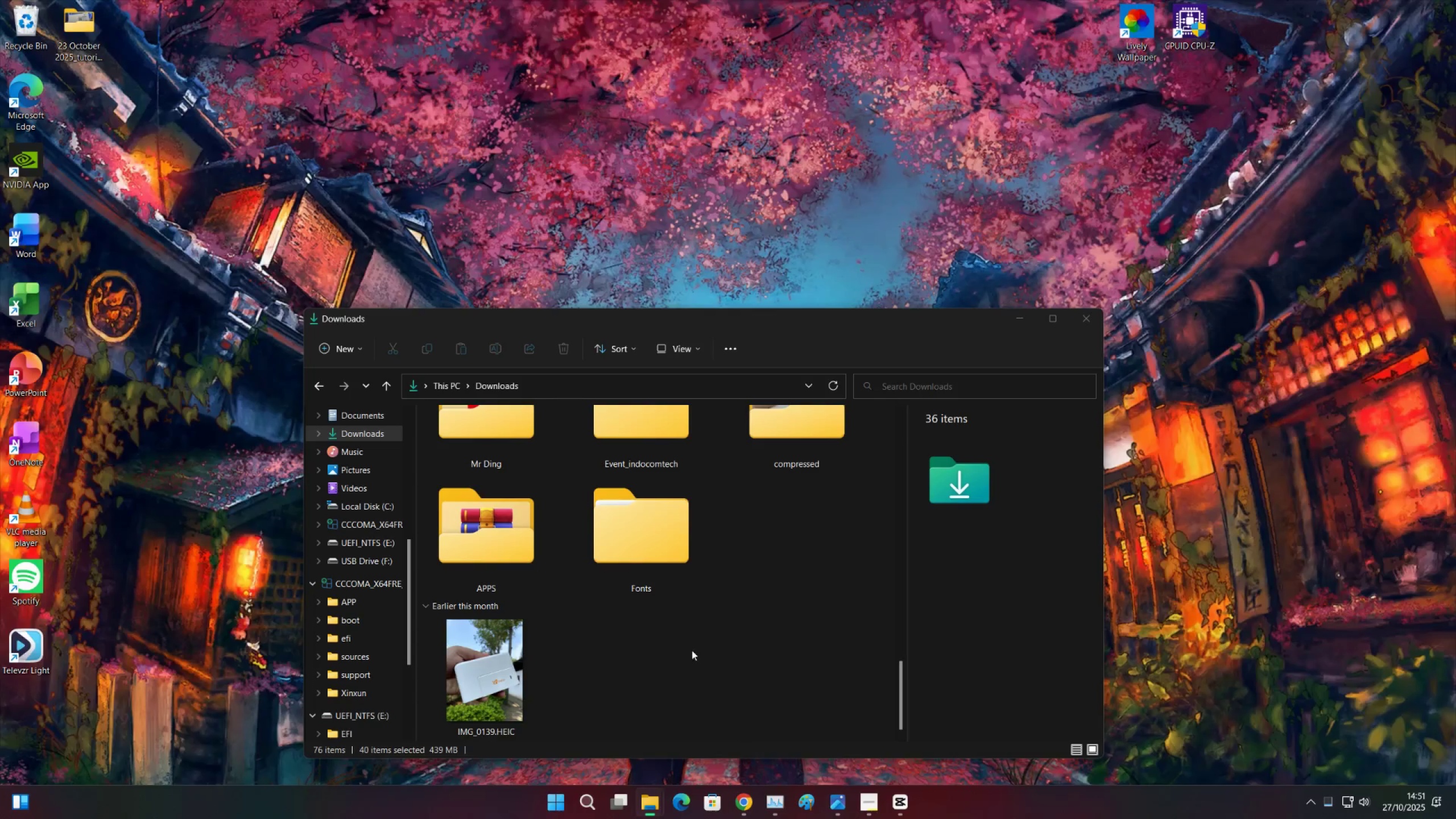 
scroll: coordinate [720, 642], scroll_direction: up, amount: 1.0
 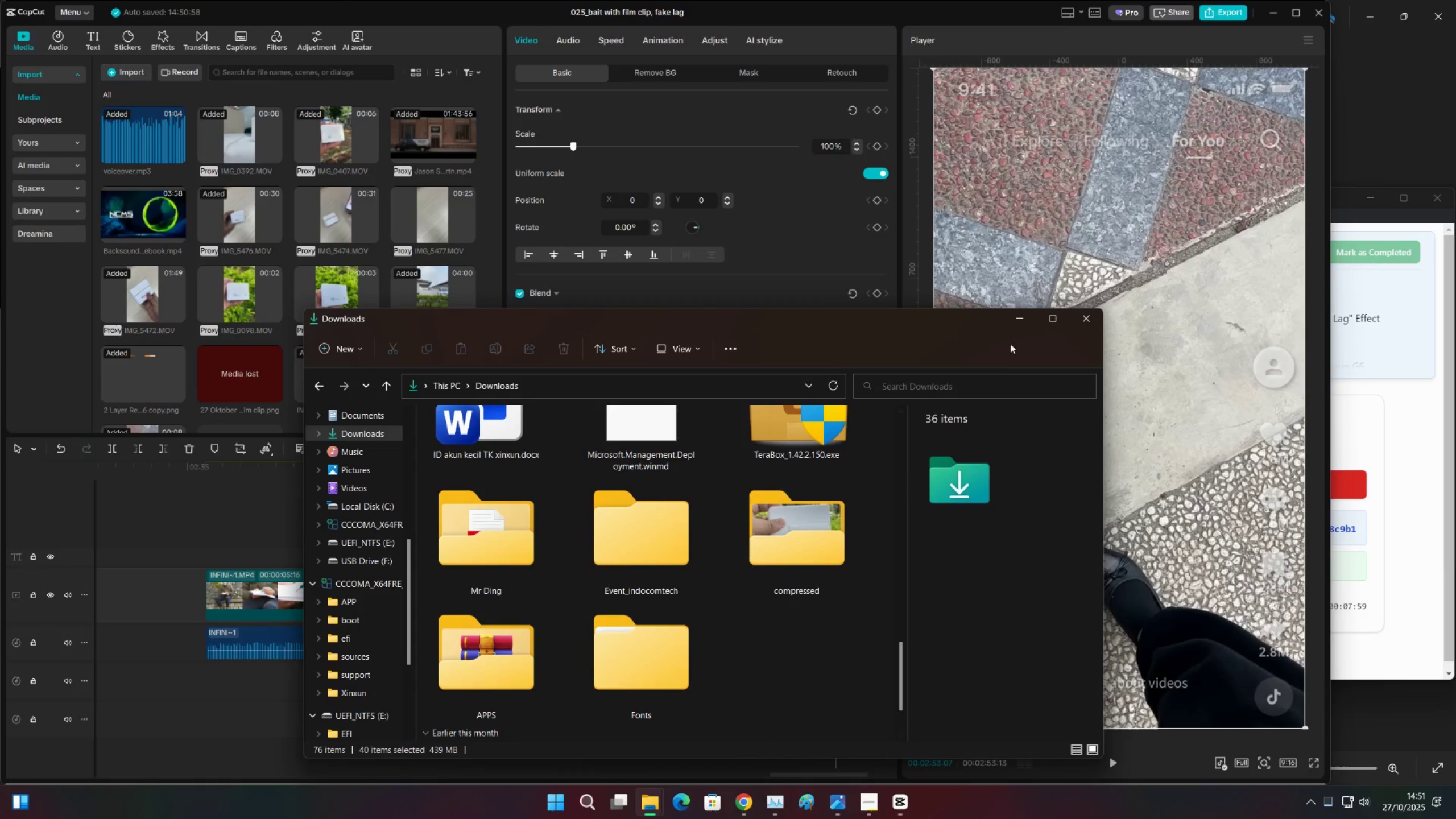 
left_click([1023, 321])
 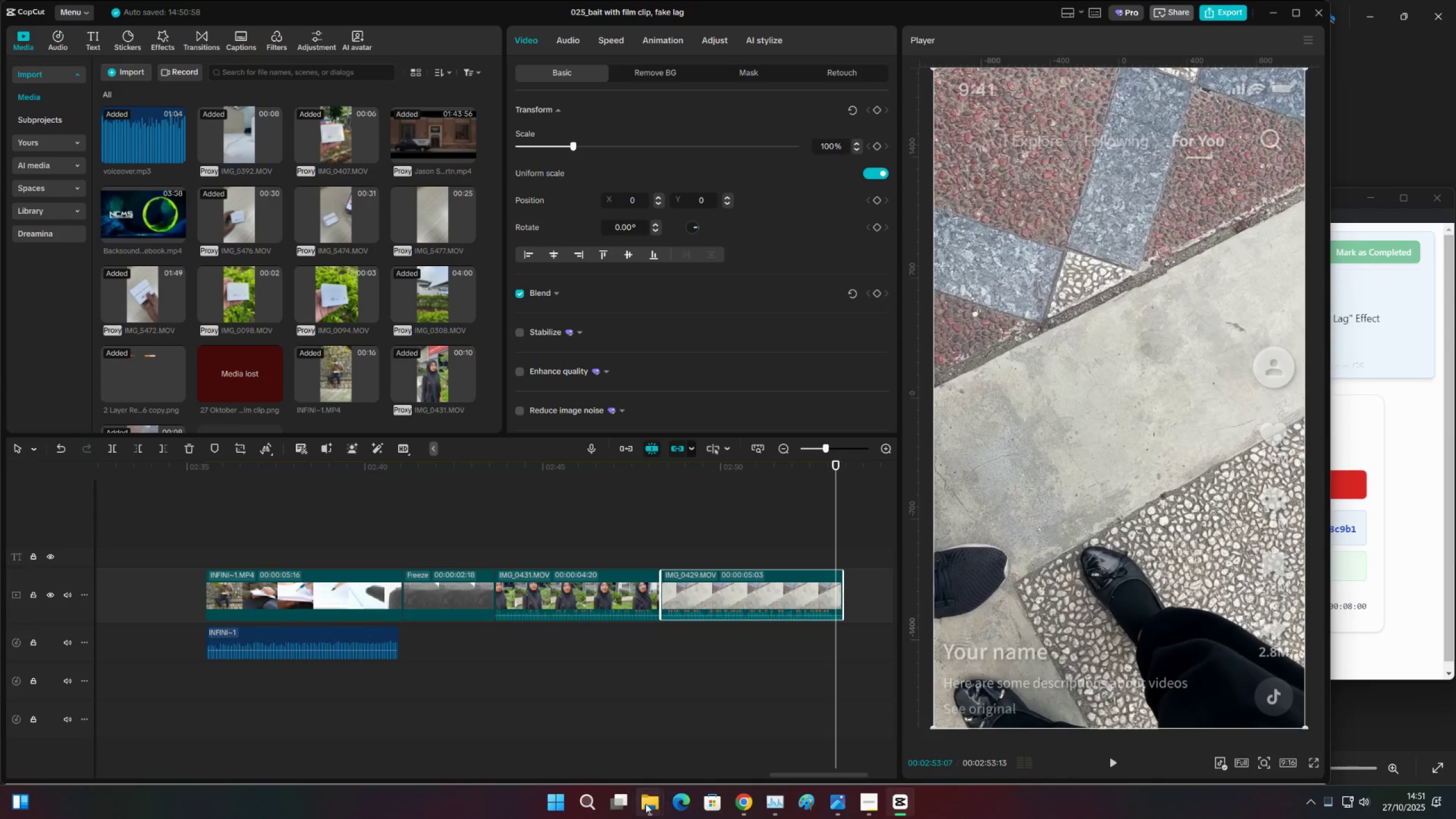 
left_click([646, 804])
 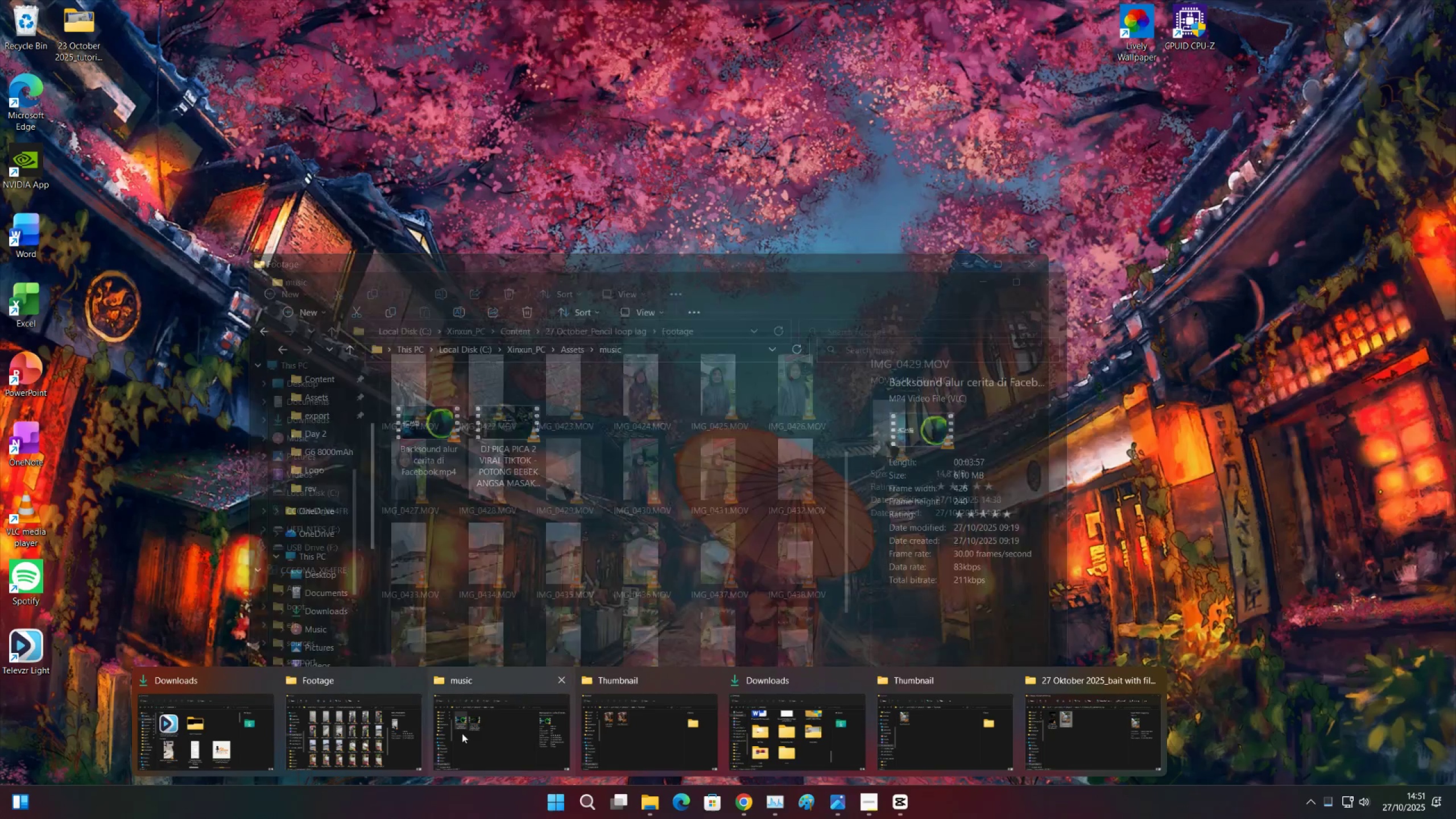 
left_click([330, 733])
 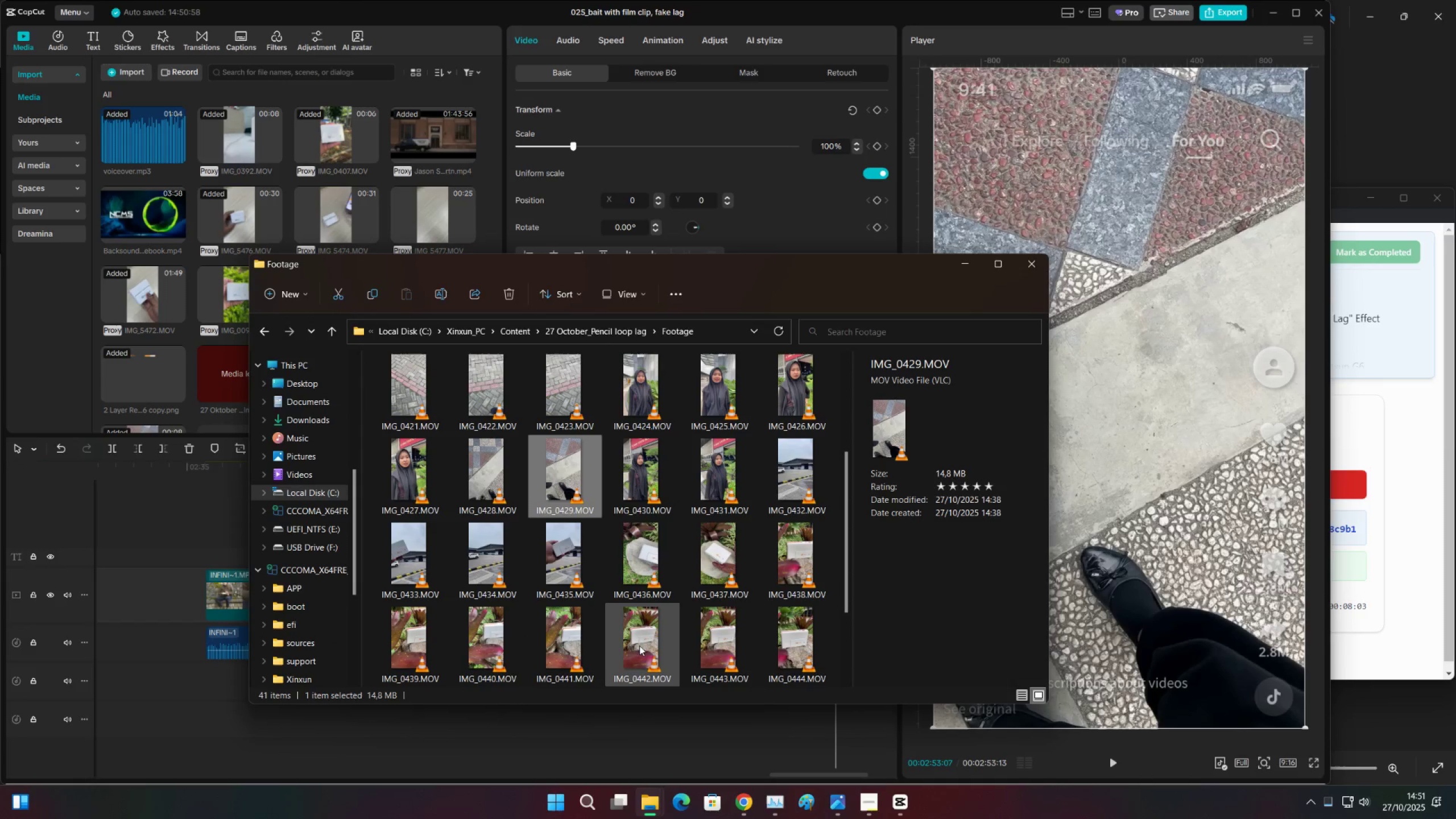 
scroll: coordinate [639, 583], scroll_direction: down, amount: 6.0
 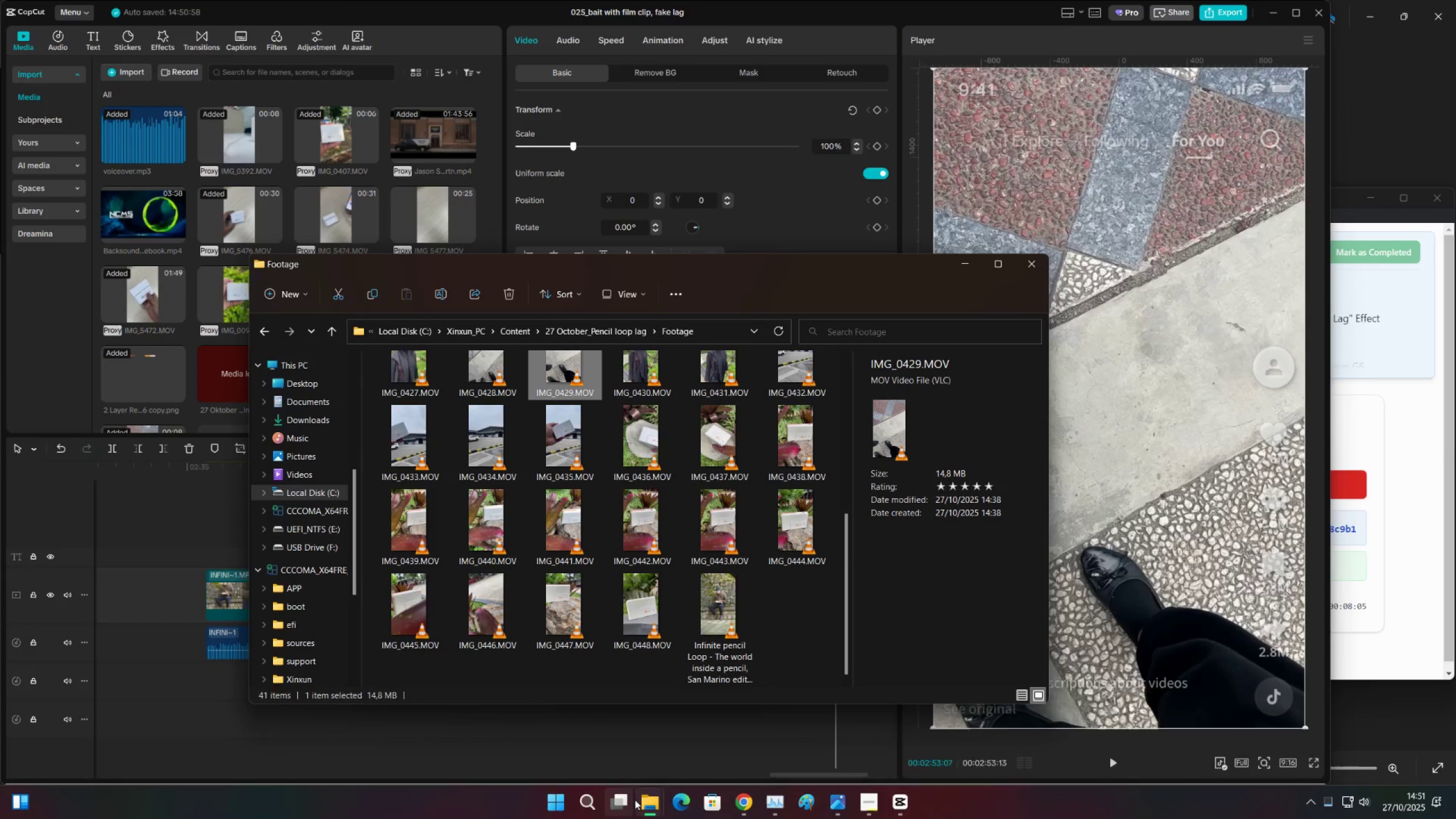 
left_click([639, 803])
 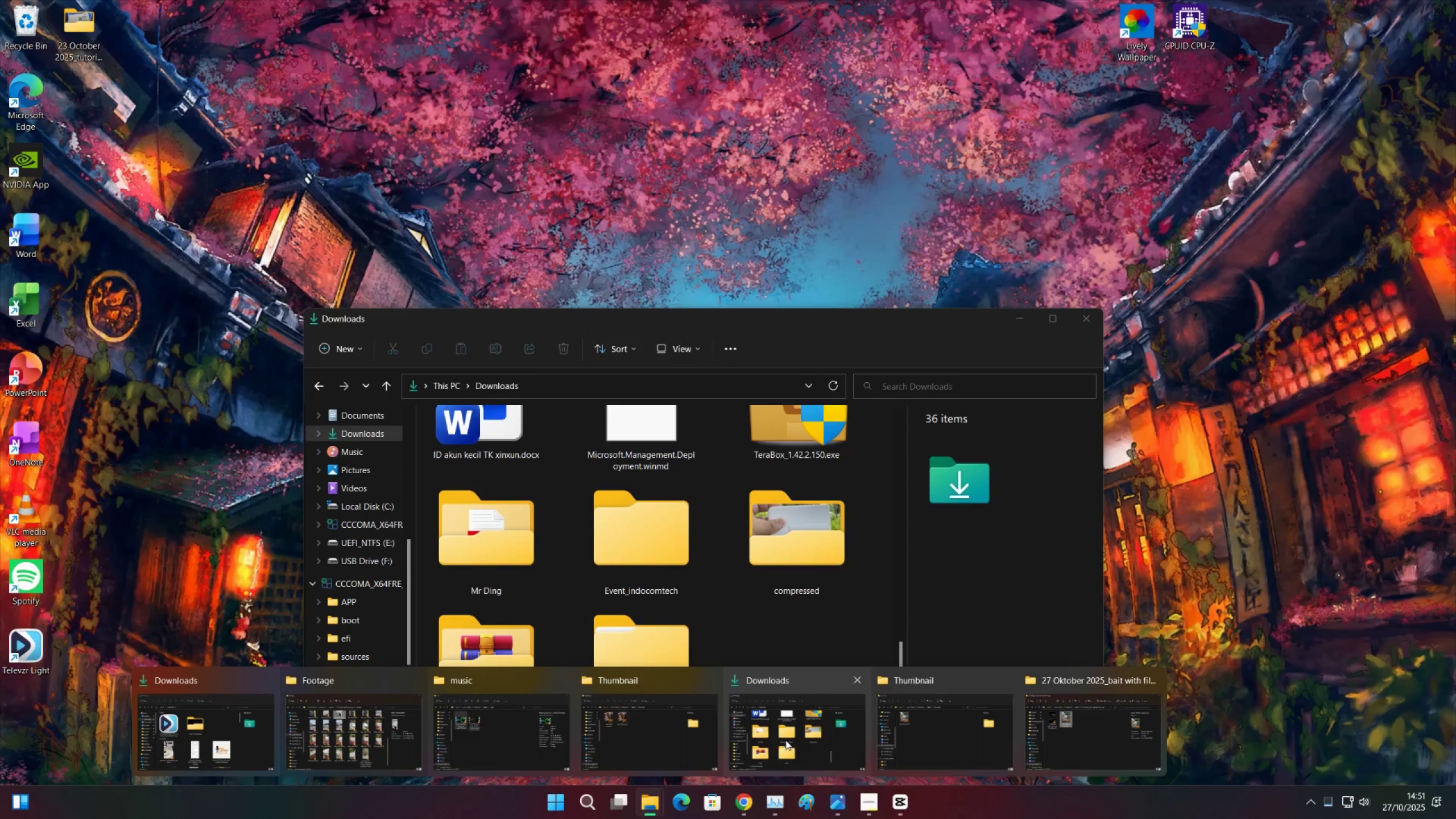 
mouse_move([1062, 722])
 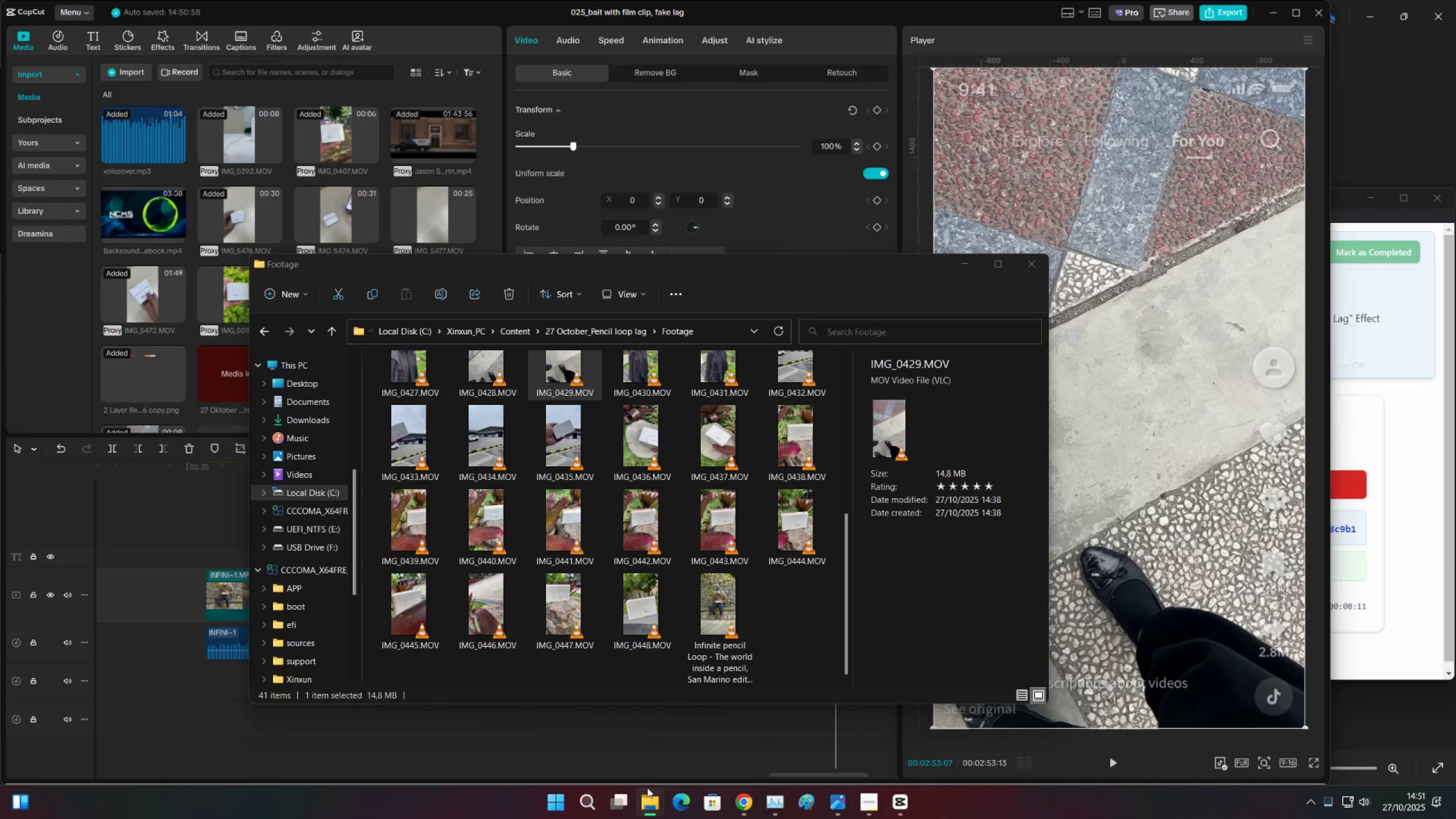 
right_click([647, 791])
 